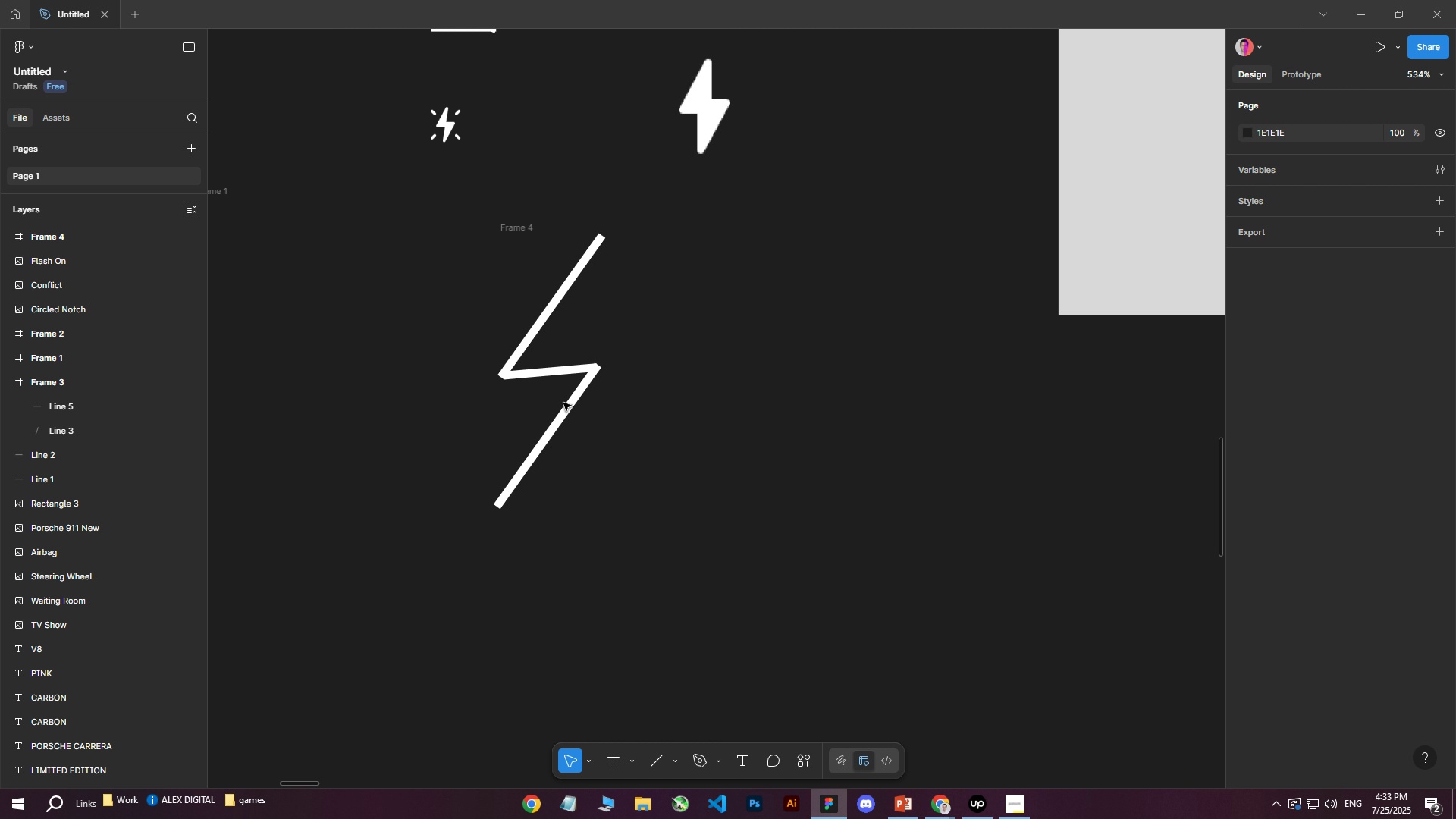 
double_click([563, 403])
 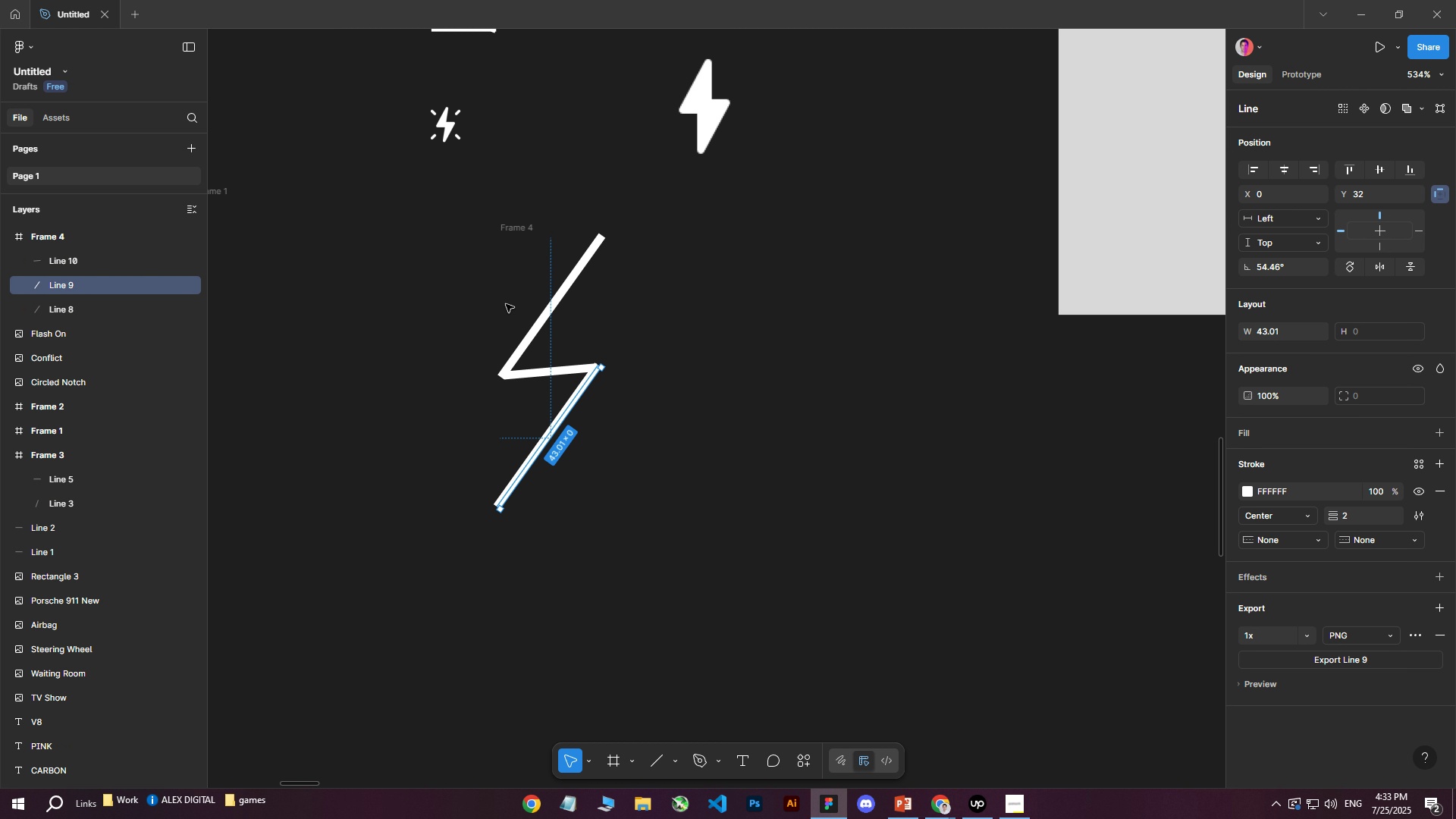 
left_click_drag(start_coordinate=[481, 290], to_coordinate=[749, 579])
 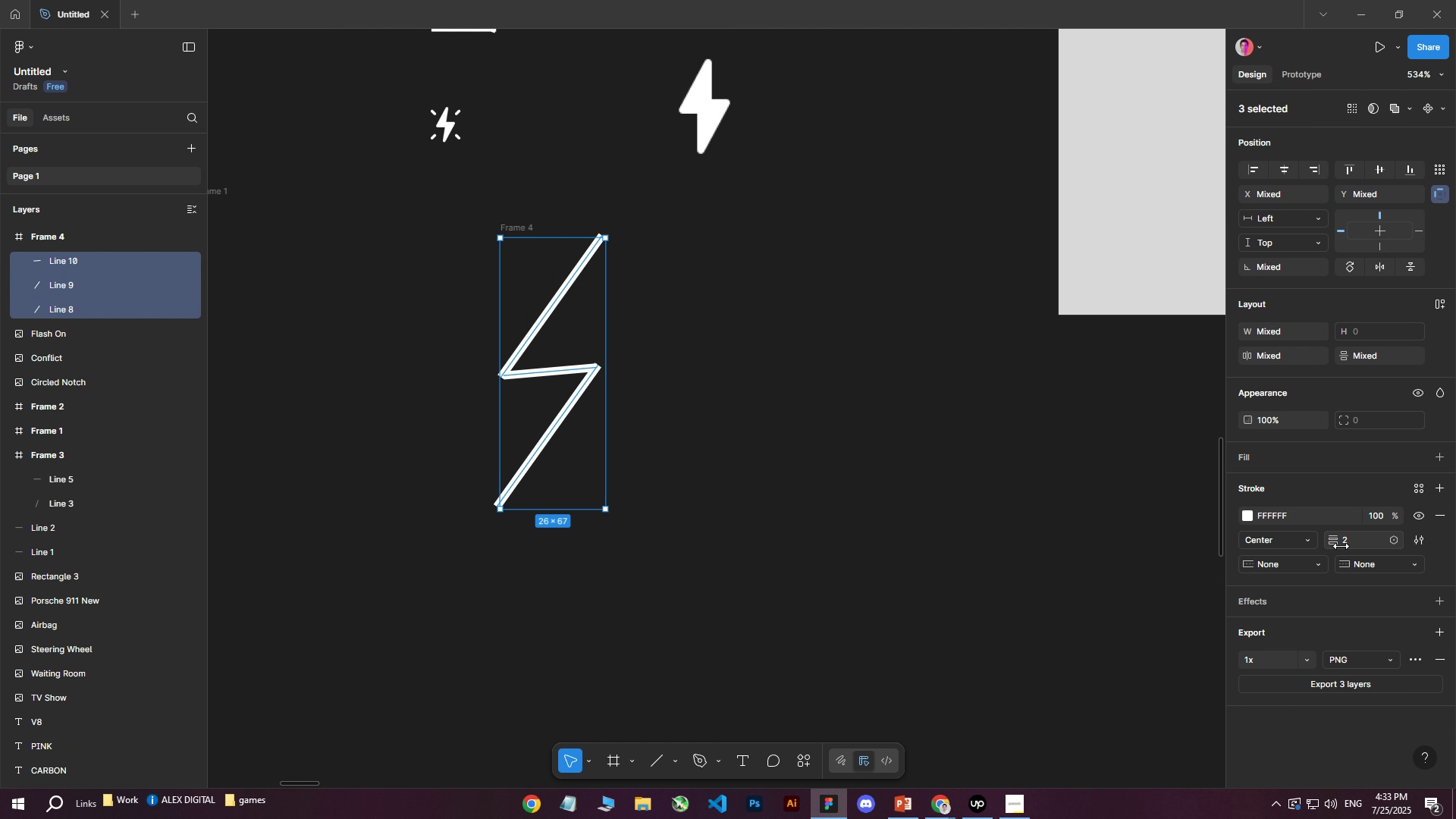 
left_click([1345, 540])
 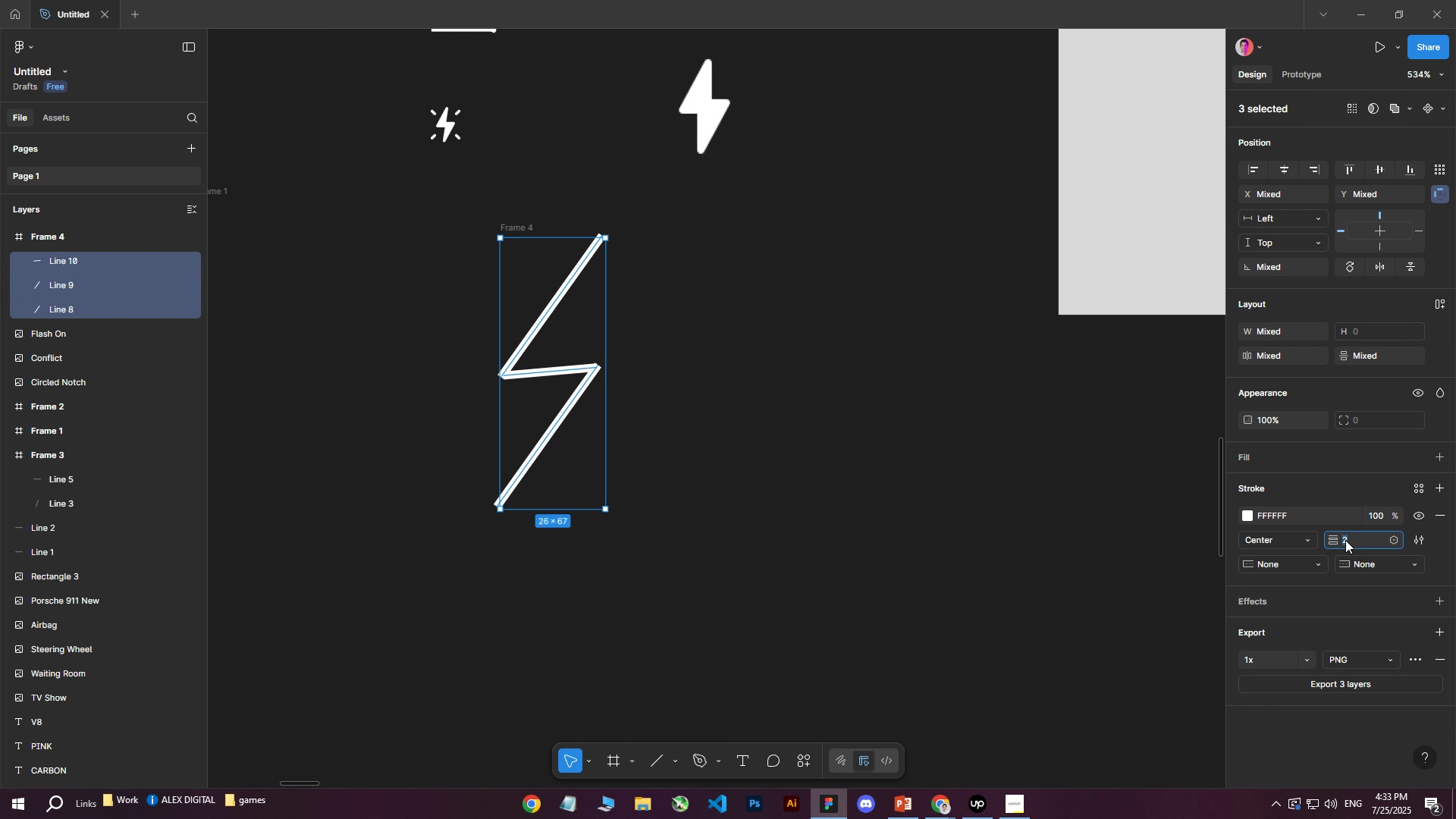 
key(4)
 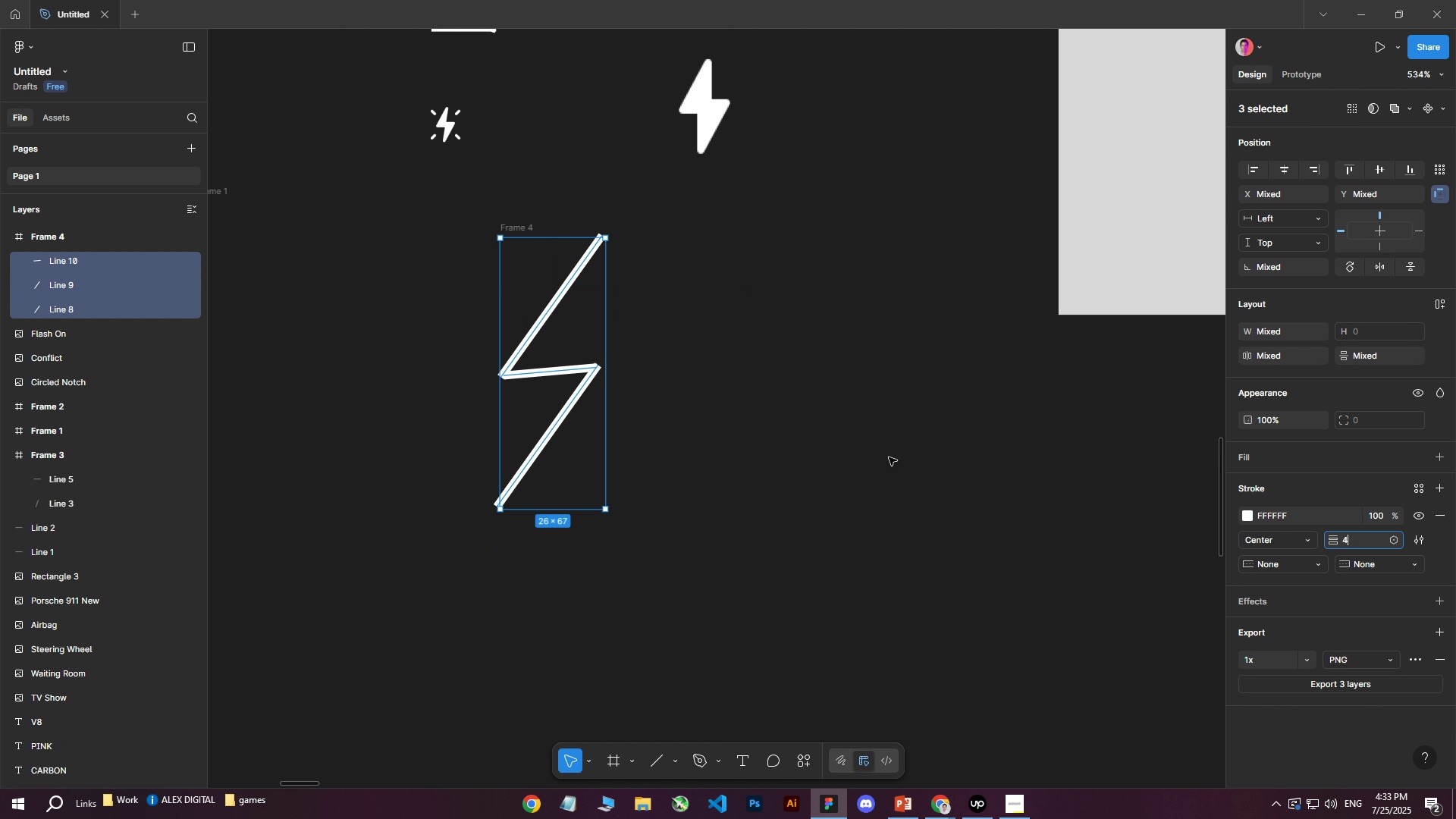 
key(Enter)
 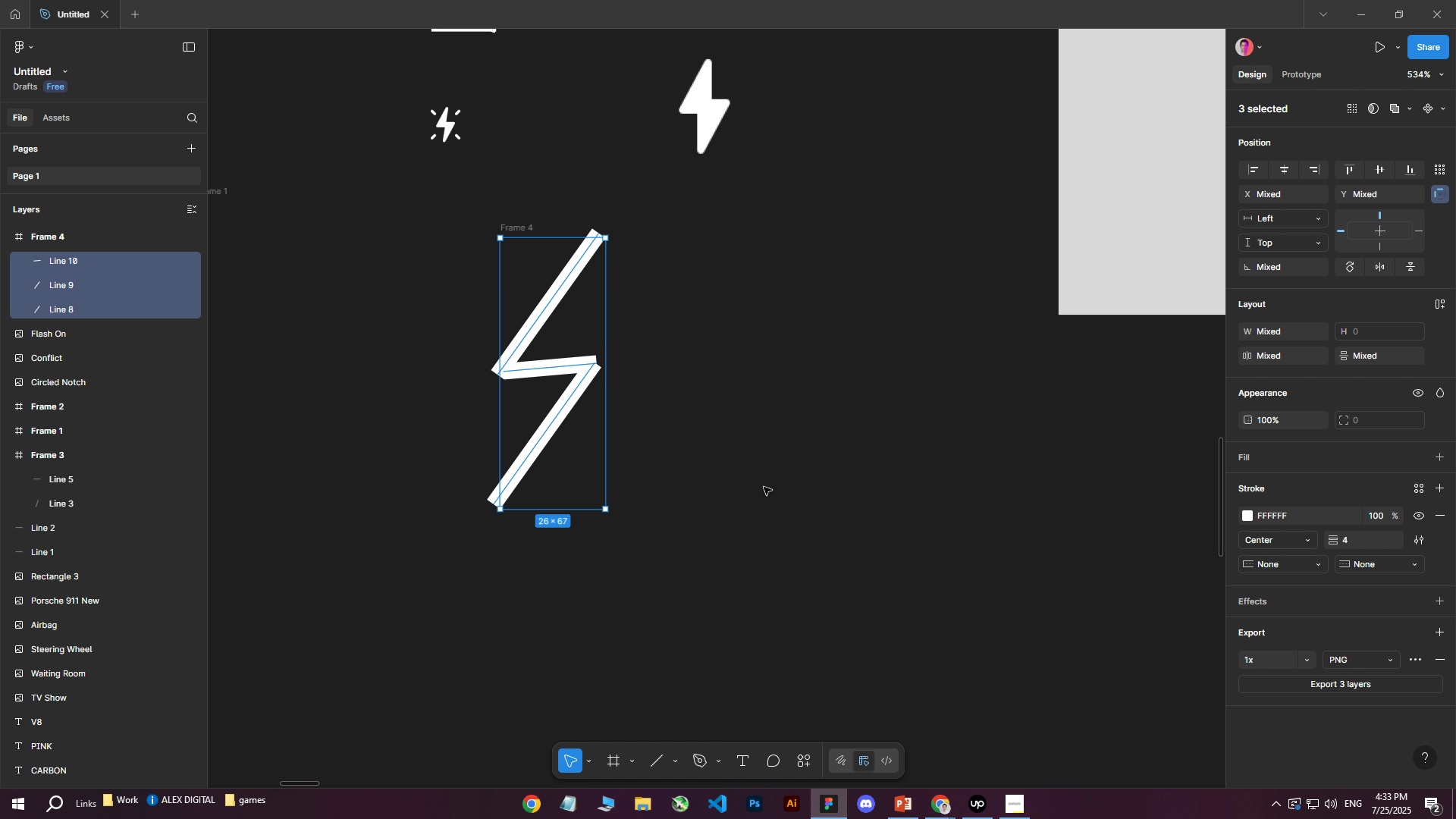 
left_click([764, 488])
 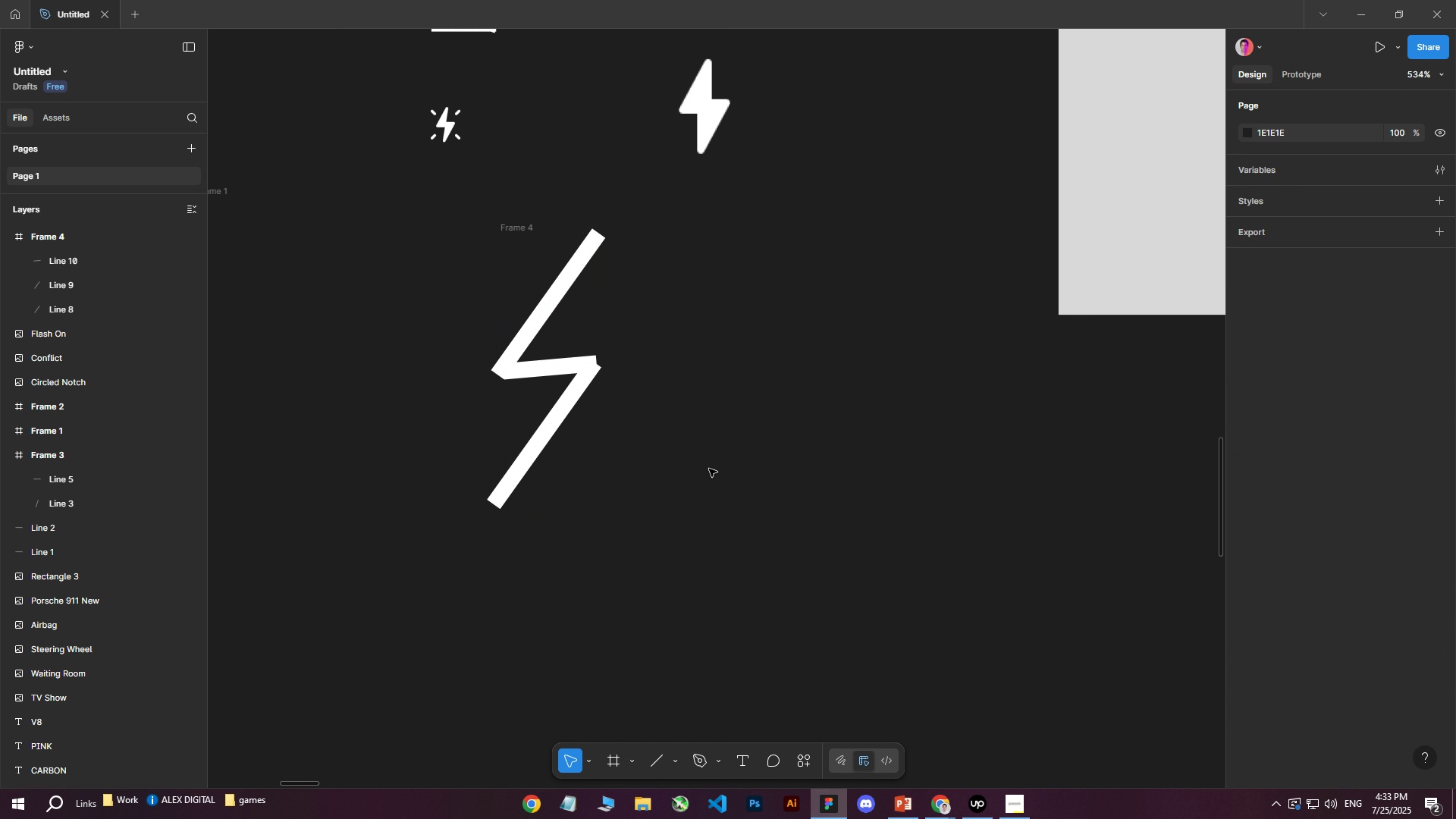 
left_click([566, 361])
 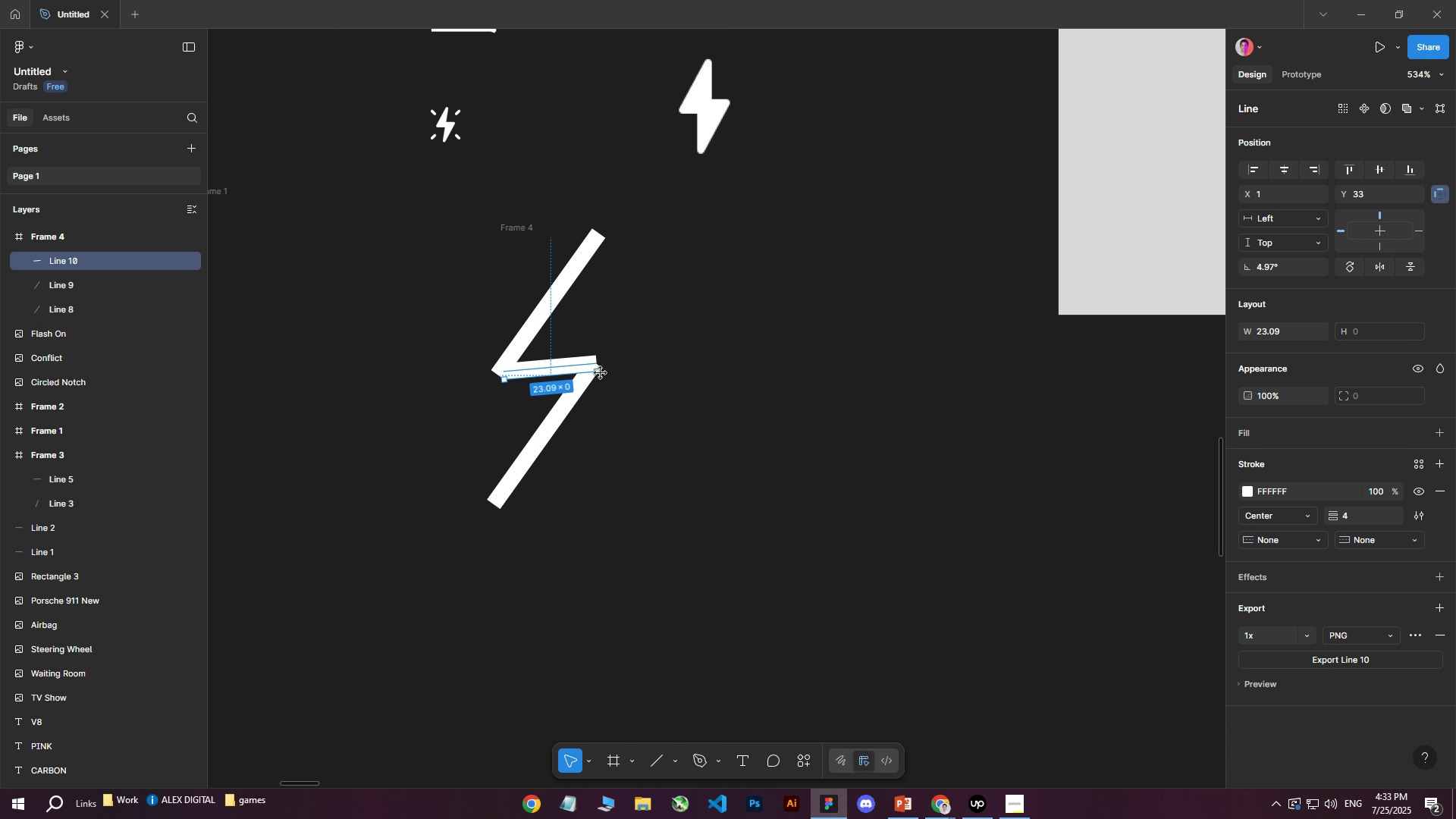 
left_click_drag(start_coordinate=[601, 371], to_coordinate=[606, 369])
 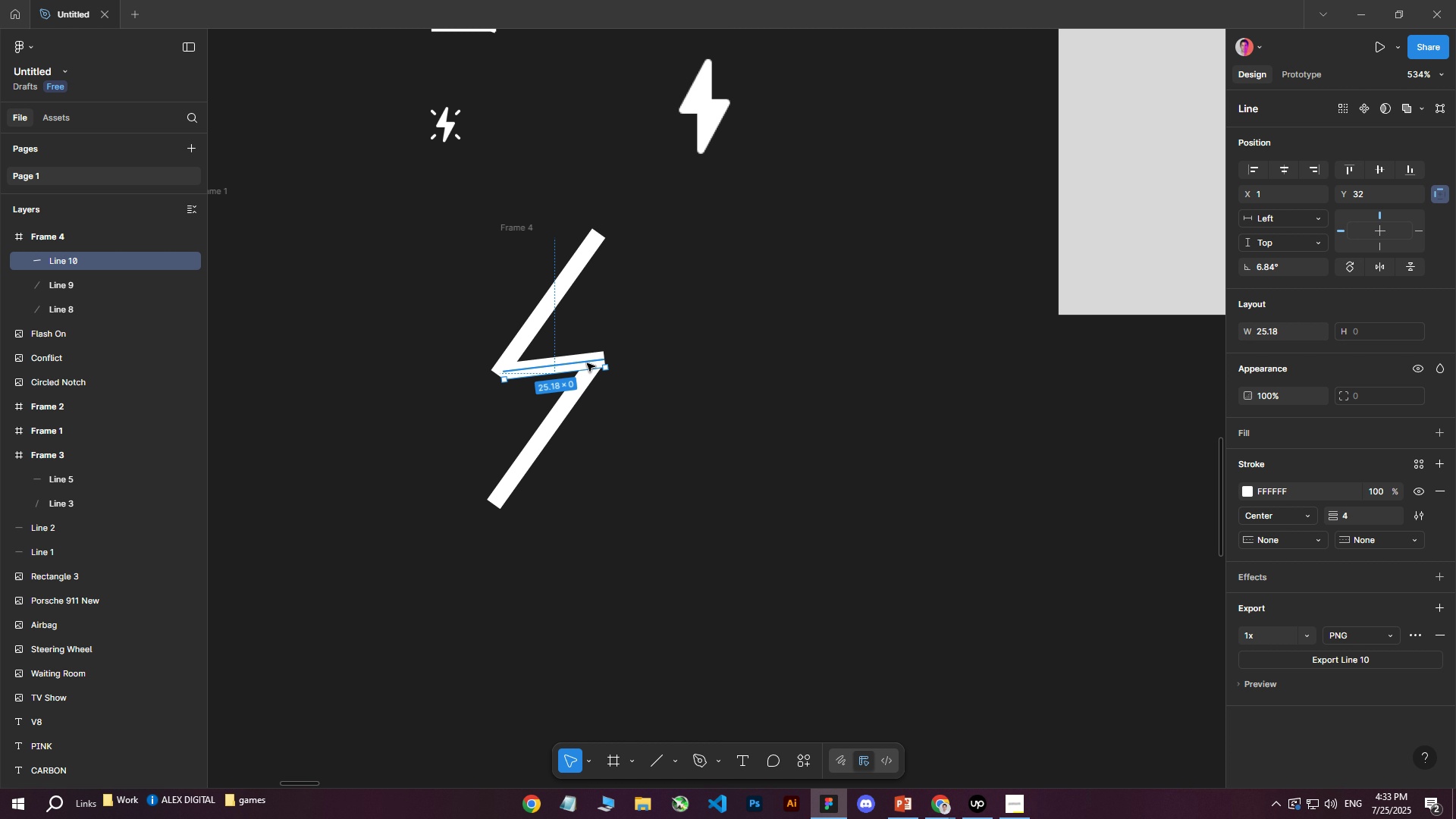 
left_click([698, 387])
 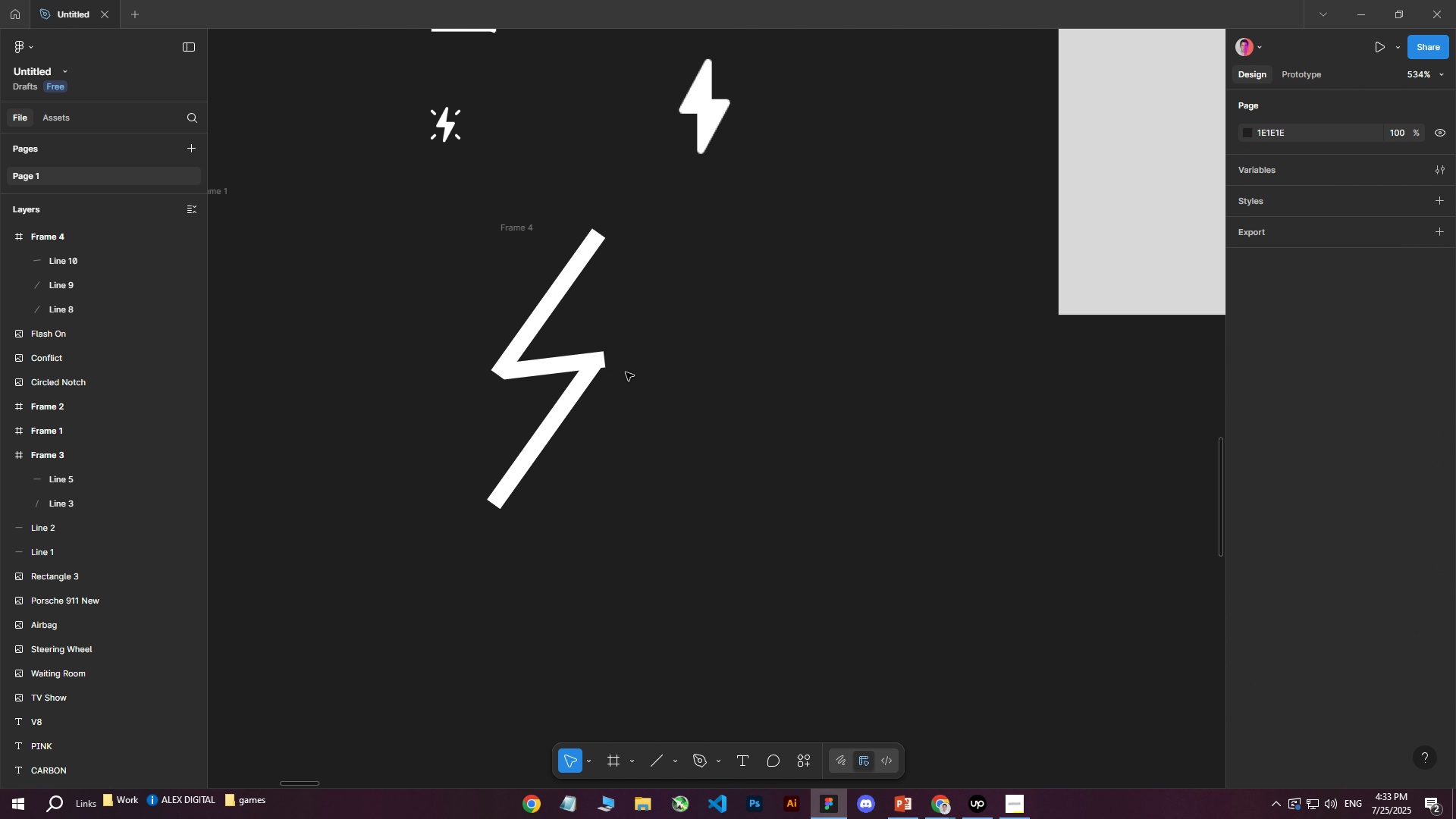 
left_click([579, 361])
 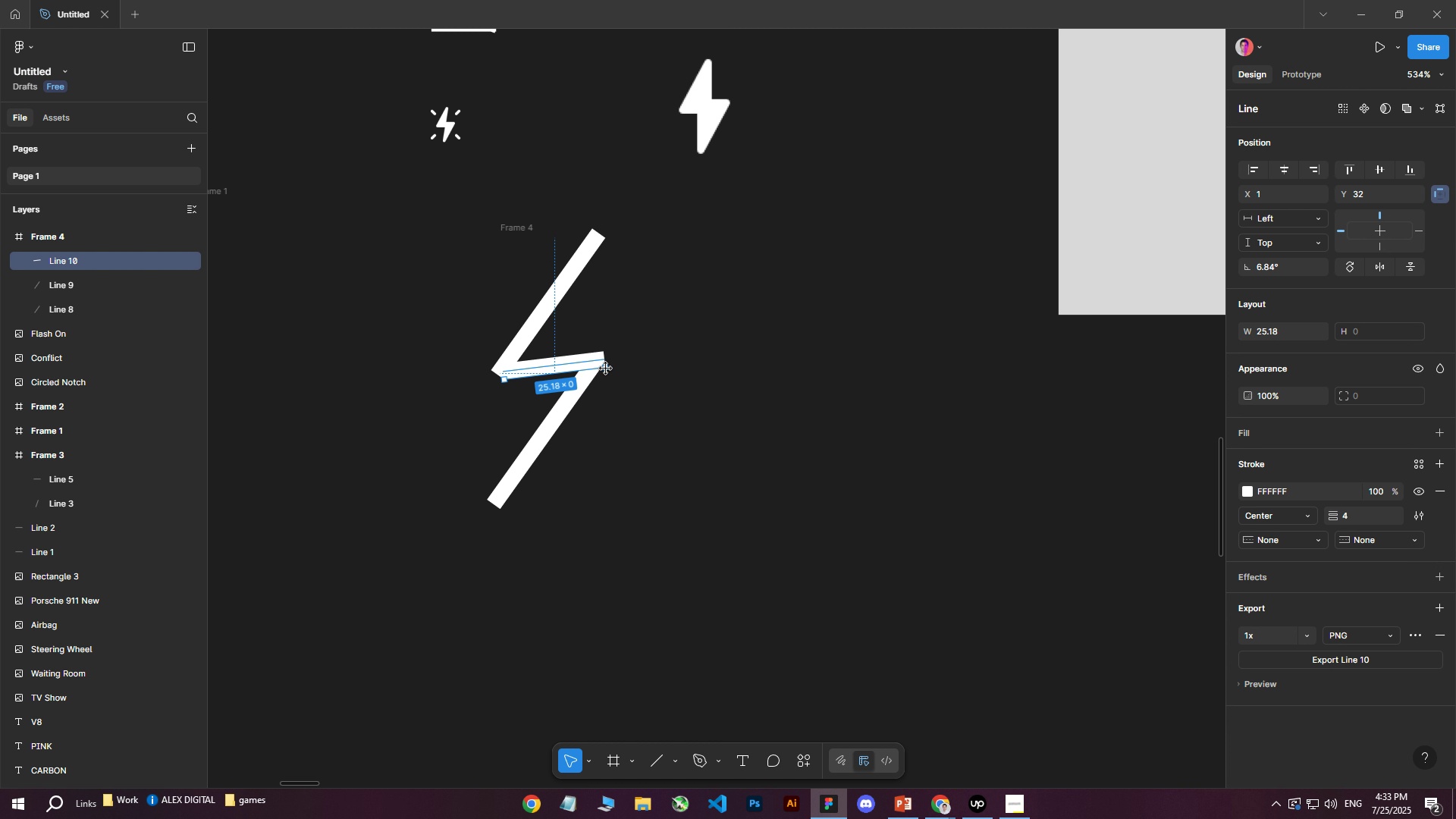 
left_click_drag(start_coordinate=[606, 369], to_coordinate=[598, 345])
 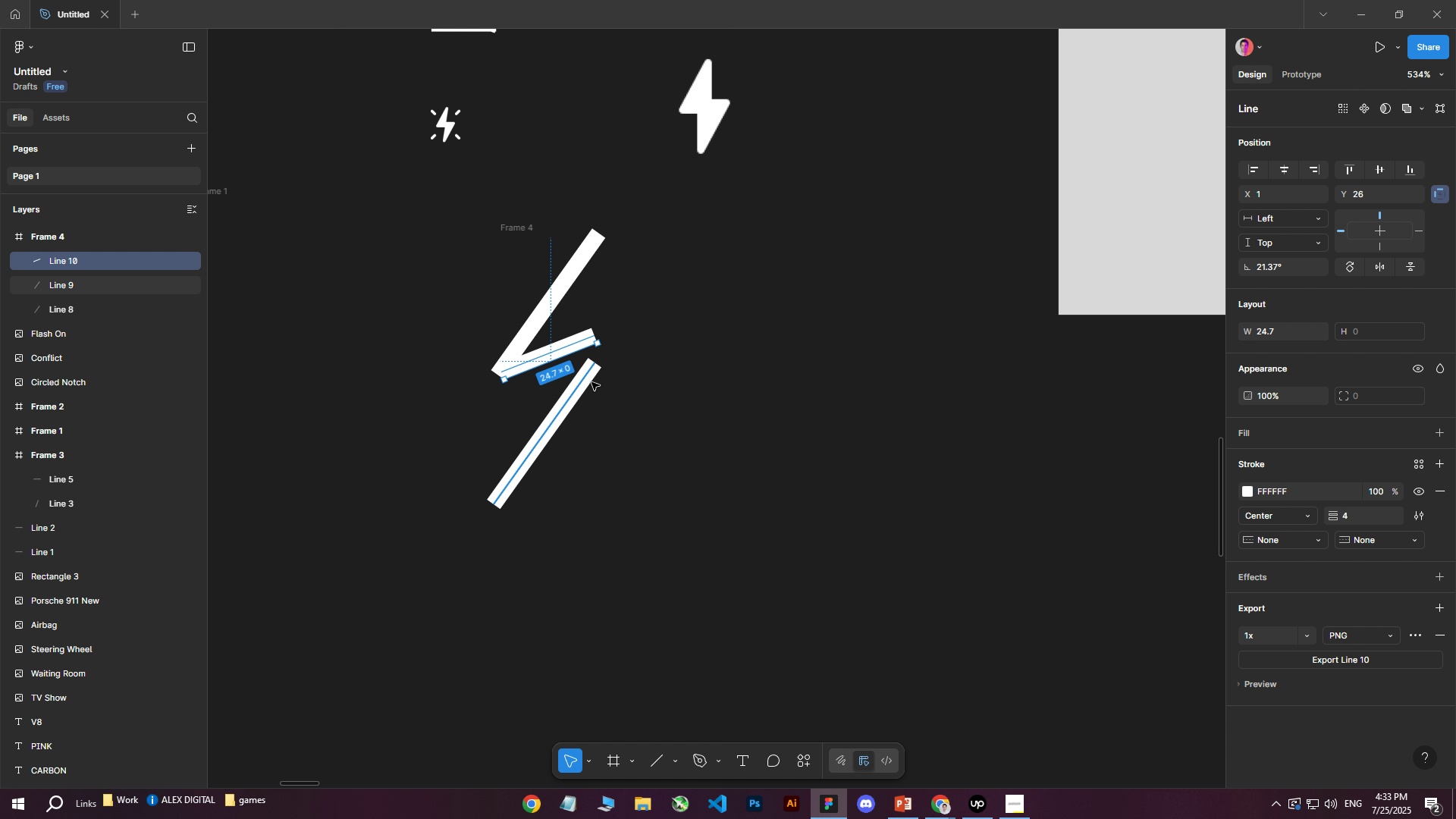 
left_click([592, 382])
 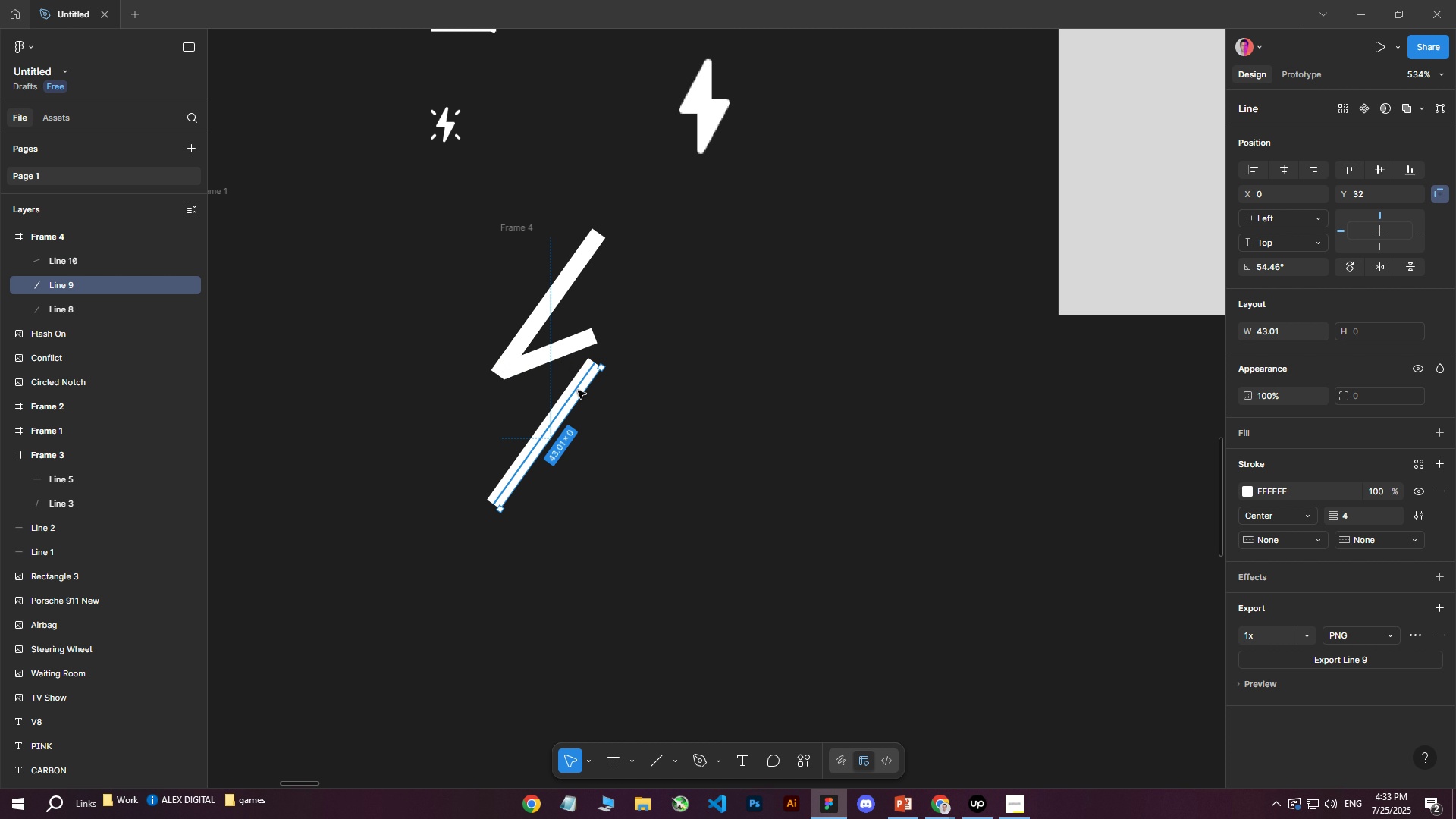 
left_click_drag(start_coordinate=[578, 391], to_coordinate=[574, 364])
 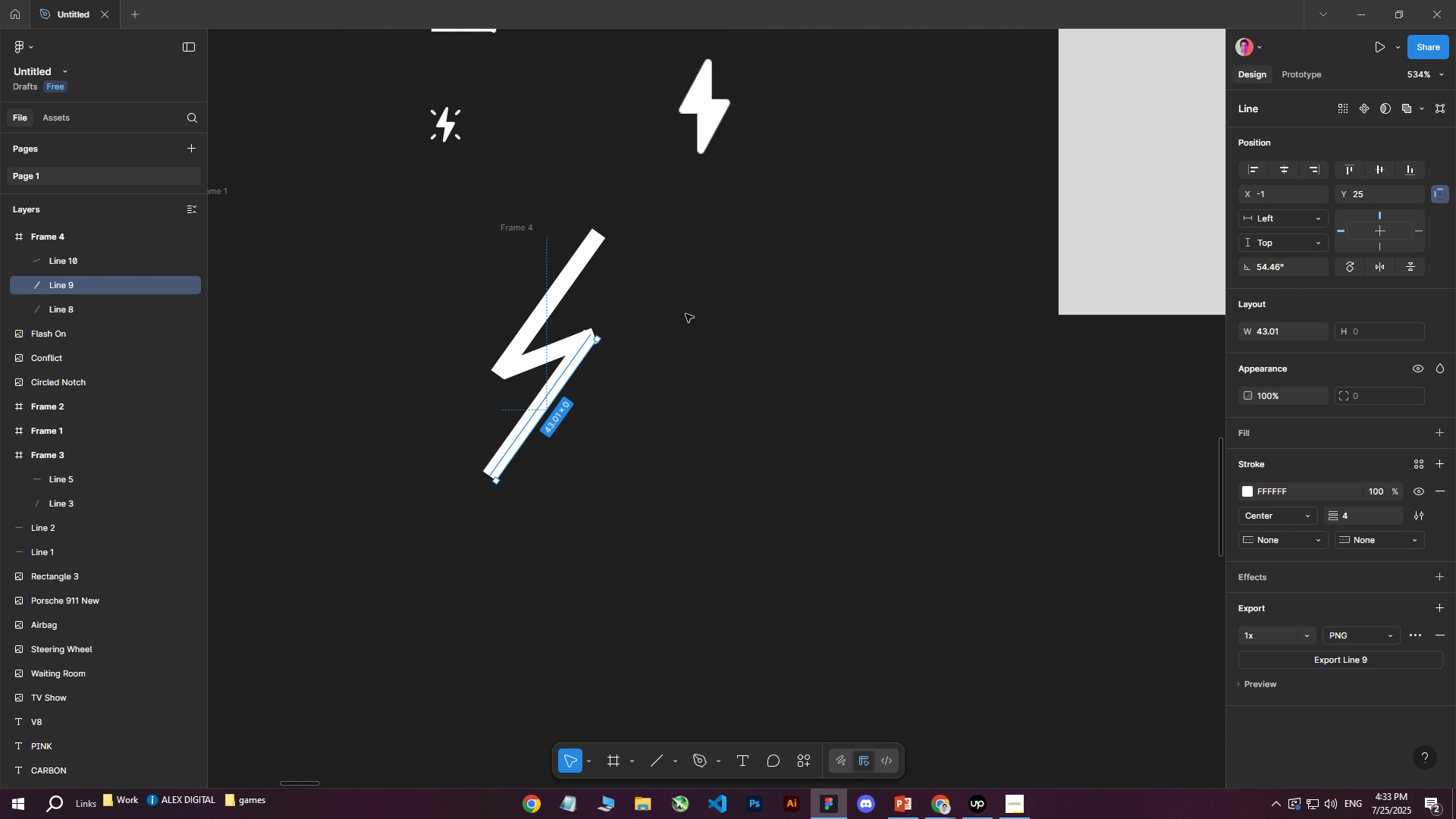 
left_click([686, 314])
 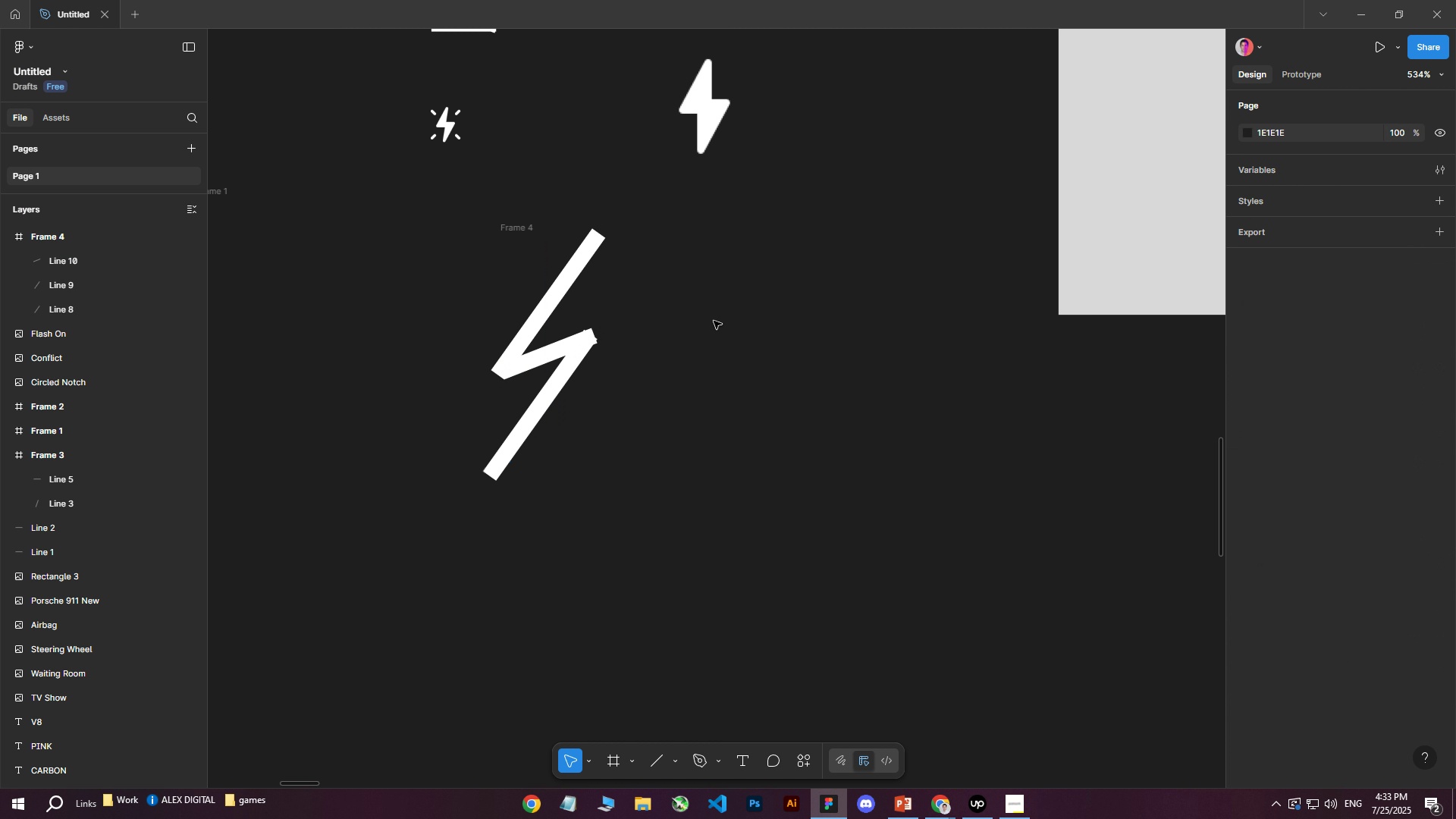 
left_click_drag(start_coordinate=[636, 570], to_coordinate=[632, 577])
 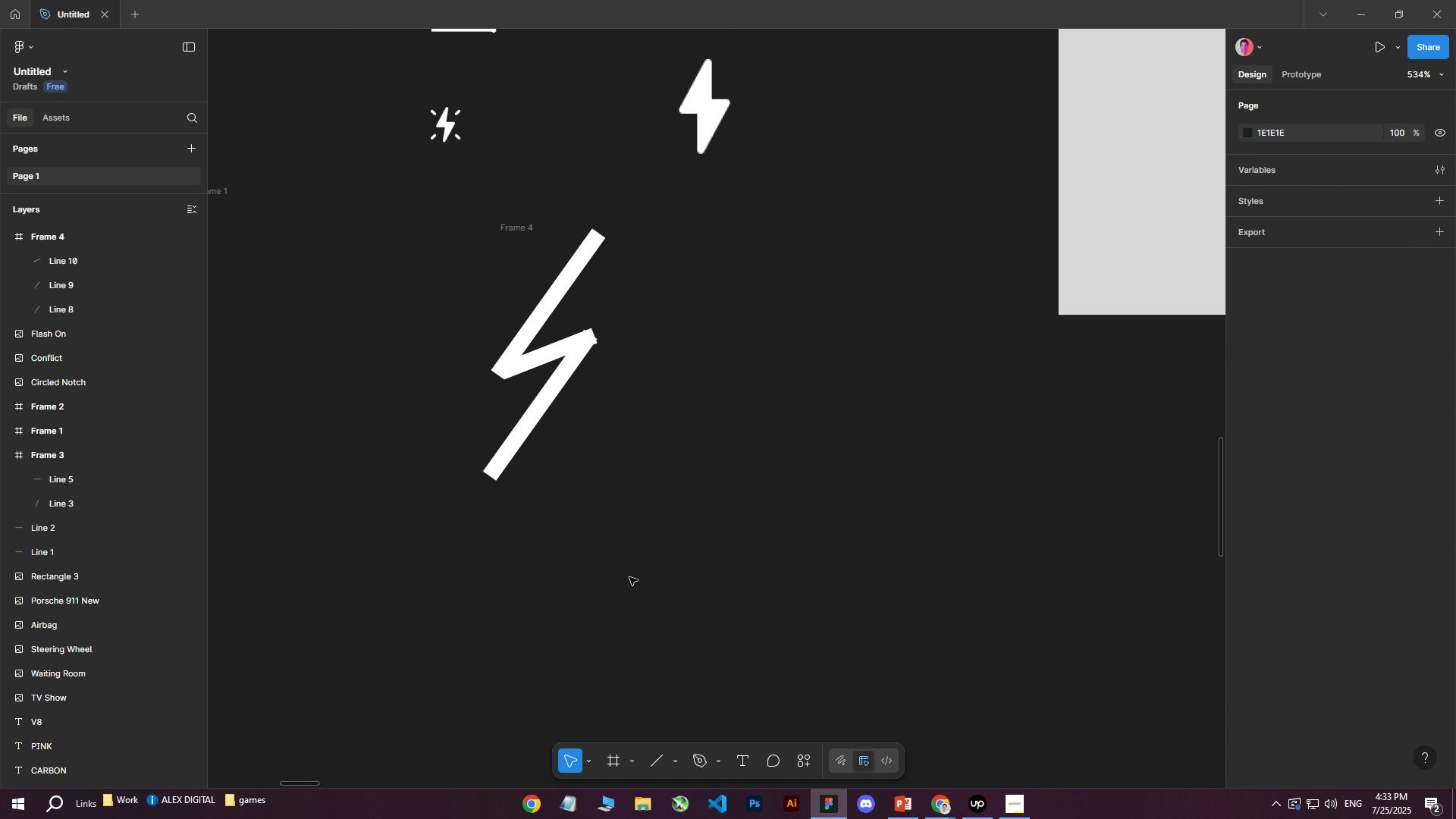 
left_click_drag(start_coordinate=[629, 577], to_coordinate=[509, 257])
 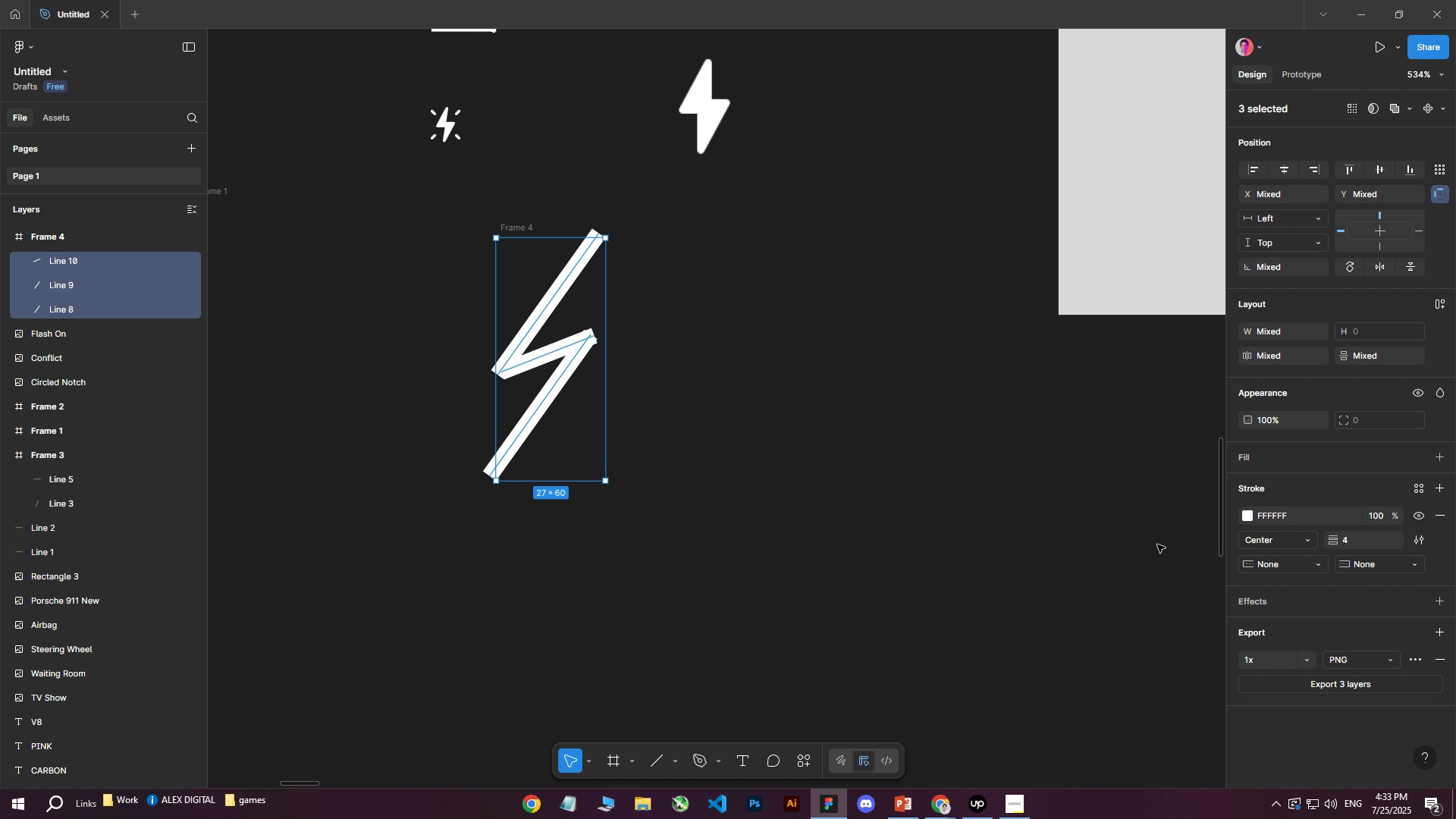 
left_click([1318, 688])
 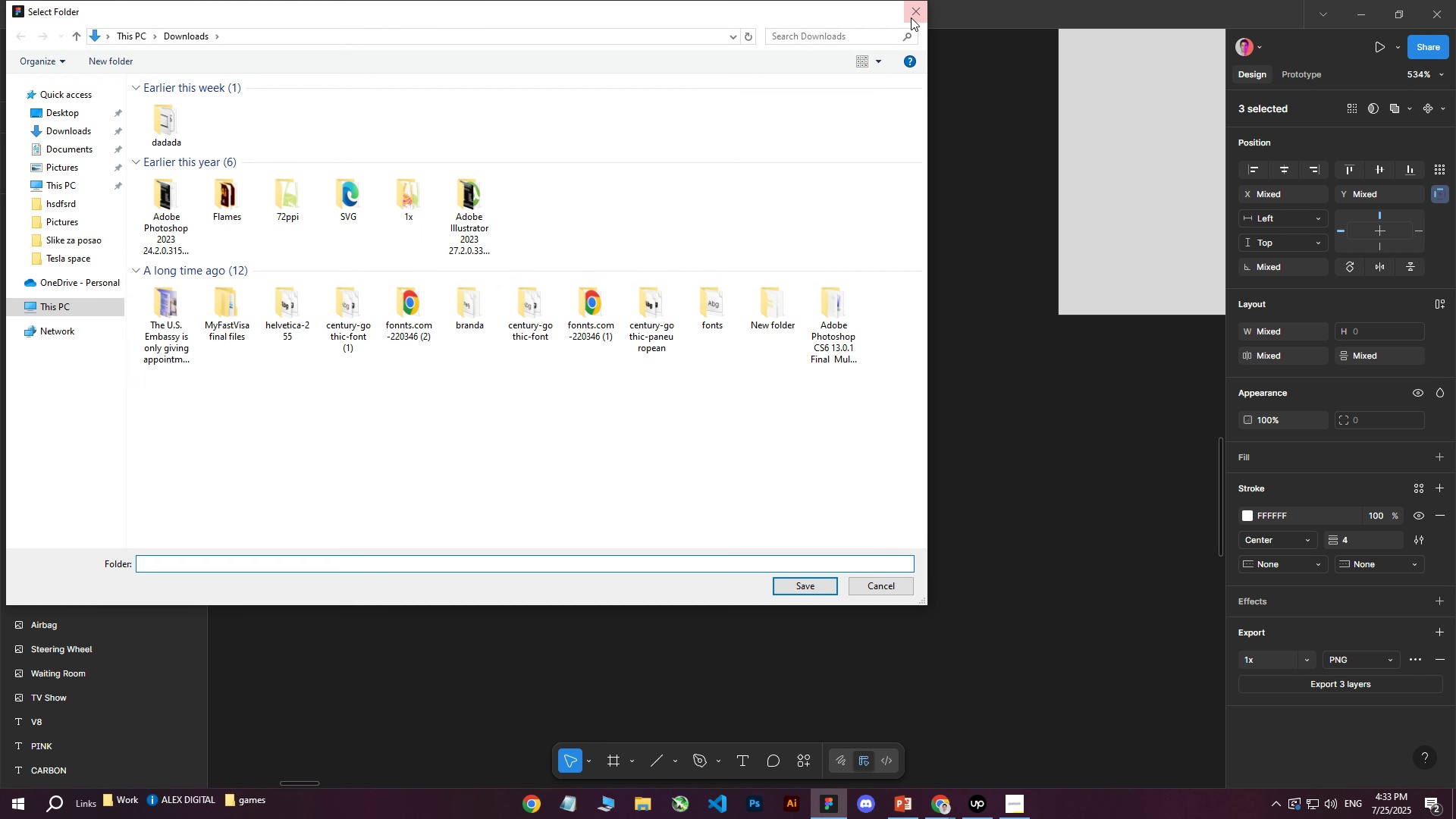 
double_click([714, 496])
 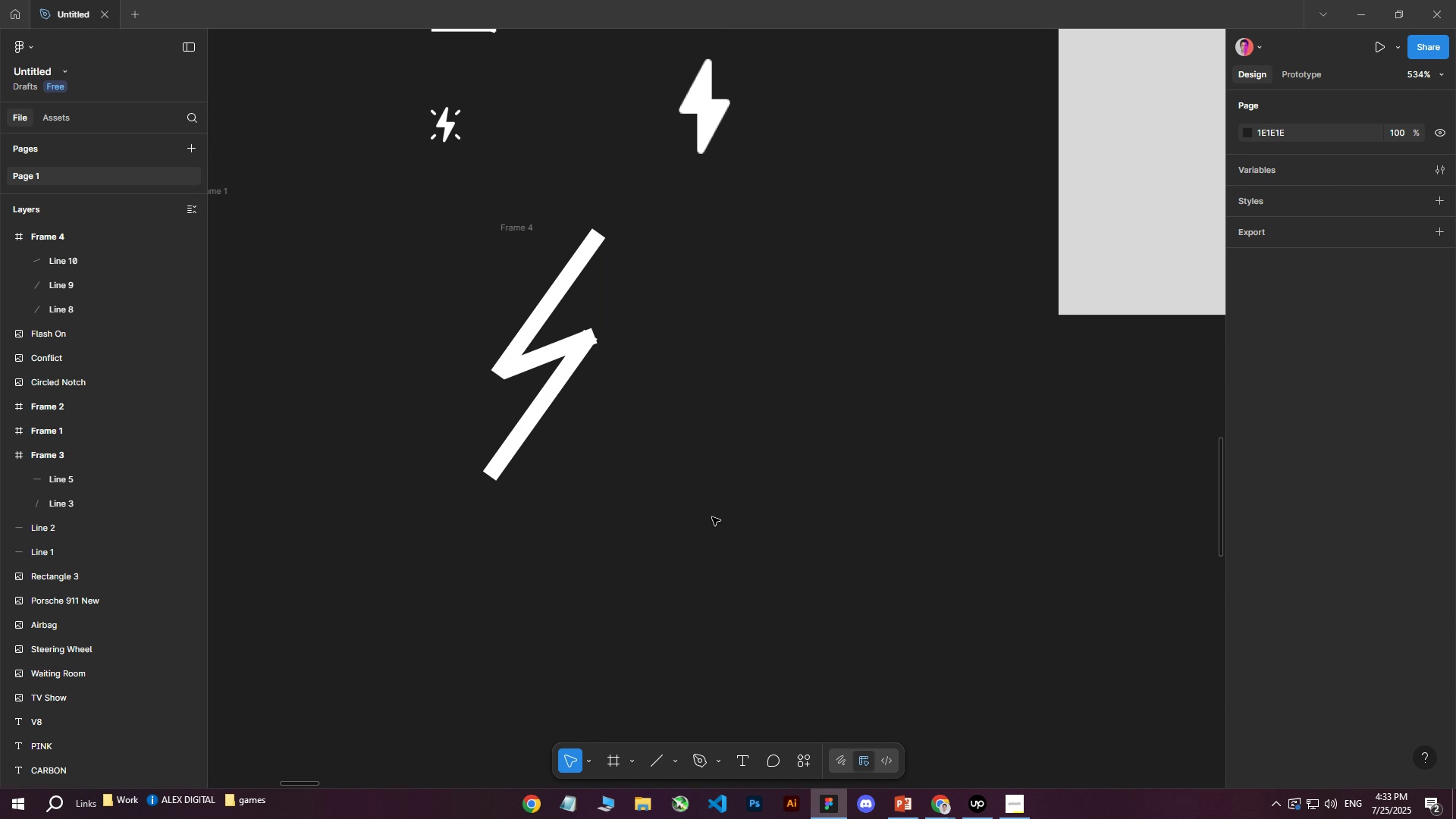 
left_click_drag(start_coordinate=[710, 557], to_coordinate=[457, 192])
 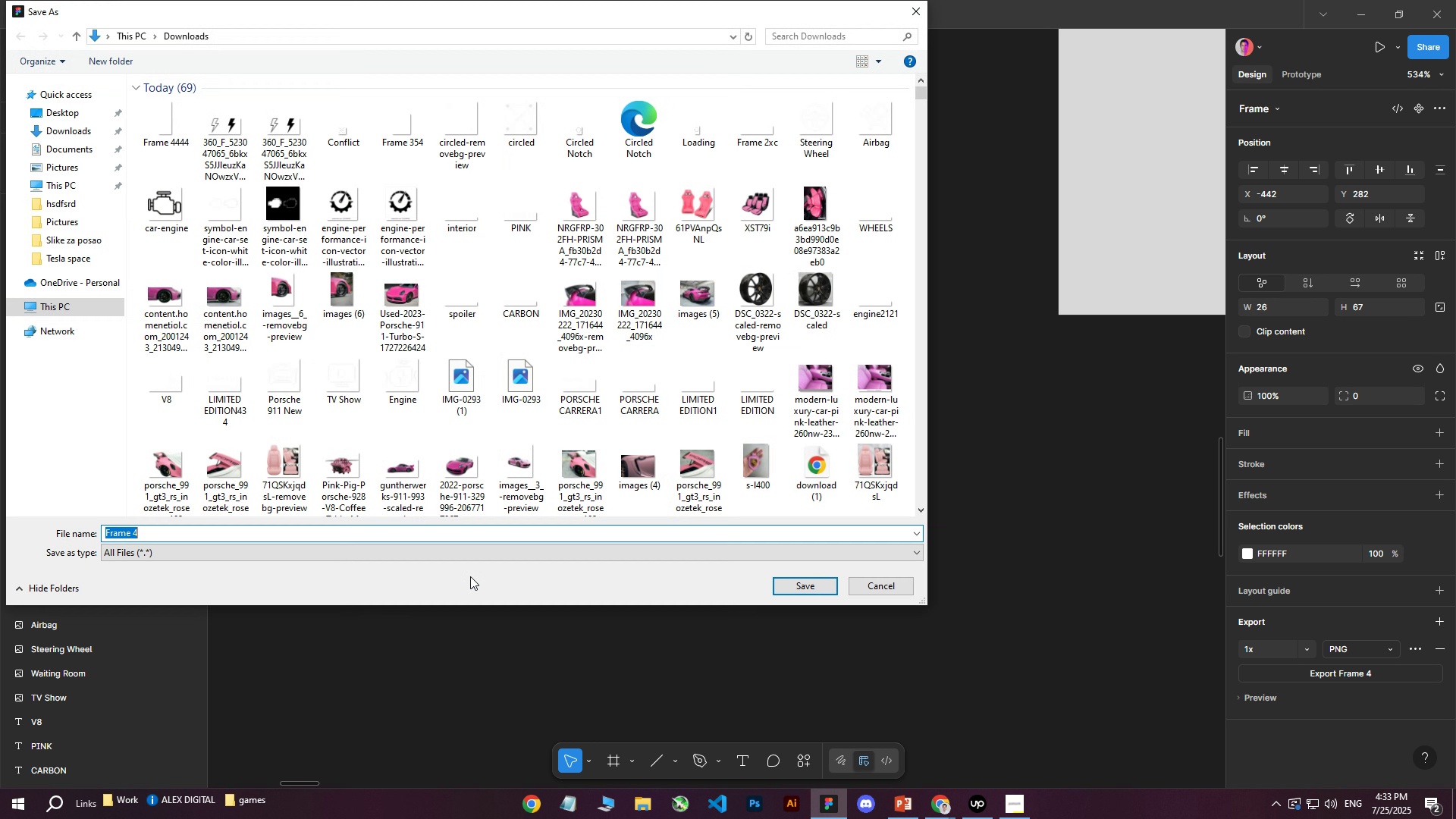 
left_click([173, 532])
 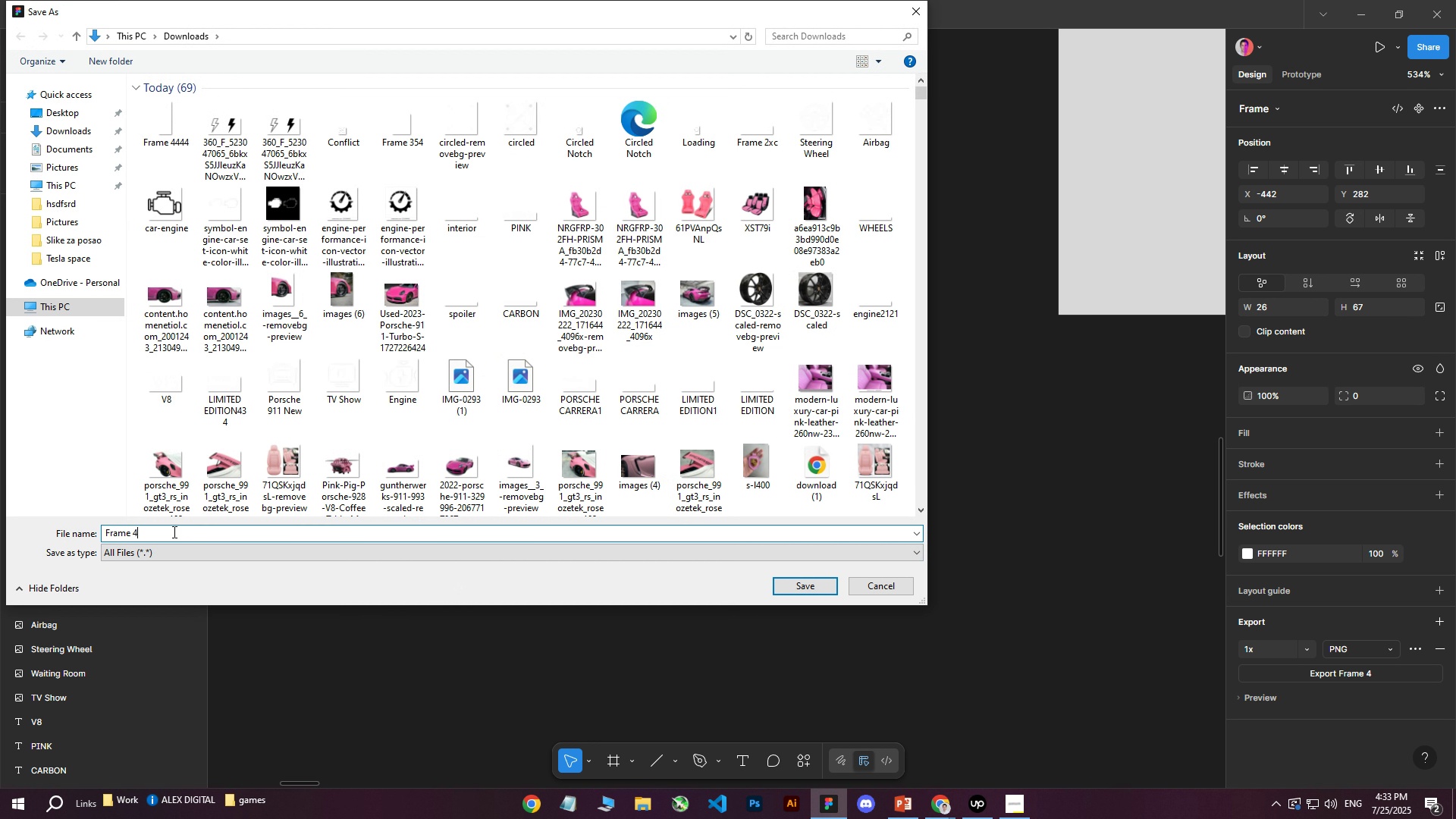 
type(444)
 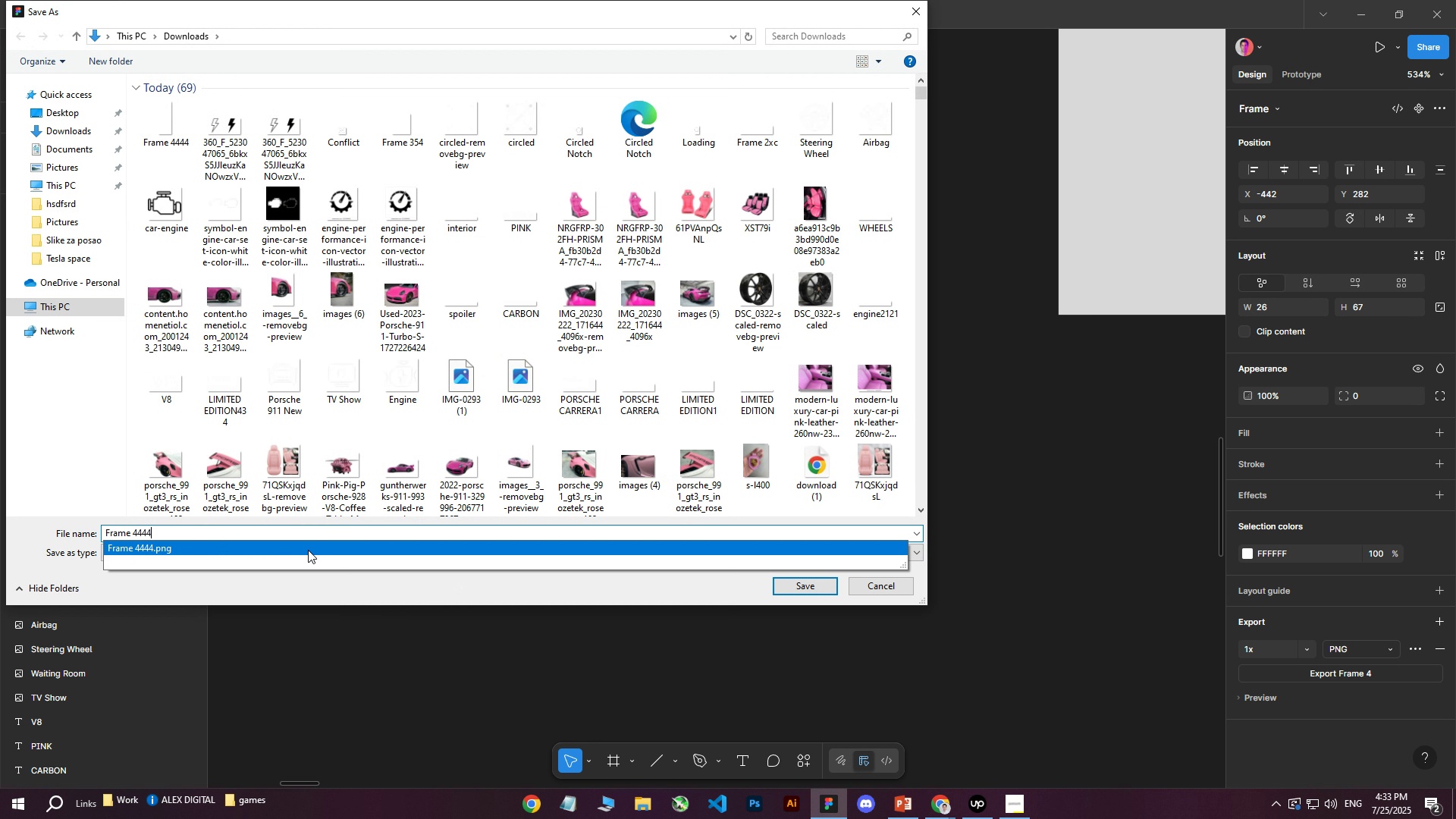 
left_click([308, 550])
 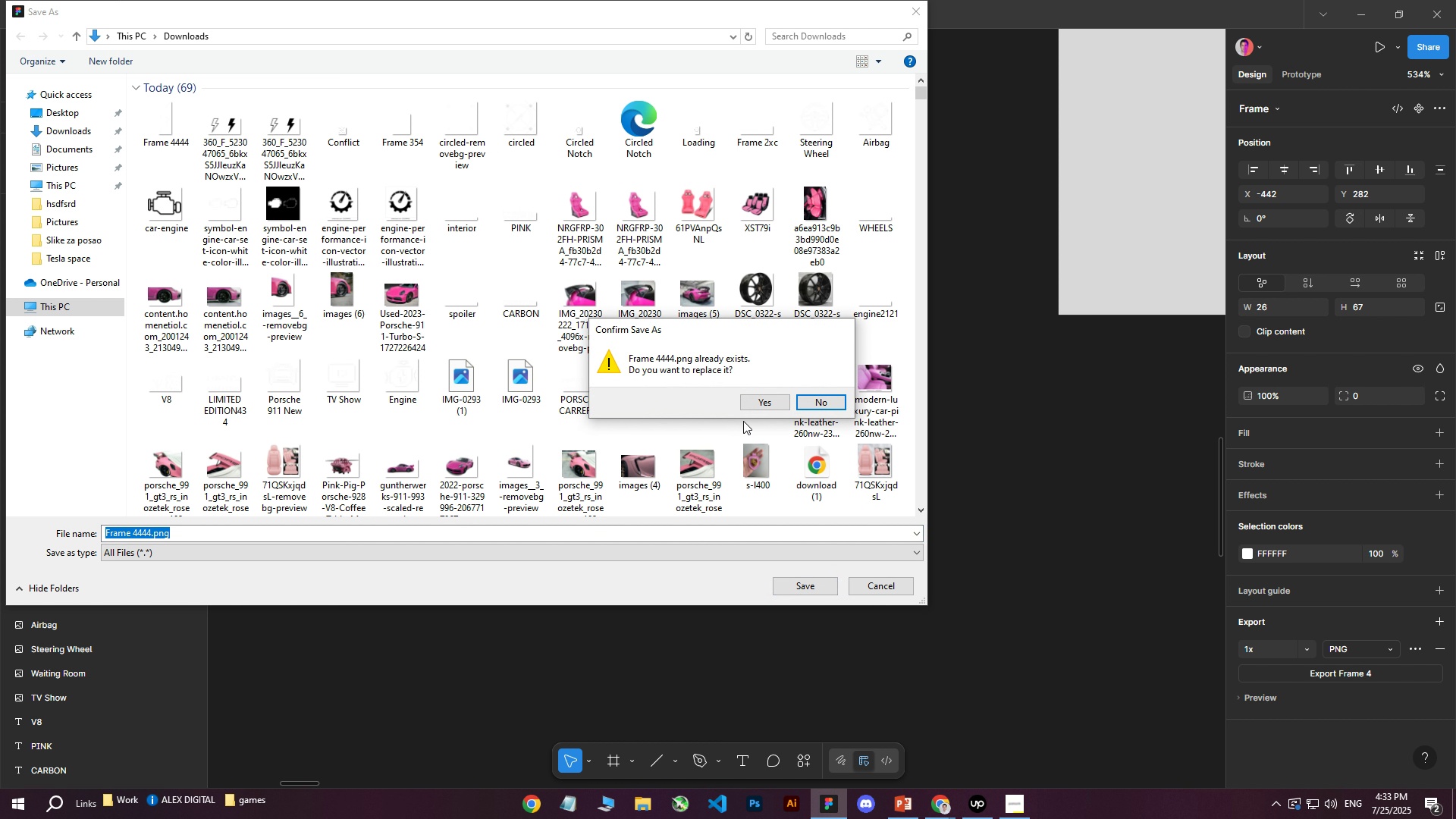 
left_click([764, 400])
 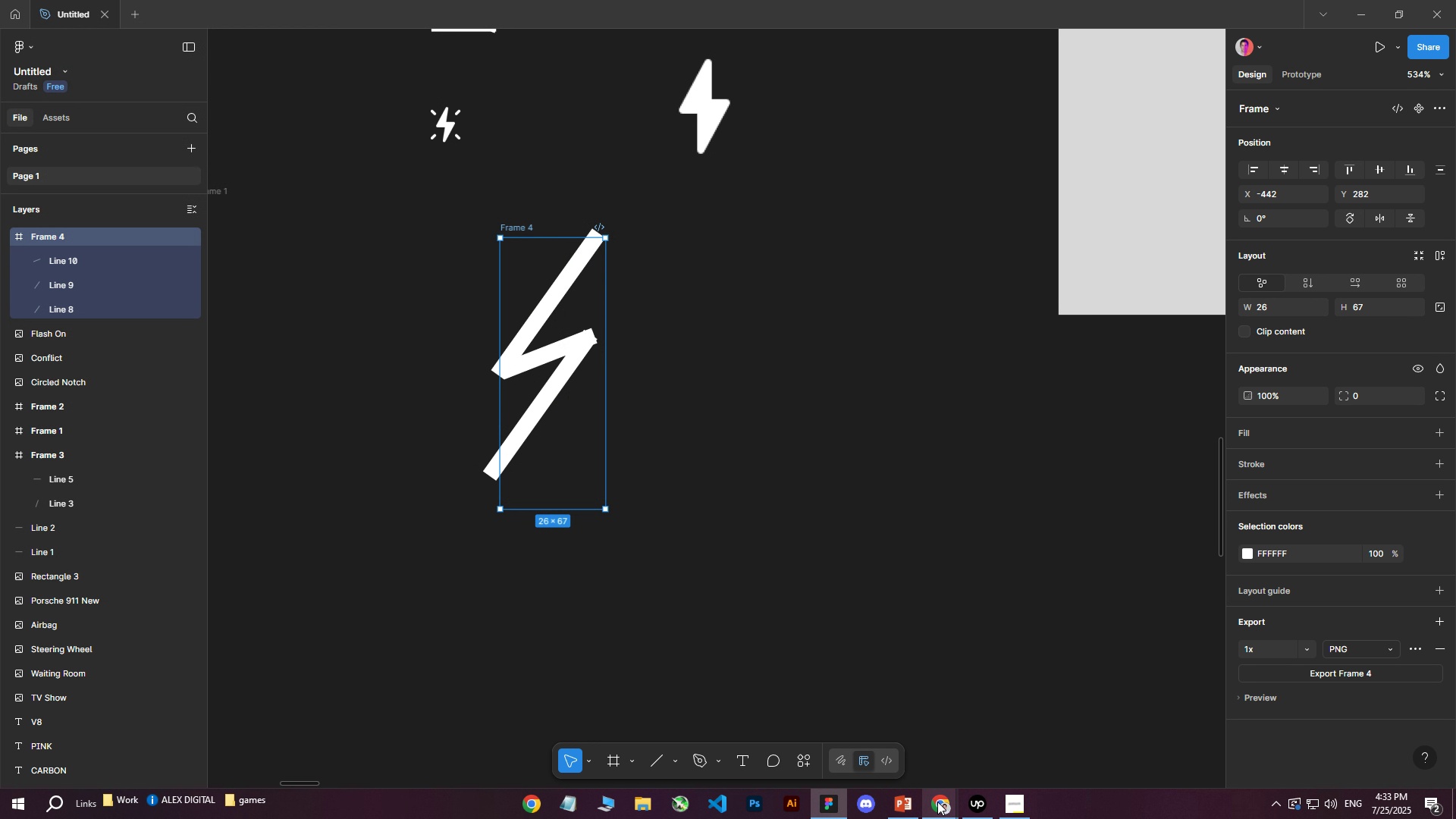 
double_click([874, 751])
 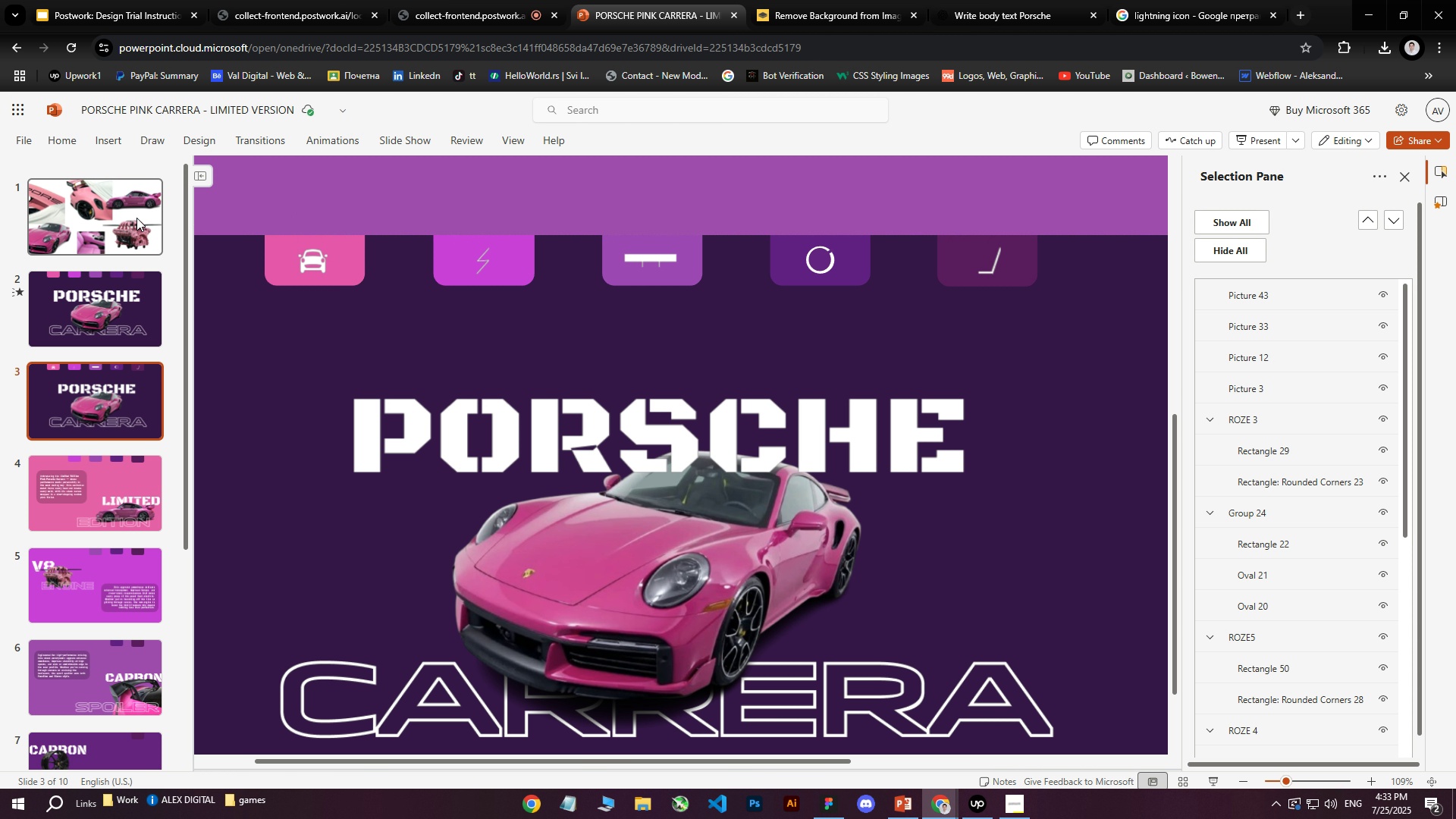 
left_click([109, 135])
 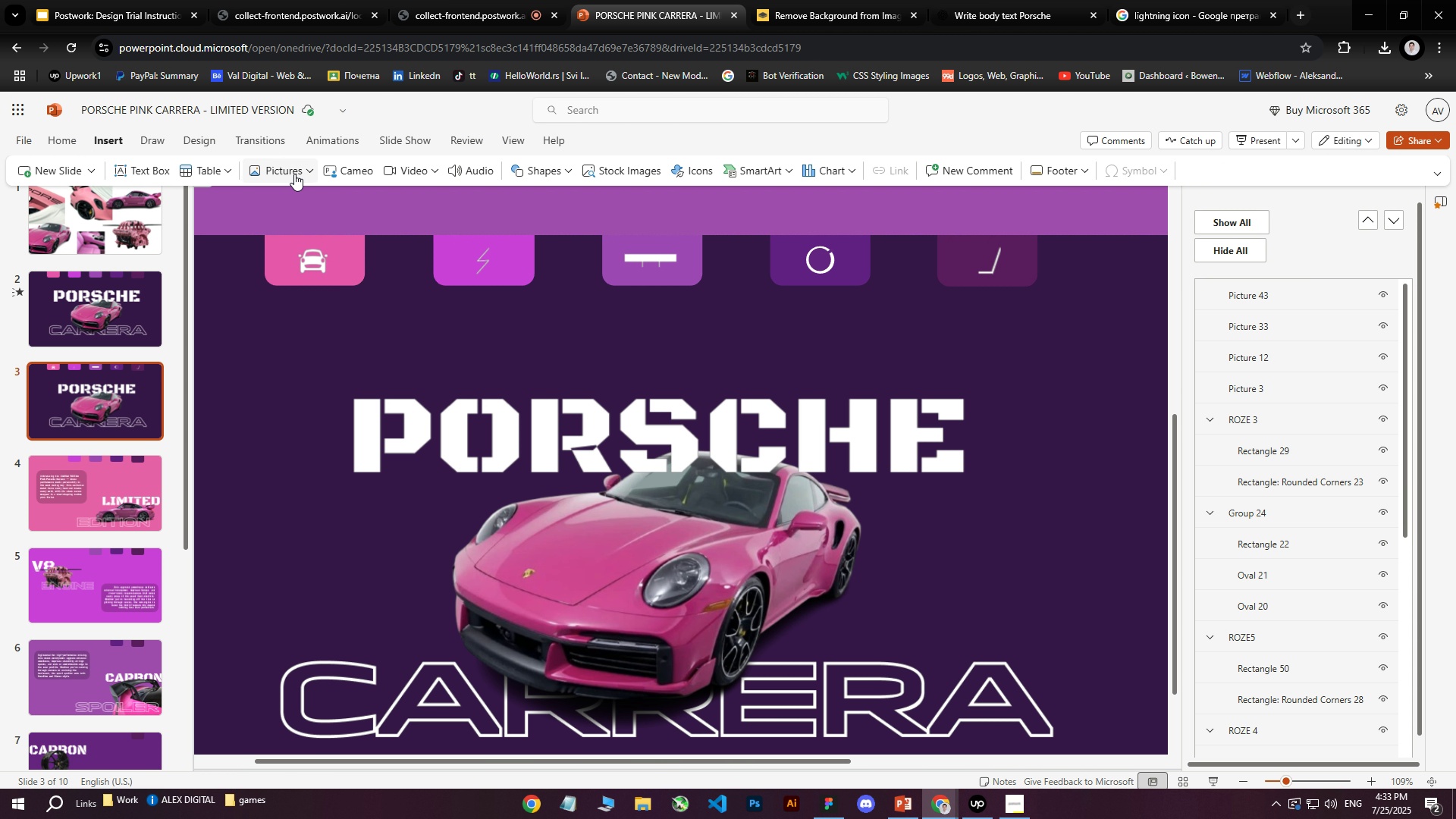 
left_click([275, 177])
 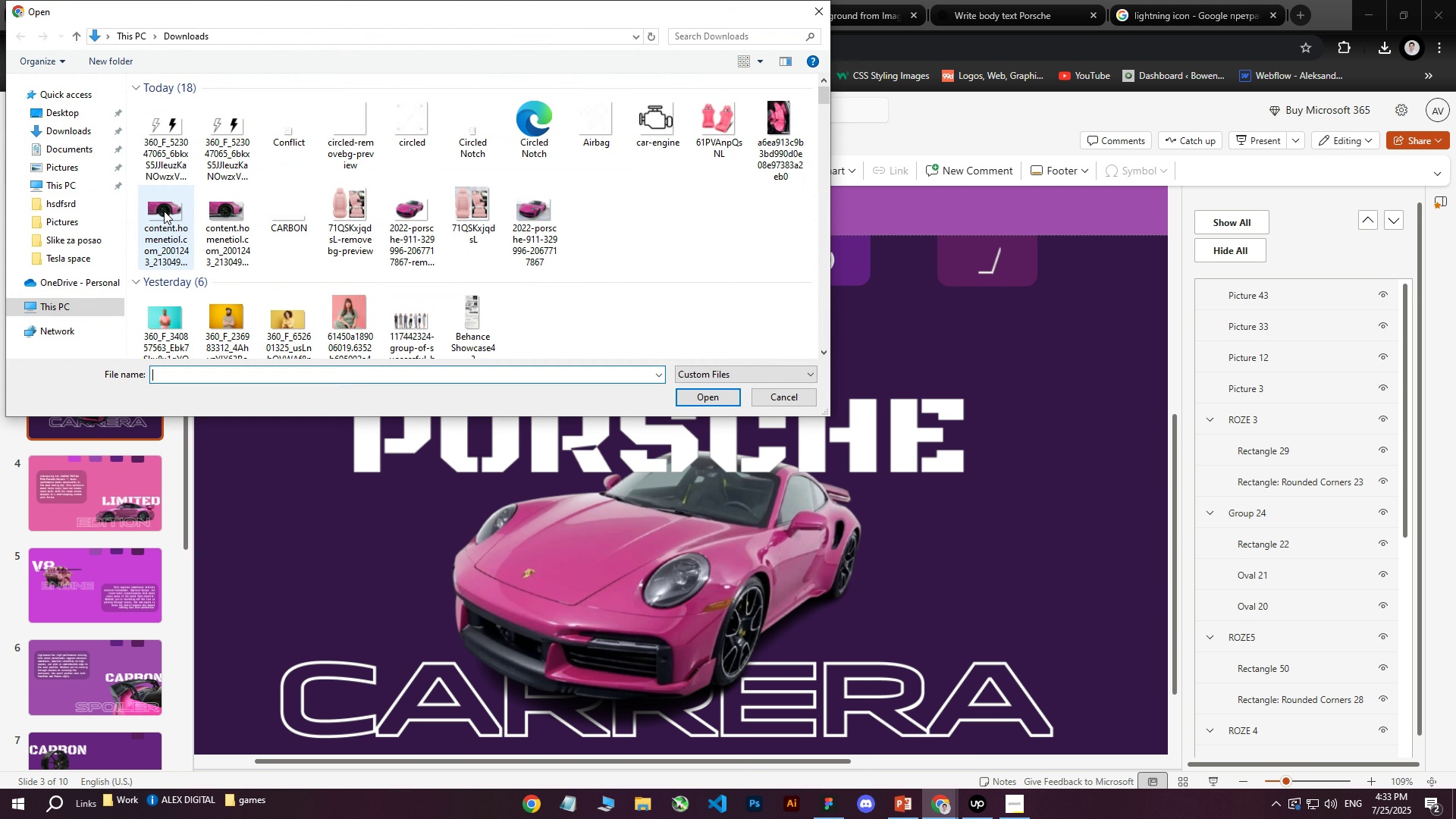 
left_click([159, 124])
 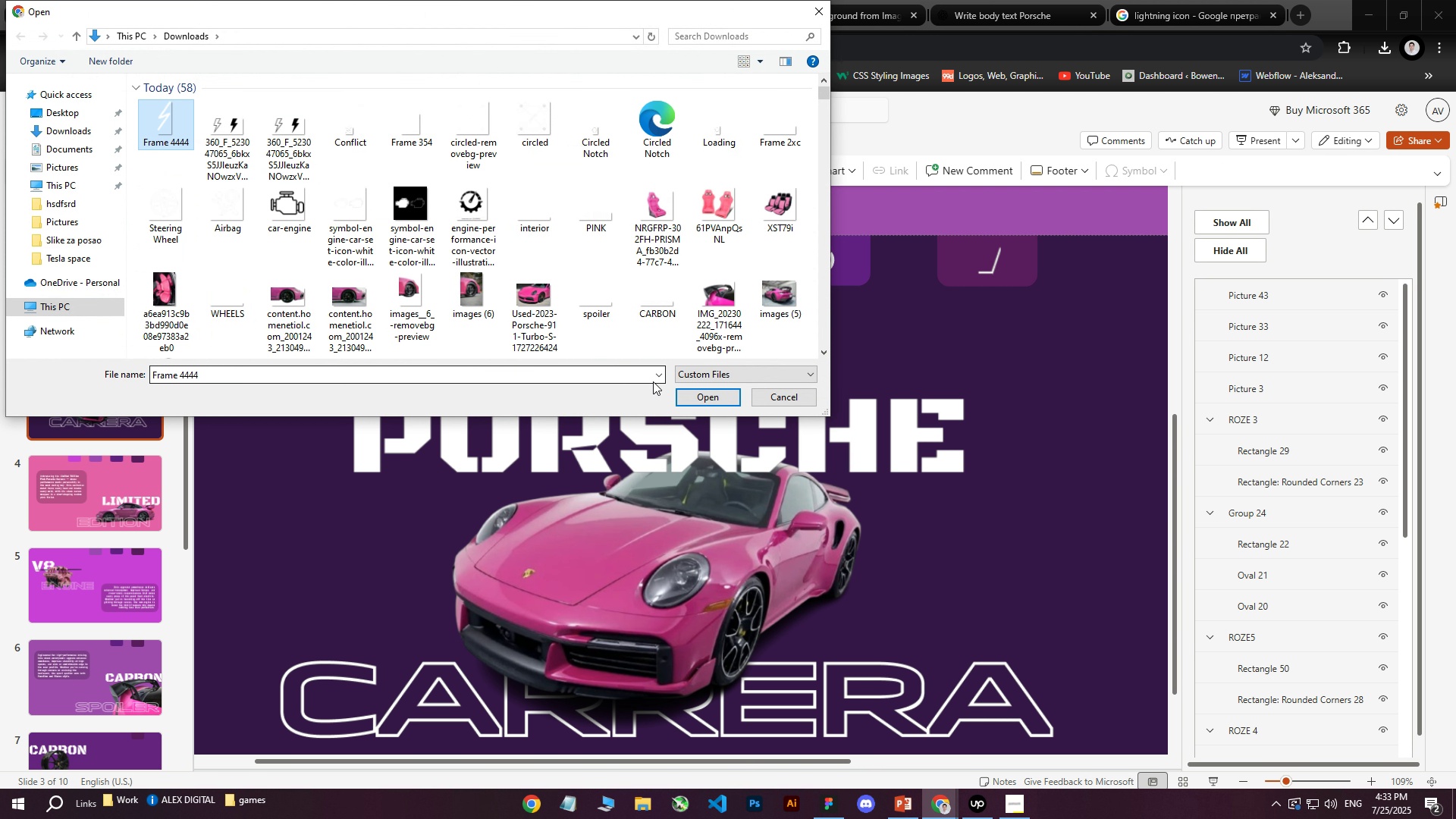 
left_click([685, 397])
 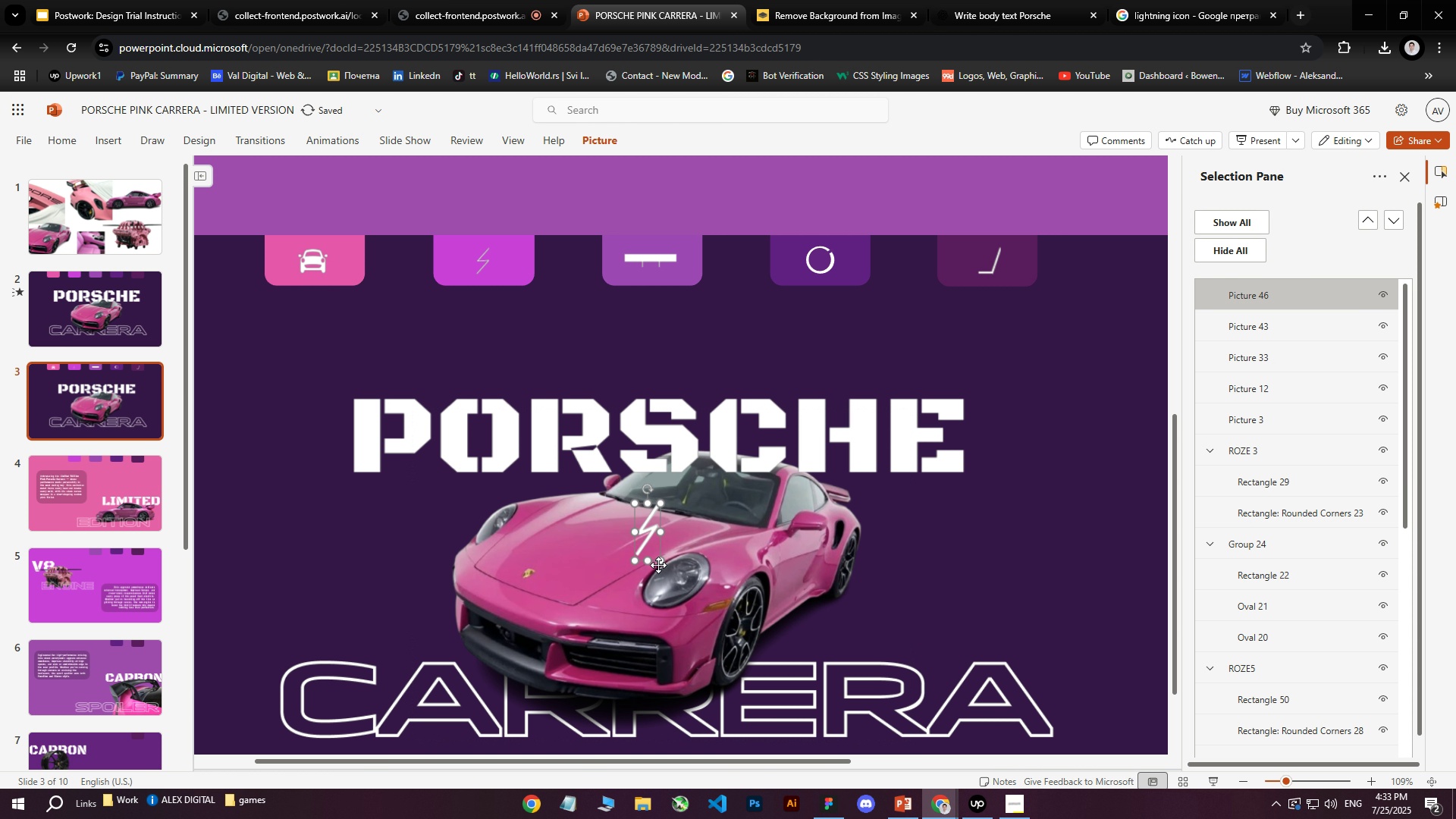 
left_click_drag(start_coordinate=[662, 563], to_coordinate=[663, 514])
 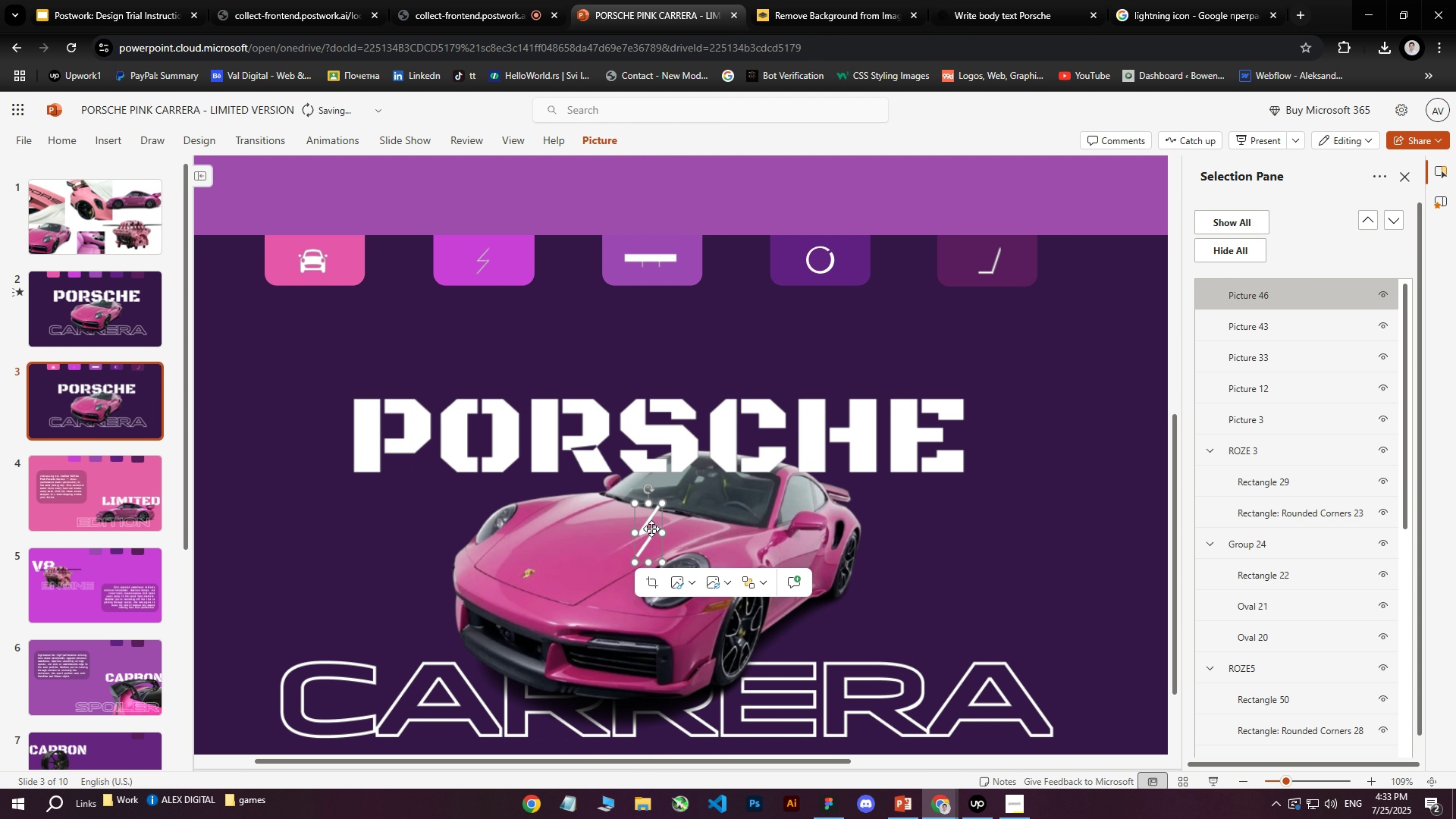 
left_click_drag(start_coordinate=[651, 529], to_coordinate=[496, 365])
 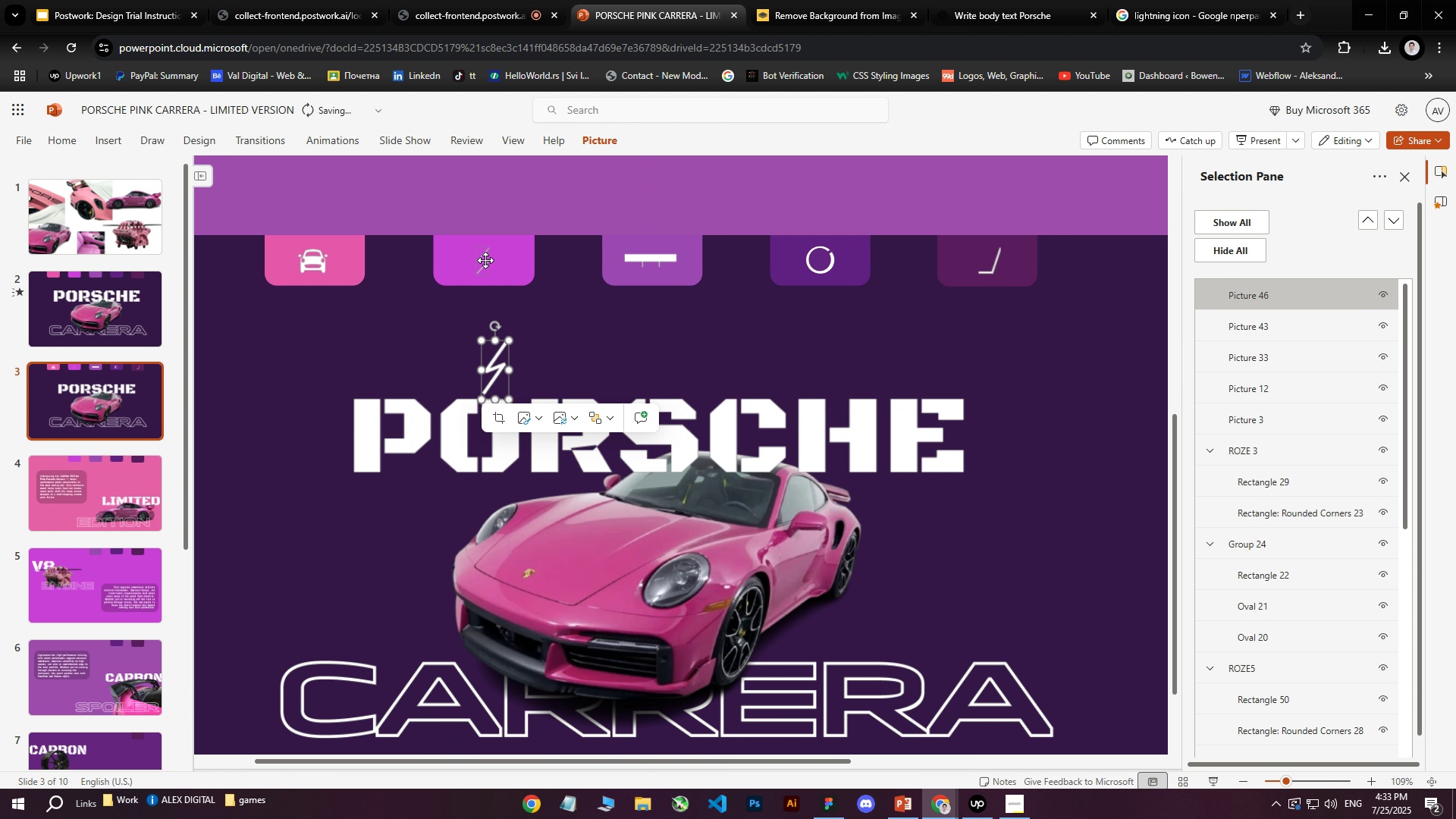 
left_click([485, 257])
 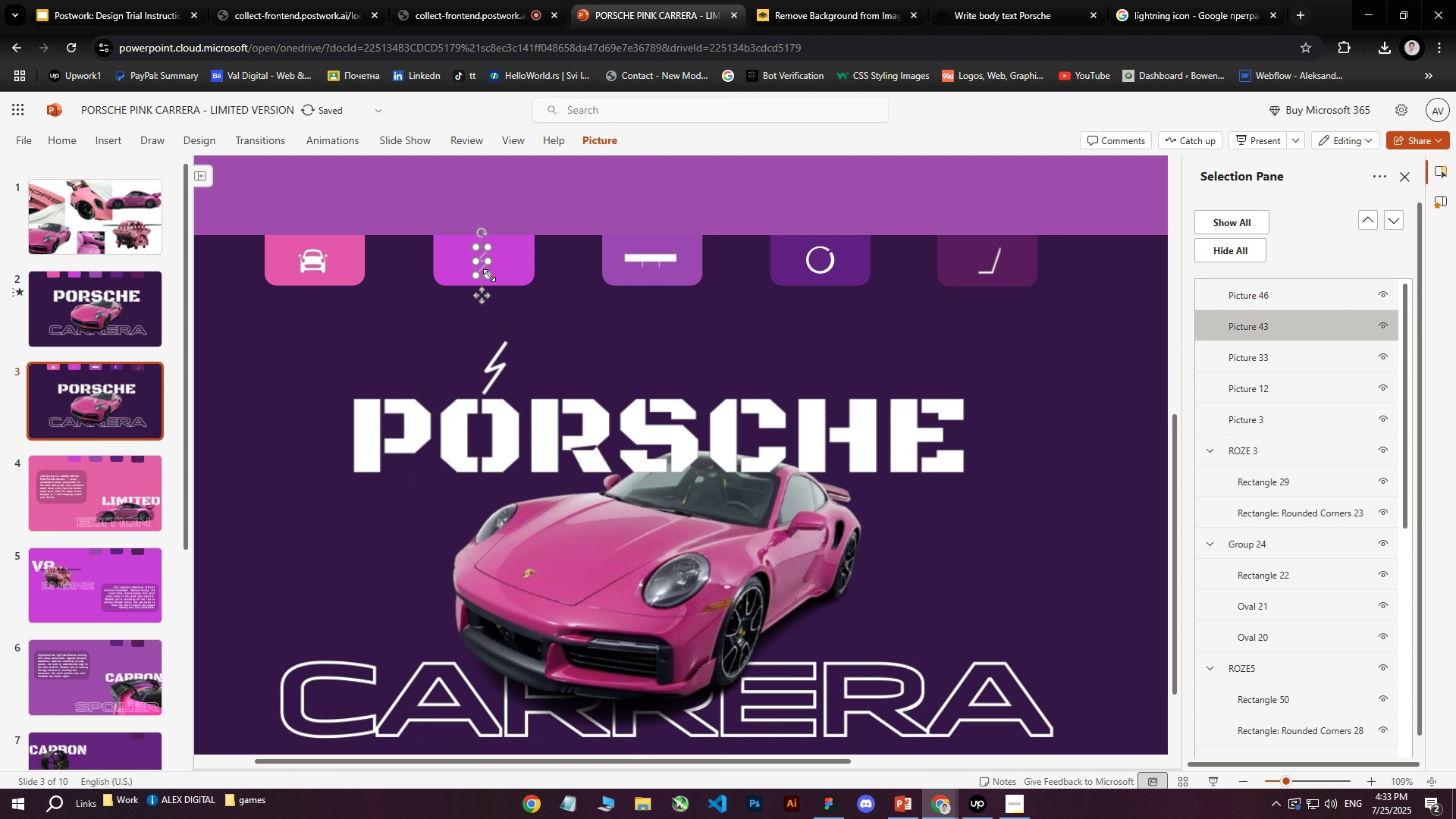 
key(Delete)
 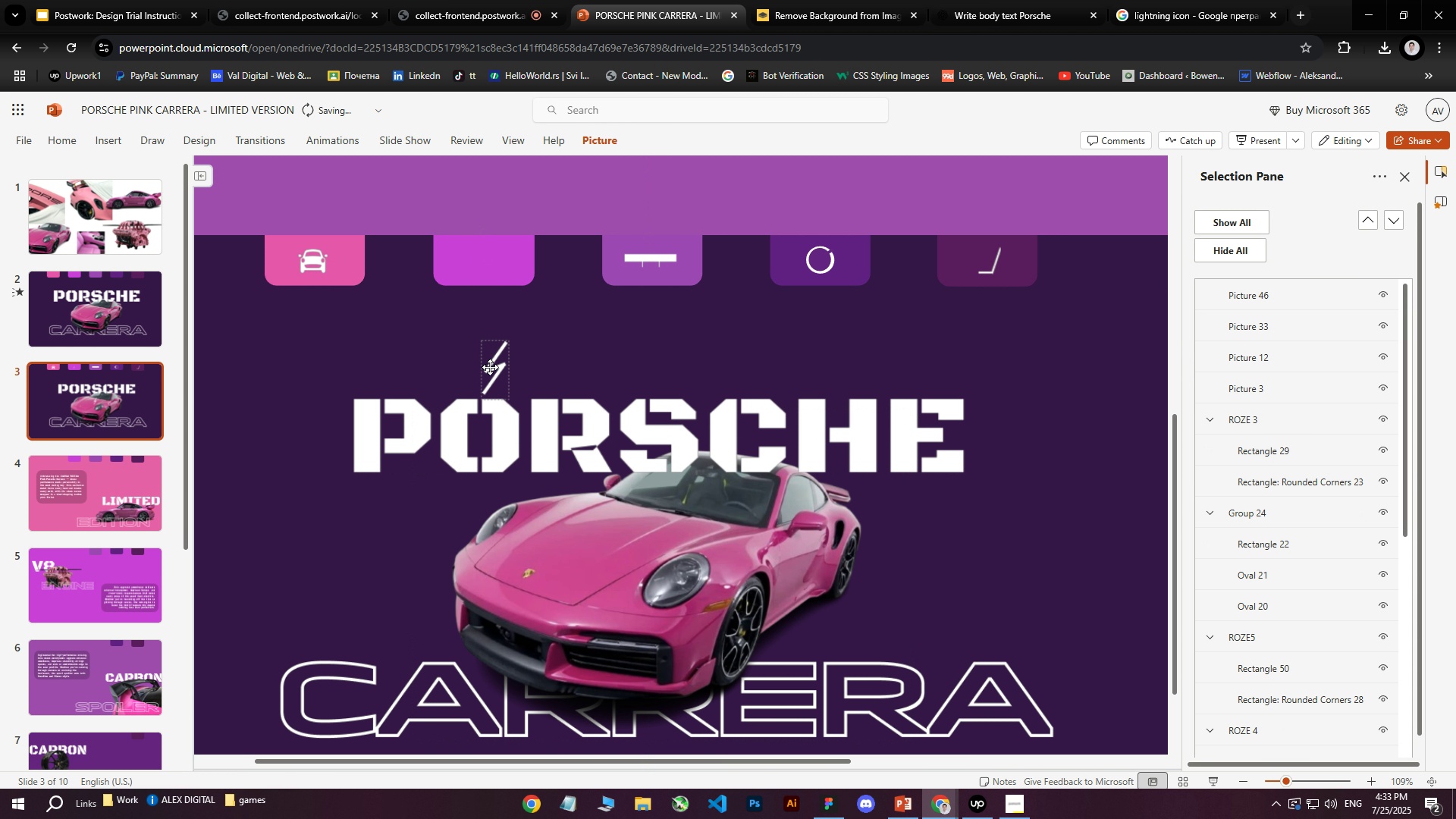 
left_click([490, 367])
 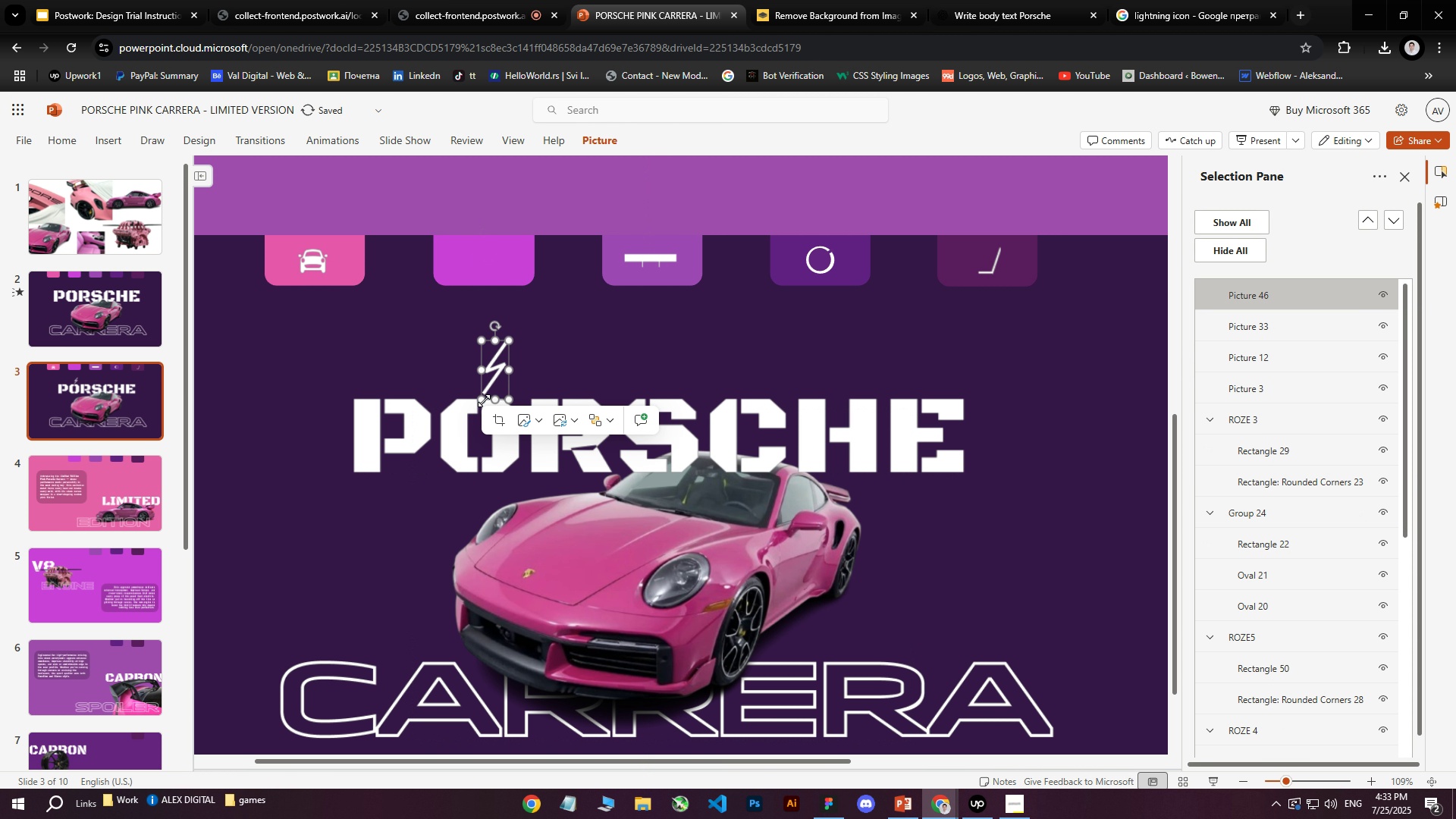 
left_click_drag(start_coordinate=[483, 401], to_coordinate=[494, 378])
 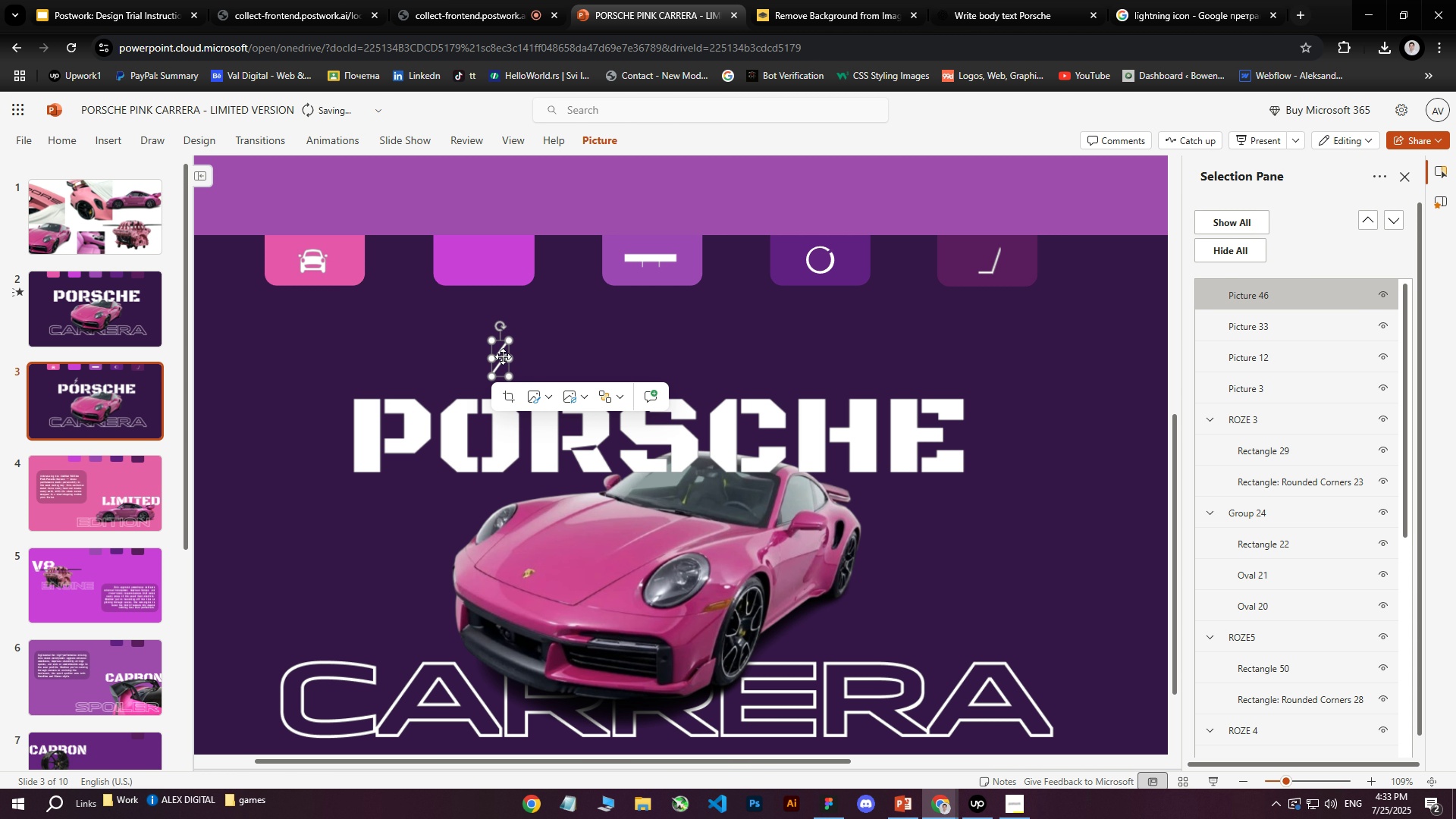 
left_click_drag(start_coordinate=[502, 356], to_coordinate=[485, 261])
 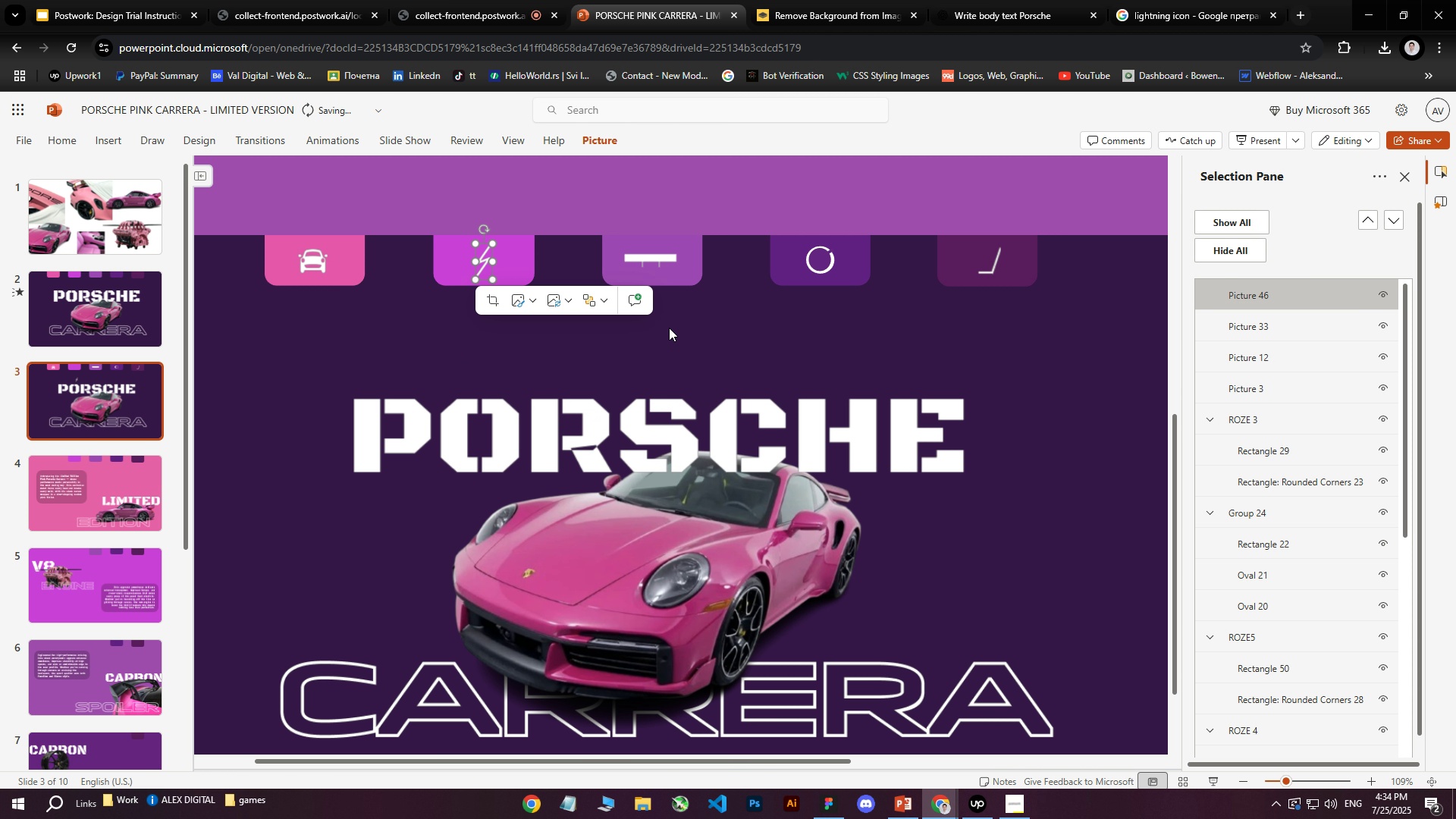 
left_click([670, 327])
 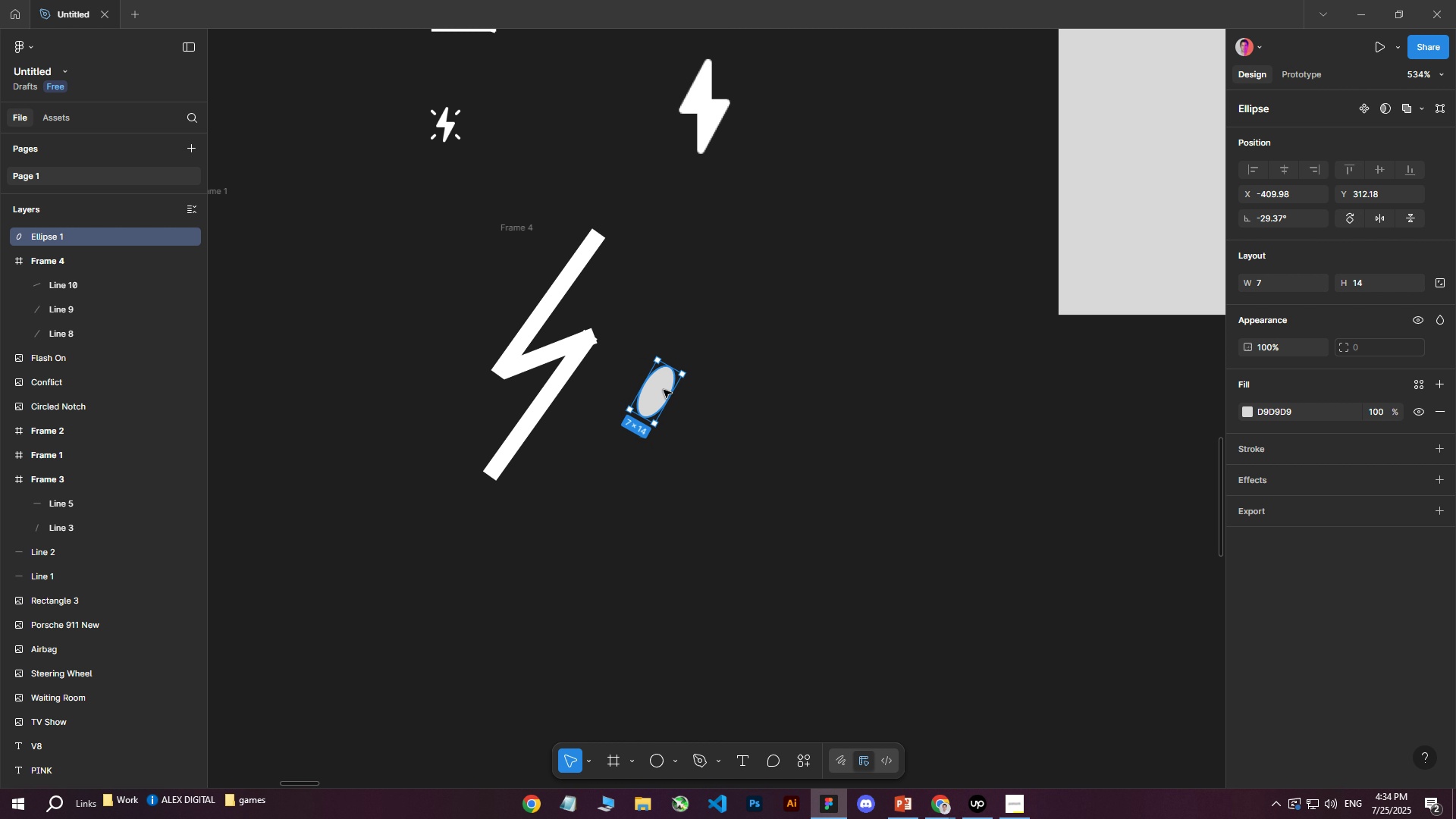 
wait(21.71)
 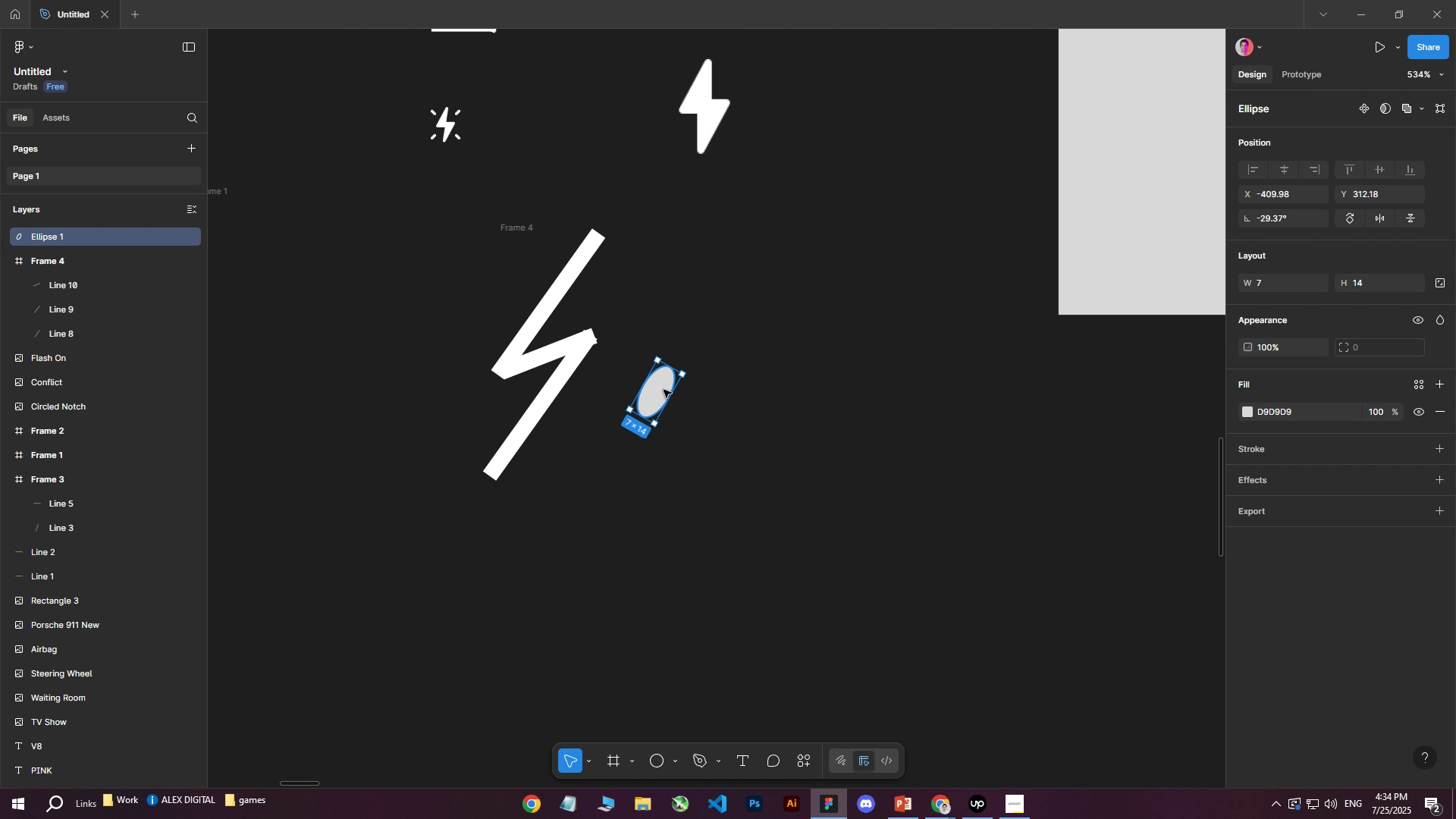 
left_click([827, 808])
 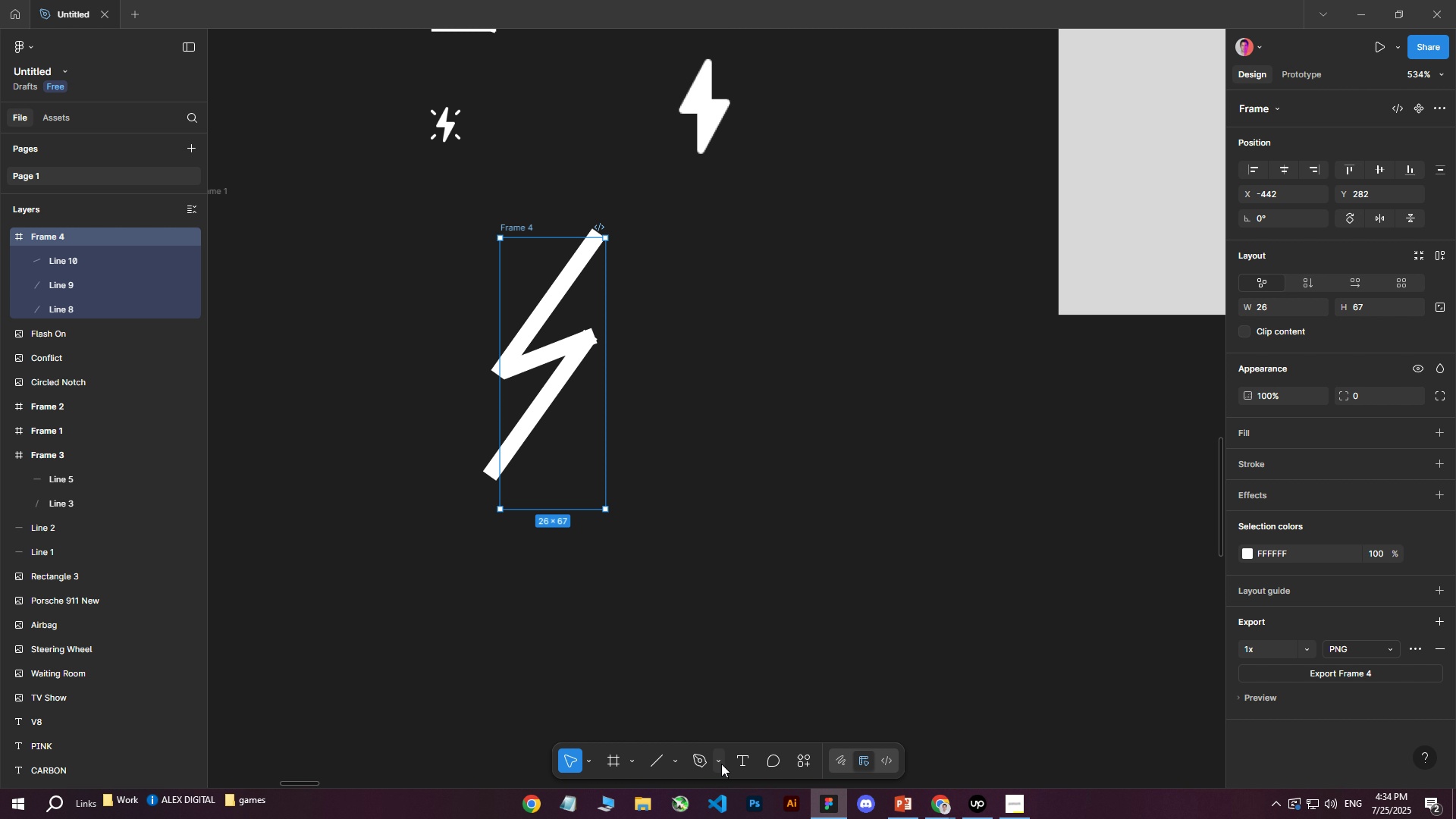 
left_click([675, 760])
 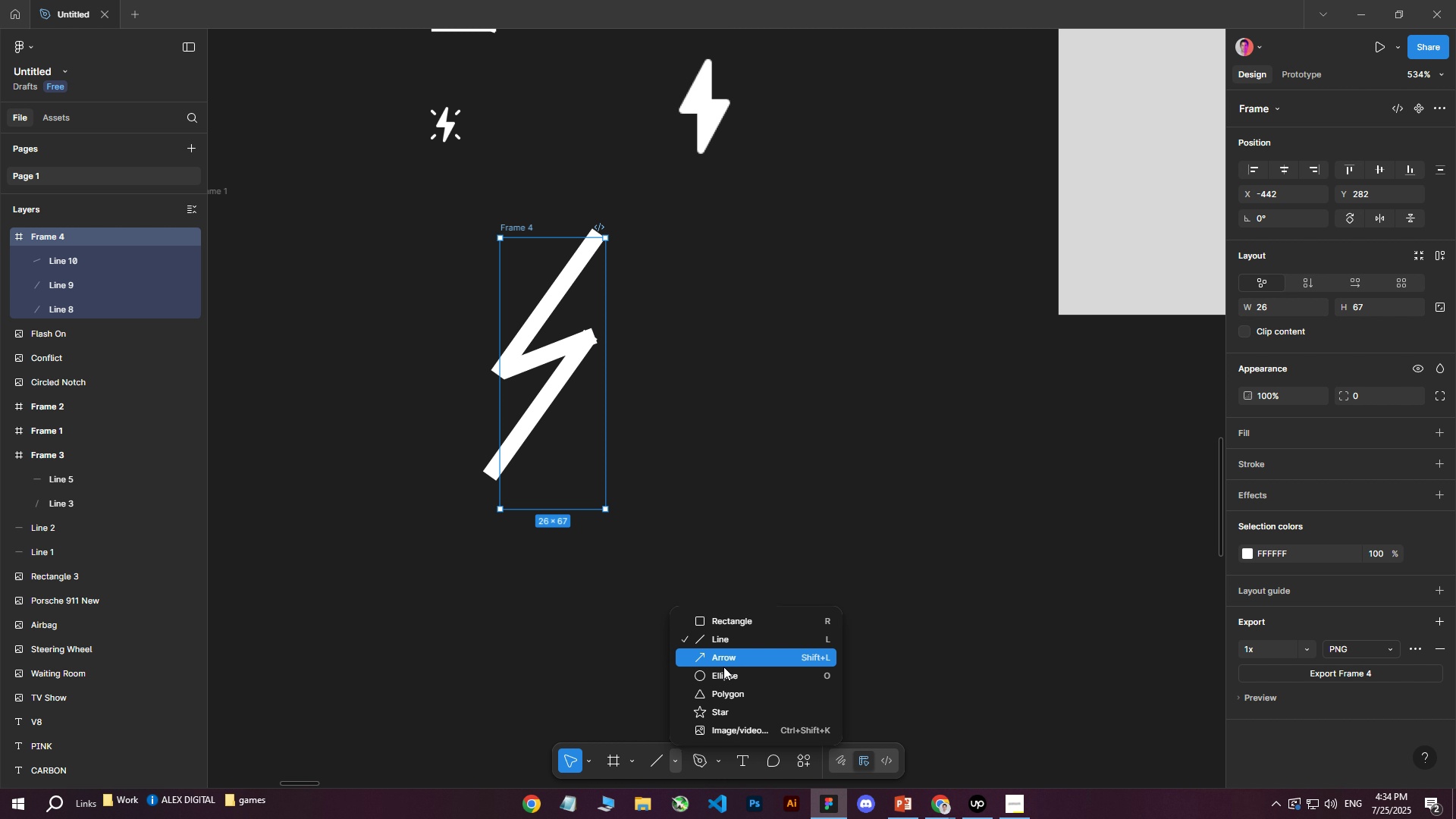 
left_click([723, 675])
 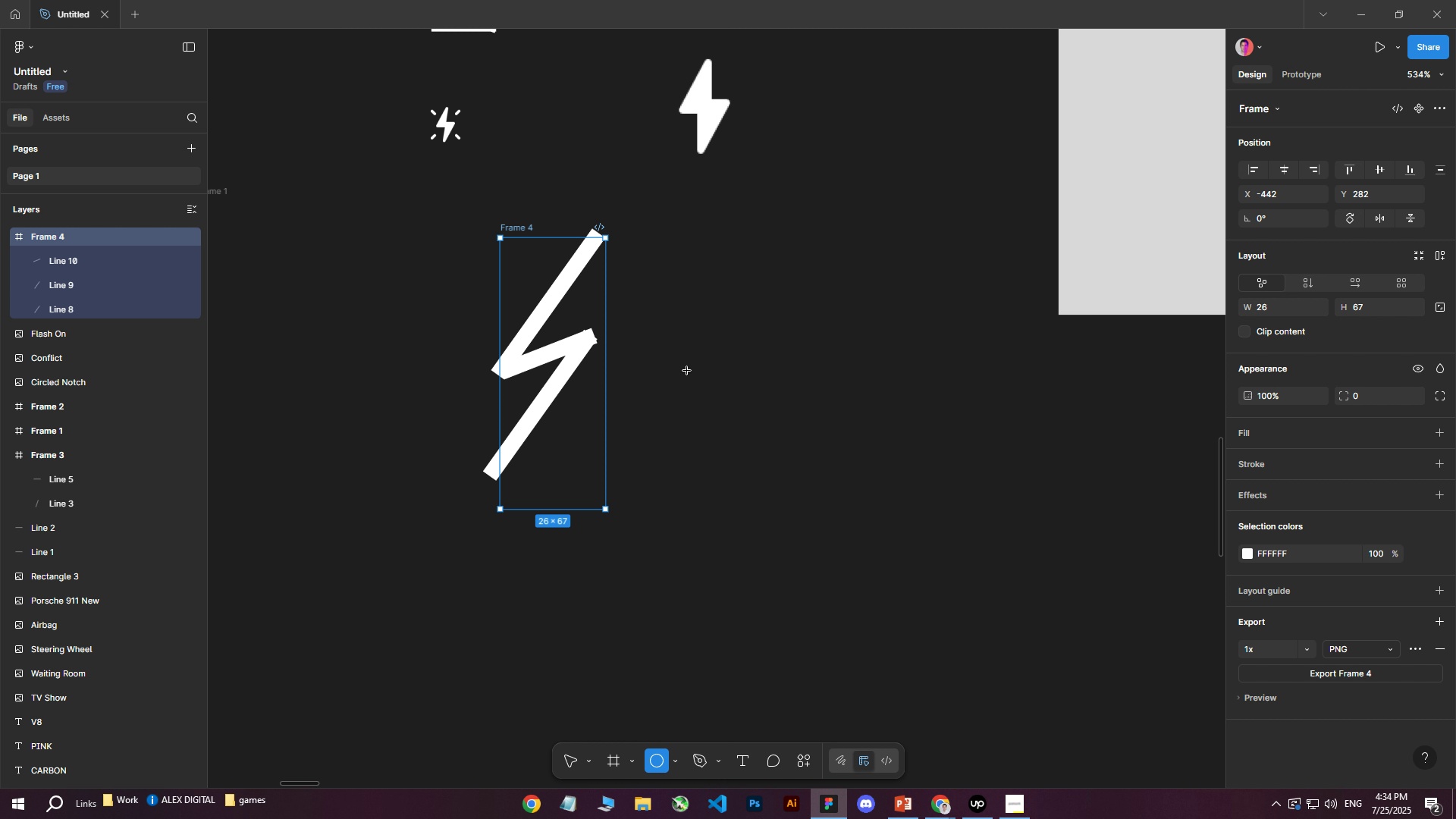 
left_click_drag(start_coordinate=[694, 362], to_coordinate=[641, 418])
 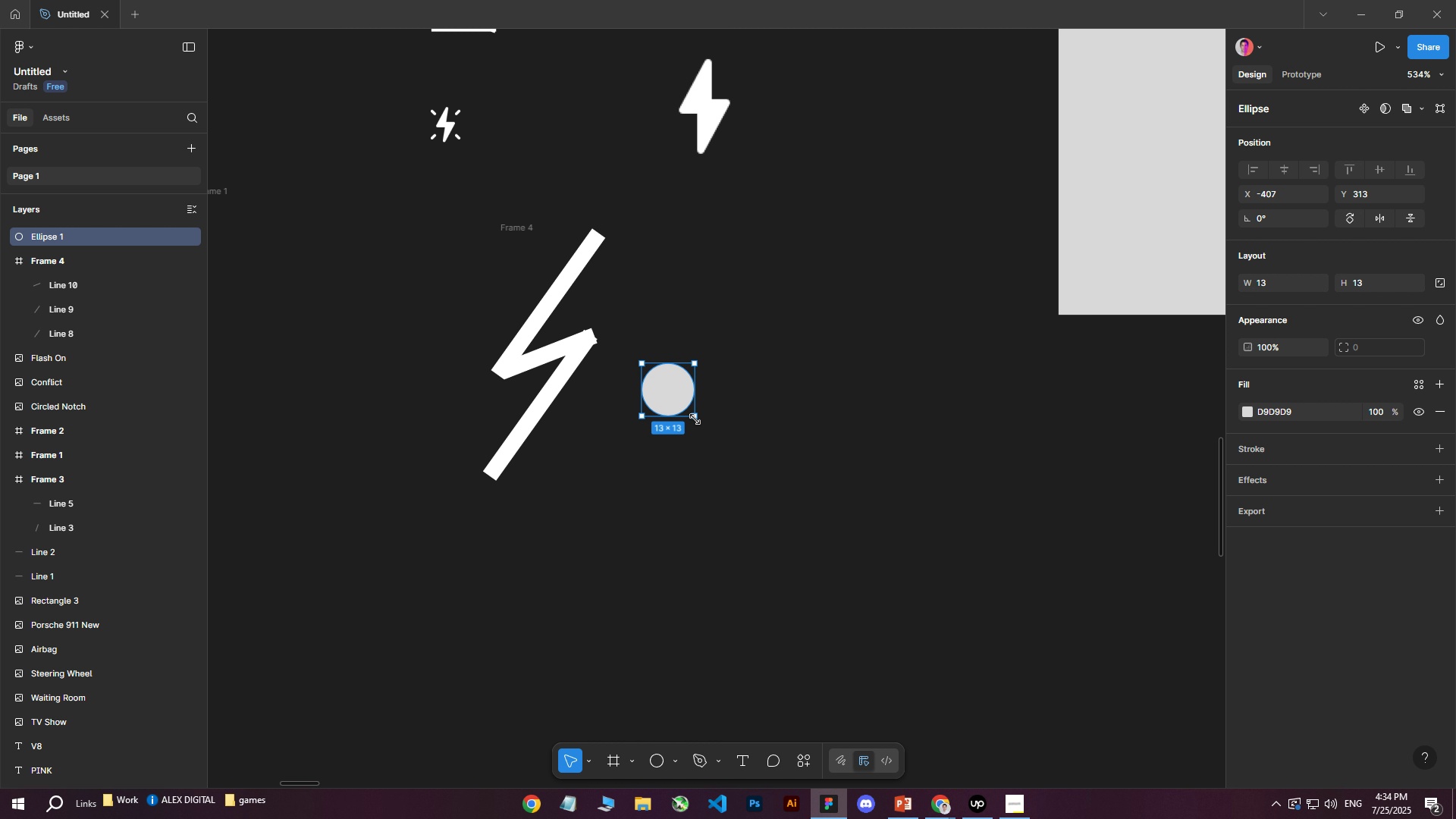 
hold_key(key=CapsLock, duration=0.34)
 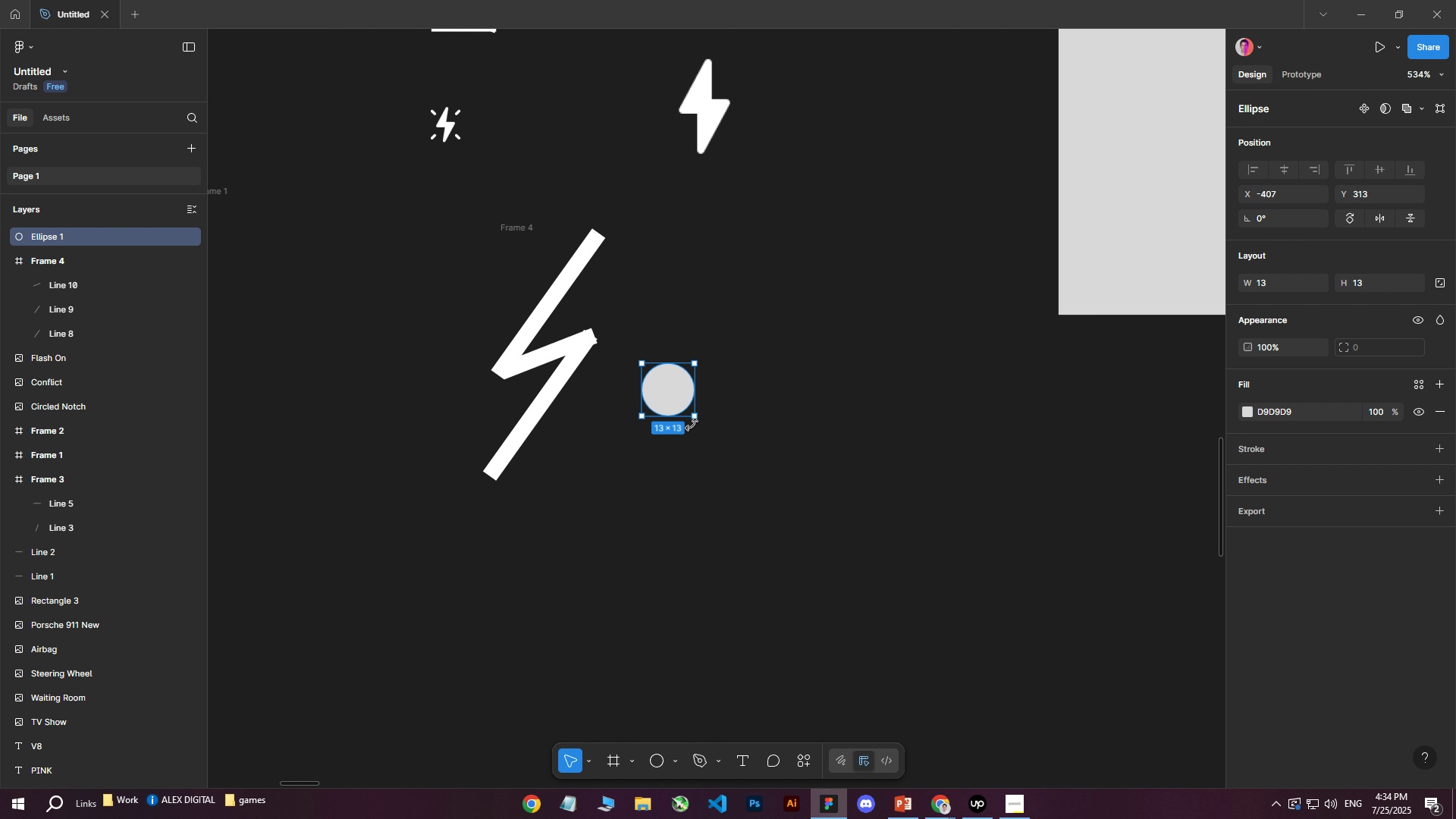 
left_click_drag(start_coordinate=[695, 419], to_coordinate=[672, 420])
 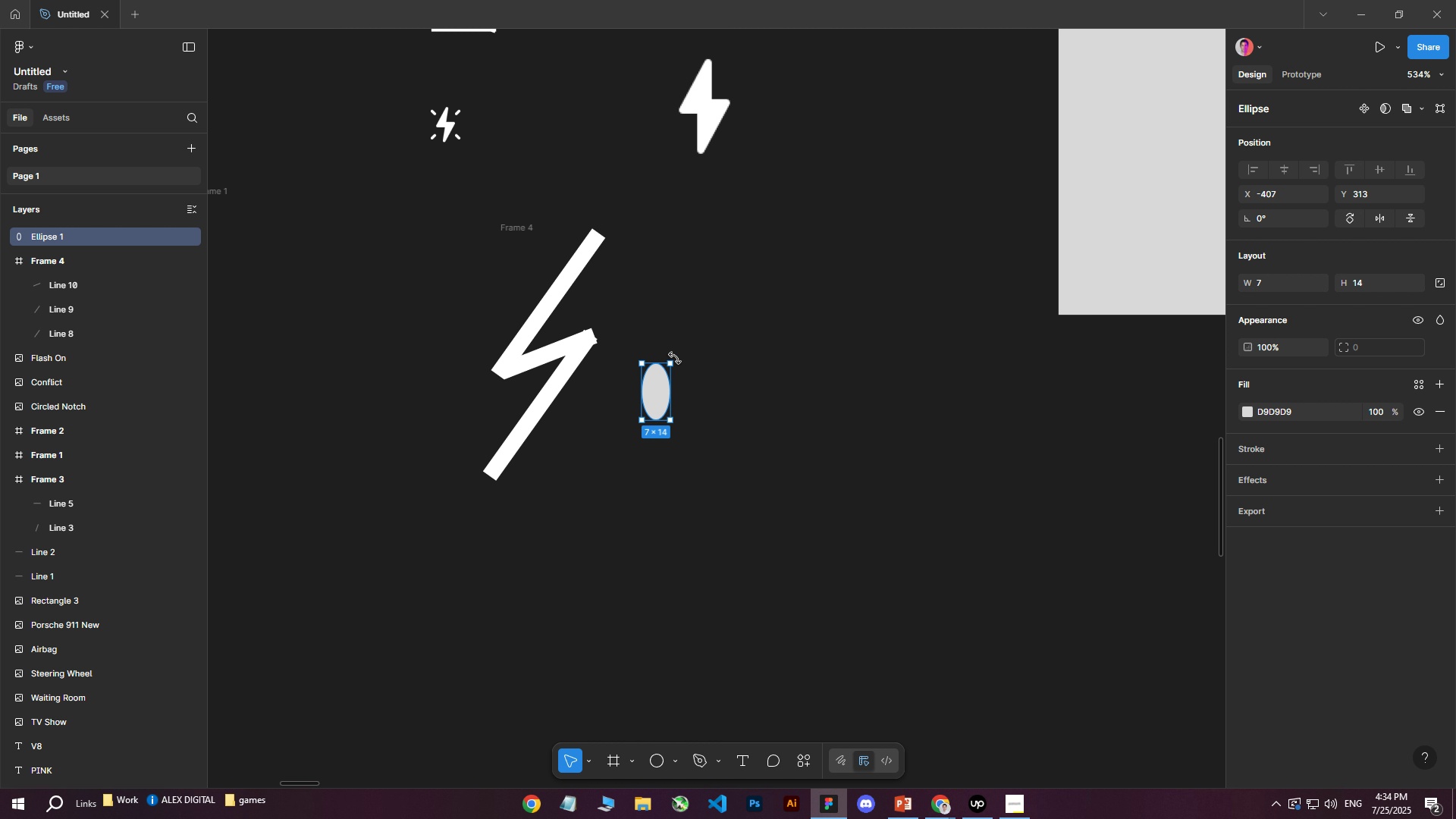 
left_click_drag(start_coordinate=[676, 357], to_coordinate=[695, 369])
 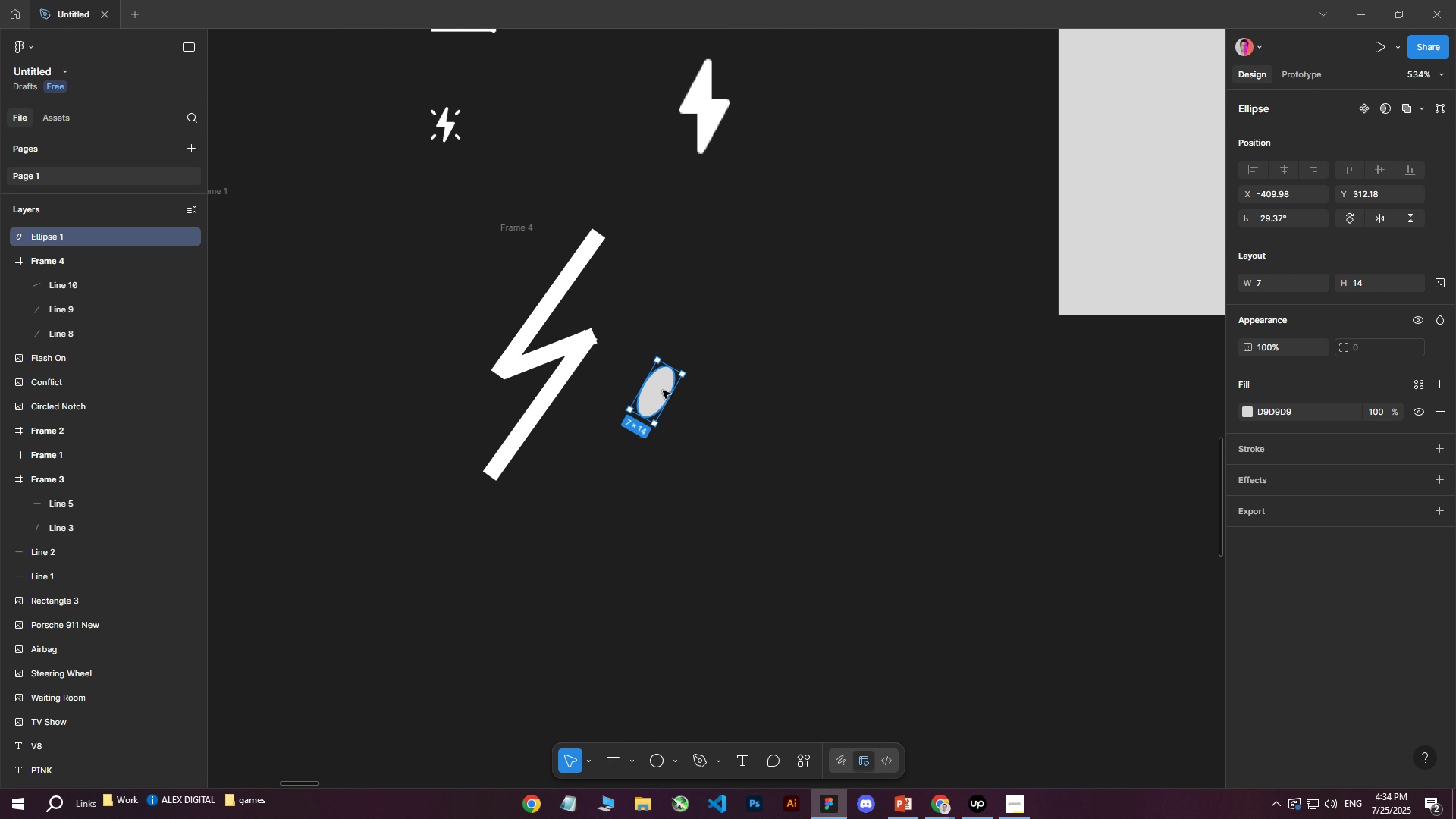 
key(Control+D)
 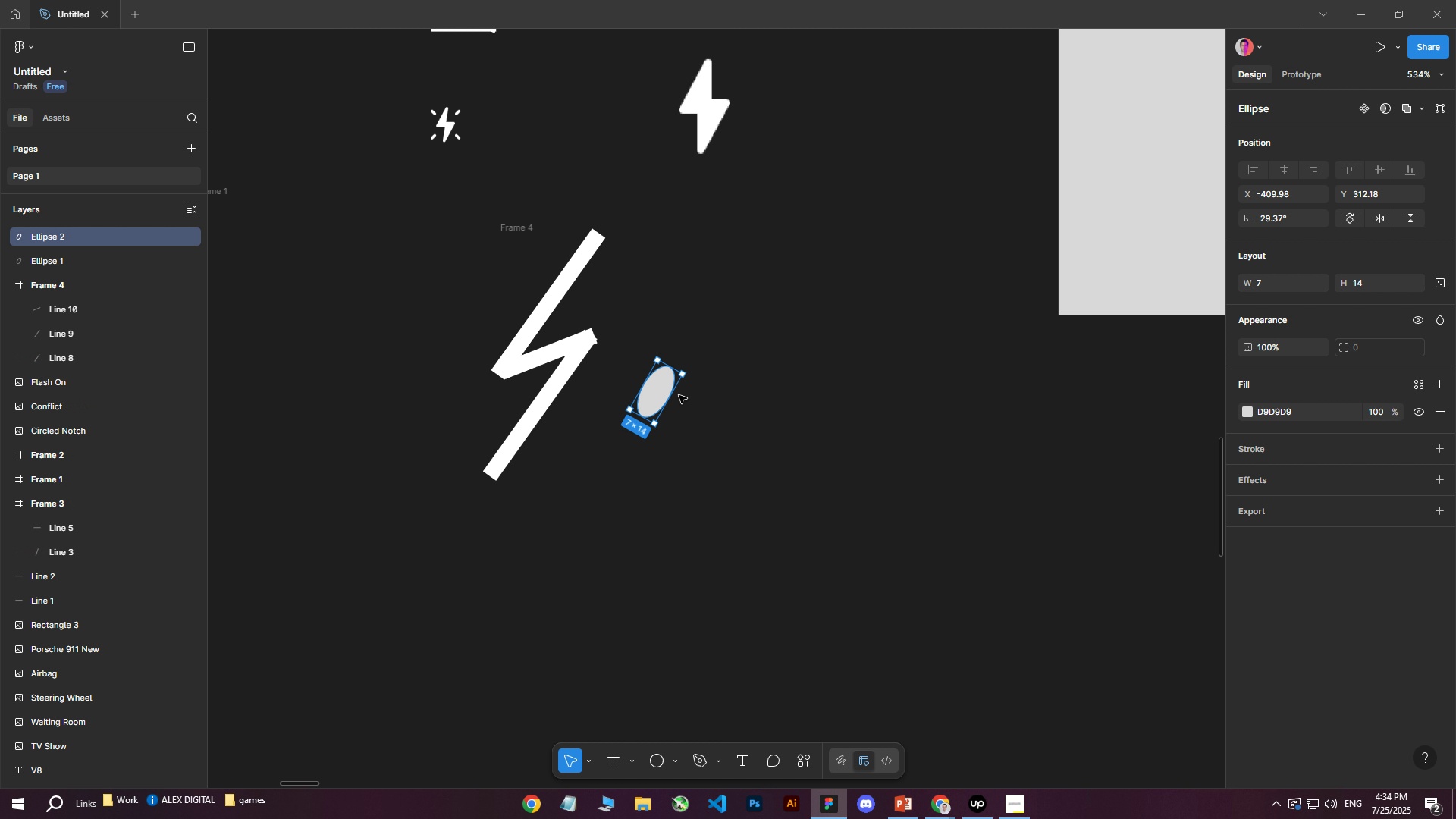 
left_click_drag(start_coordinate=[661, 391], to_coordinate=[726, 389])
 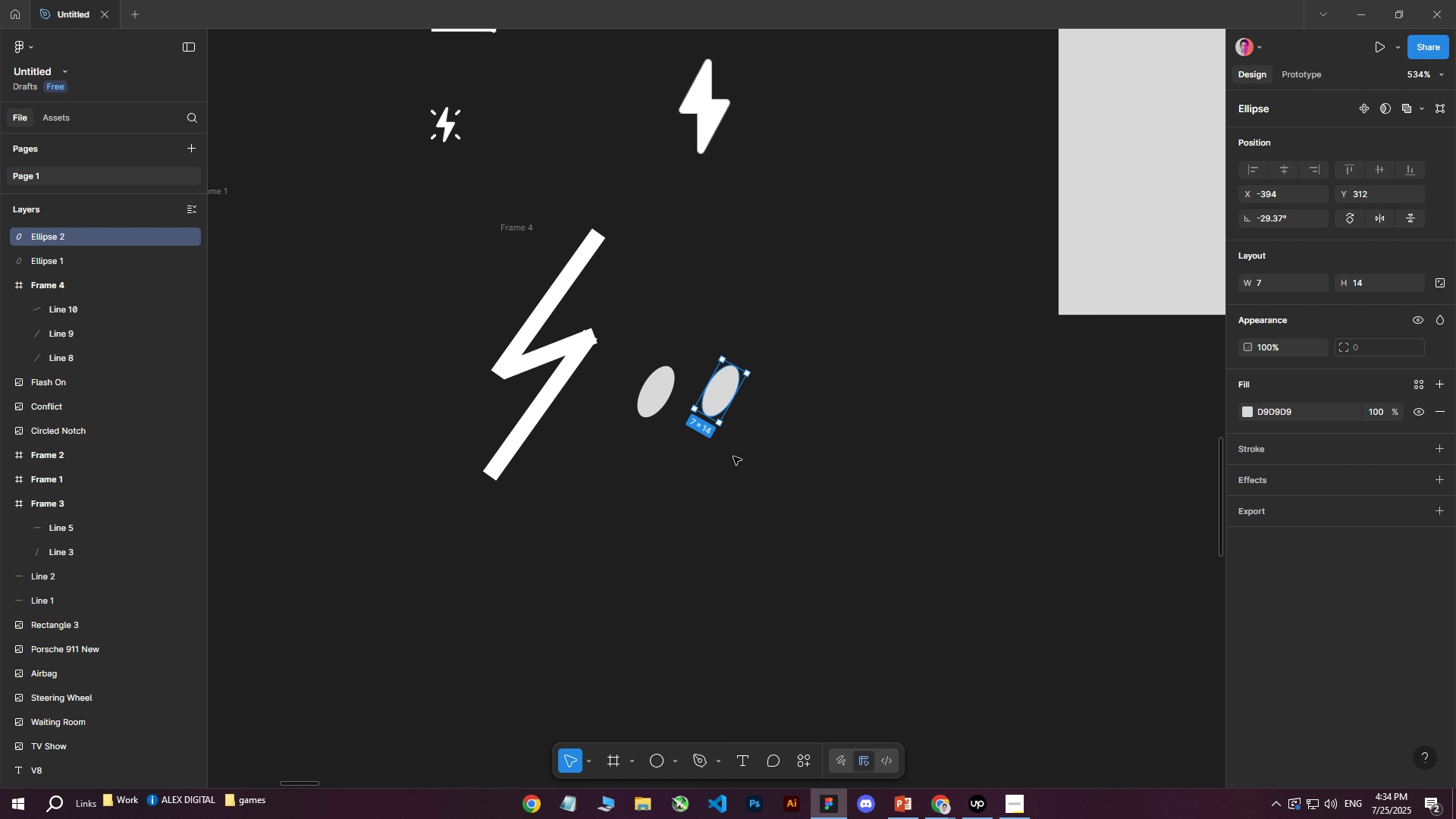 
left_click_drag(start_coordinate=[776, 456], to_coordinate=[656, 353])
 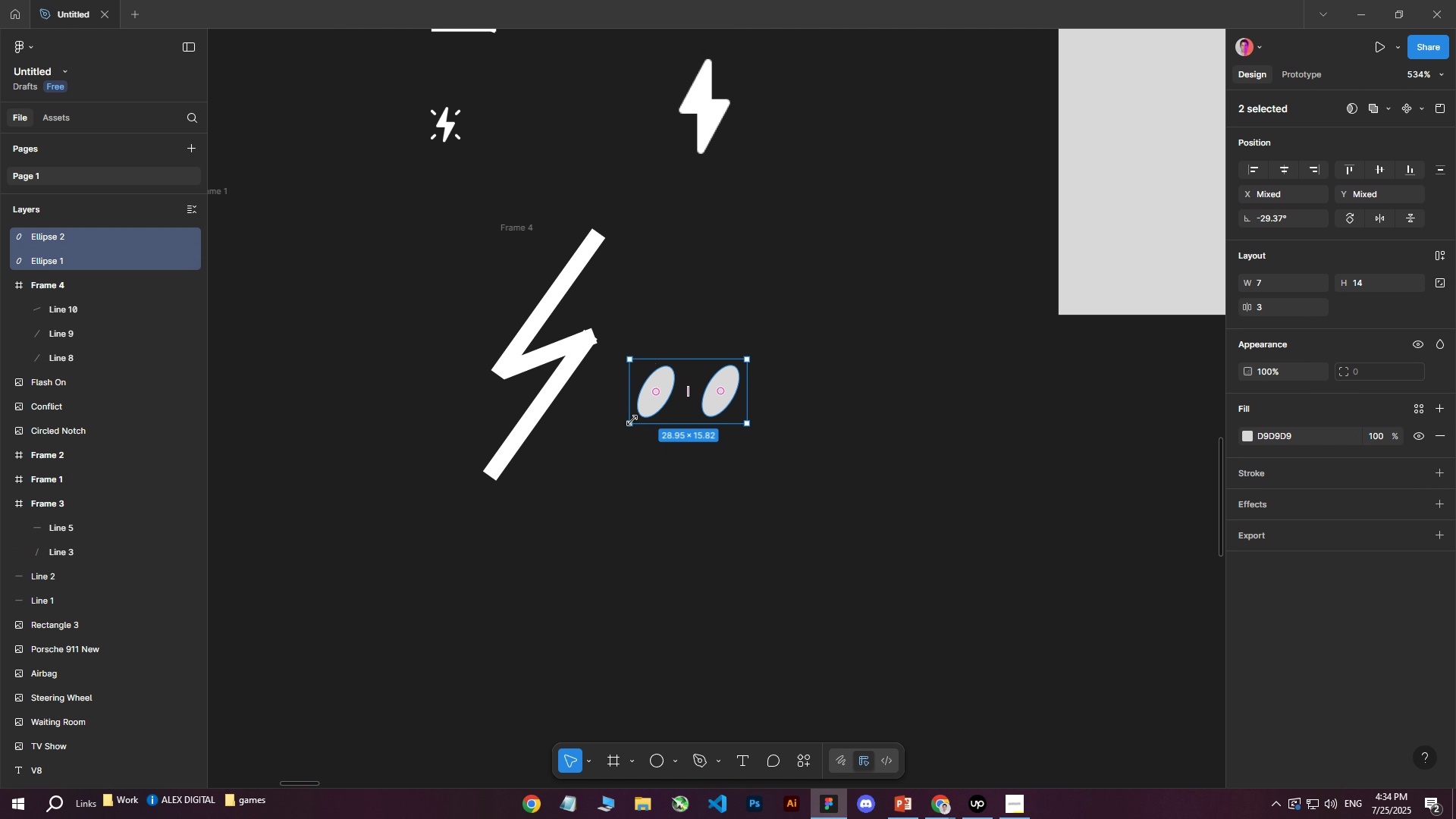 
left_click_drag(start_coordinate=[630, 423], to_coordinate=[645, 404])
 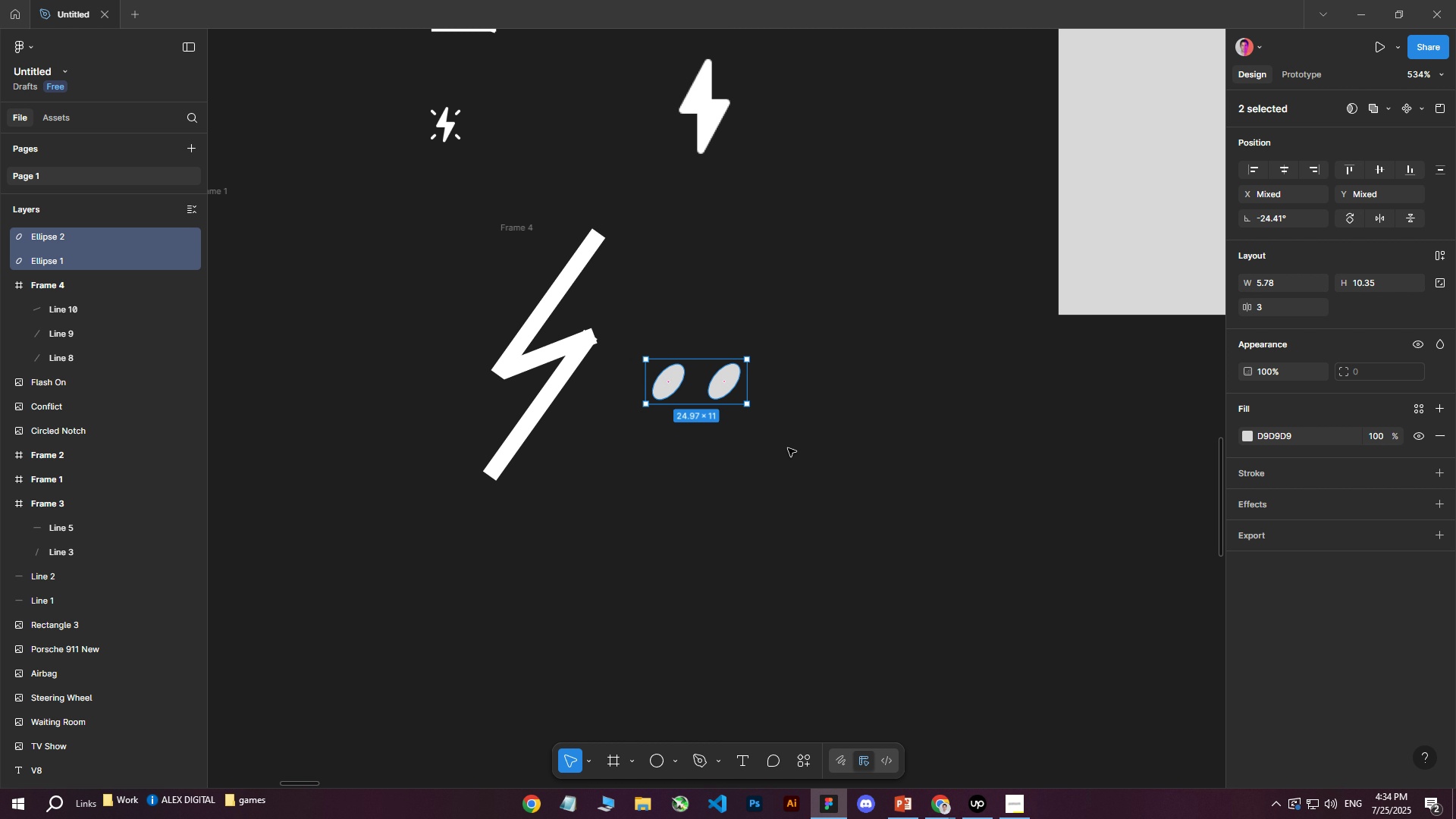 
left_click([788, 448])
 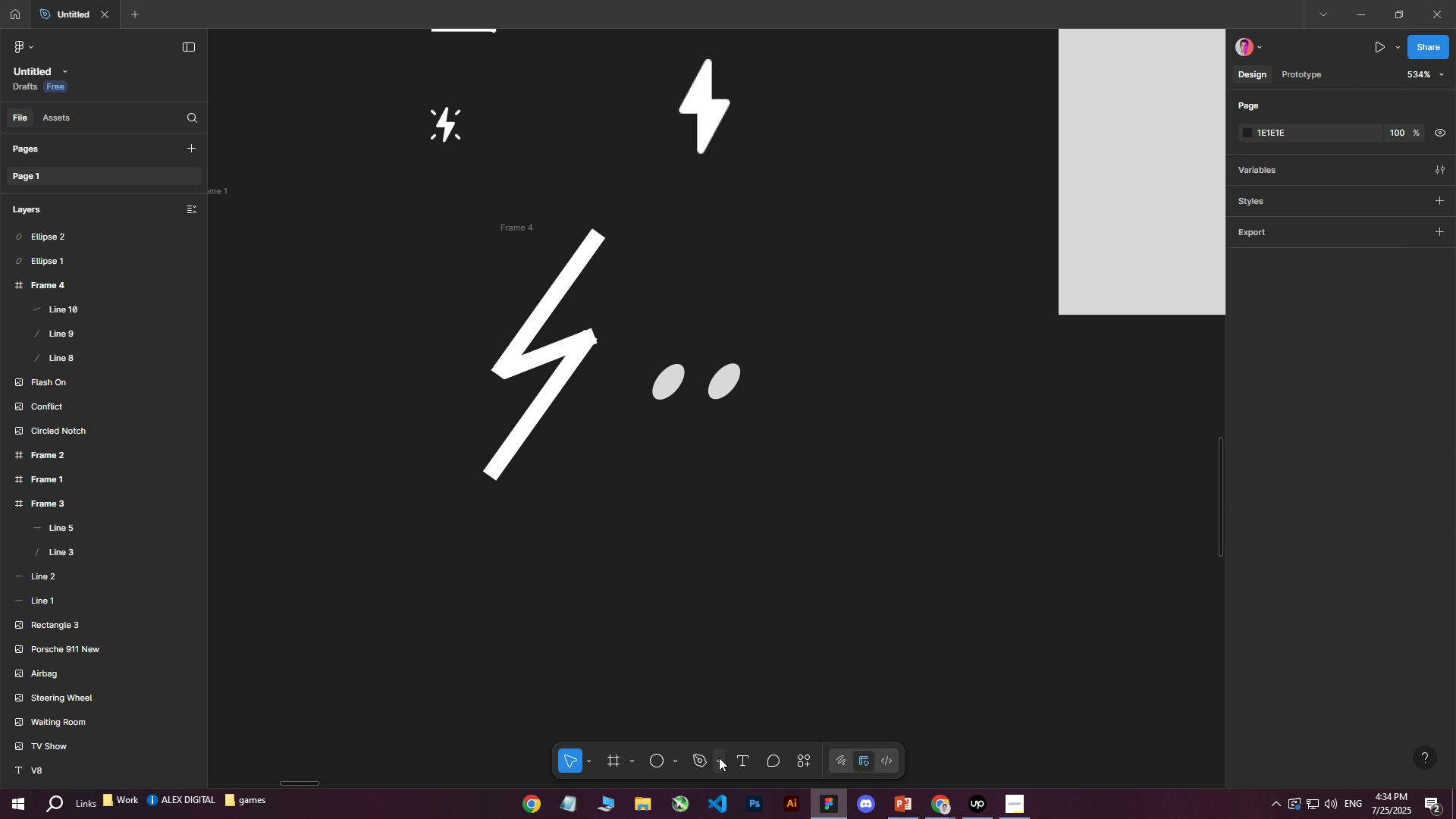 
left_click([657, 760])
 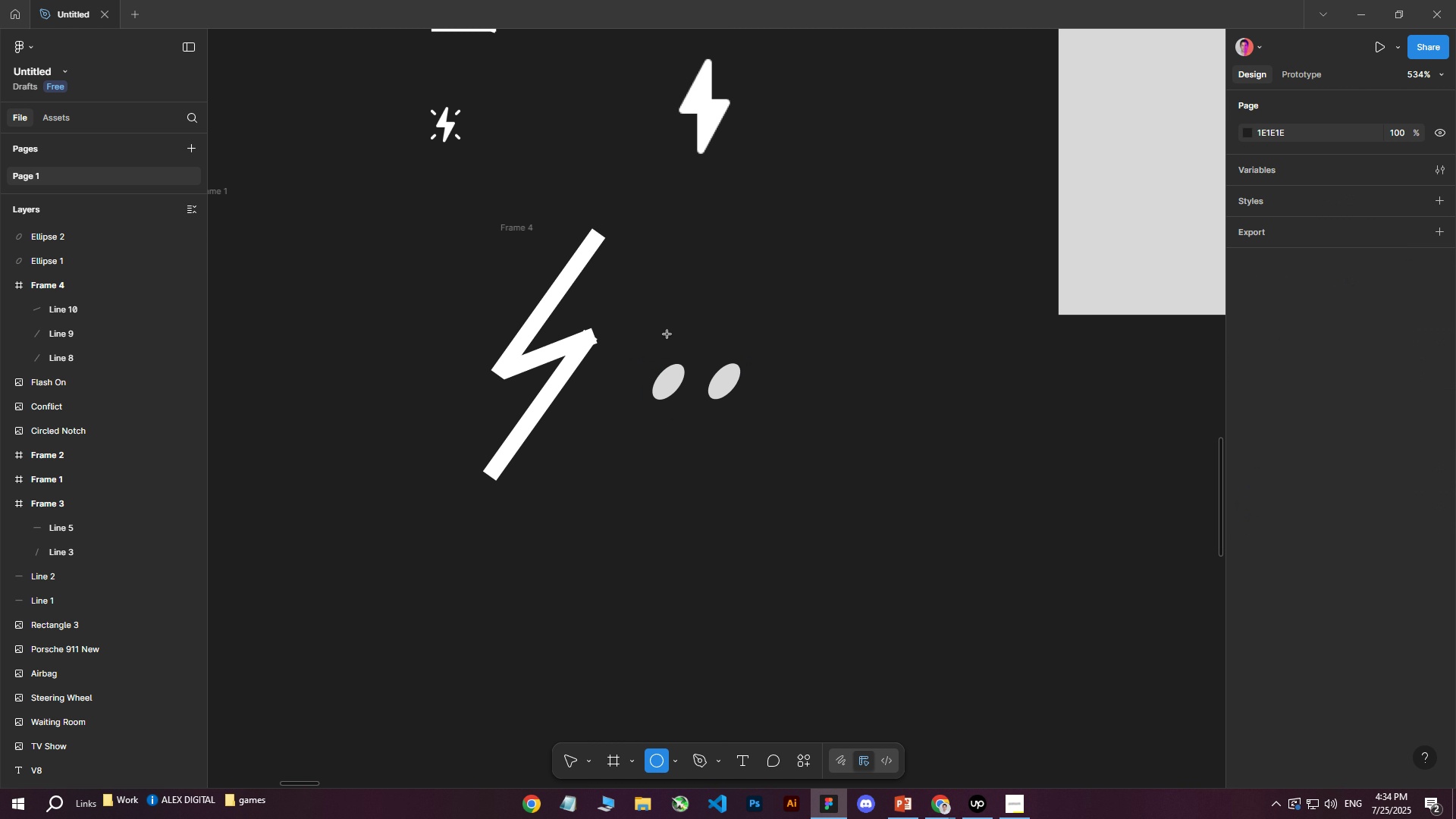 
left_click_drag(start_coordinate=[681, 358], to_coordinate=[747, 301])
 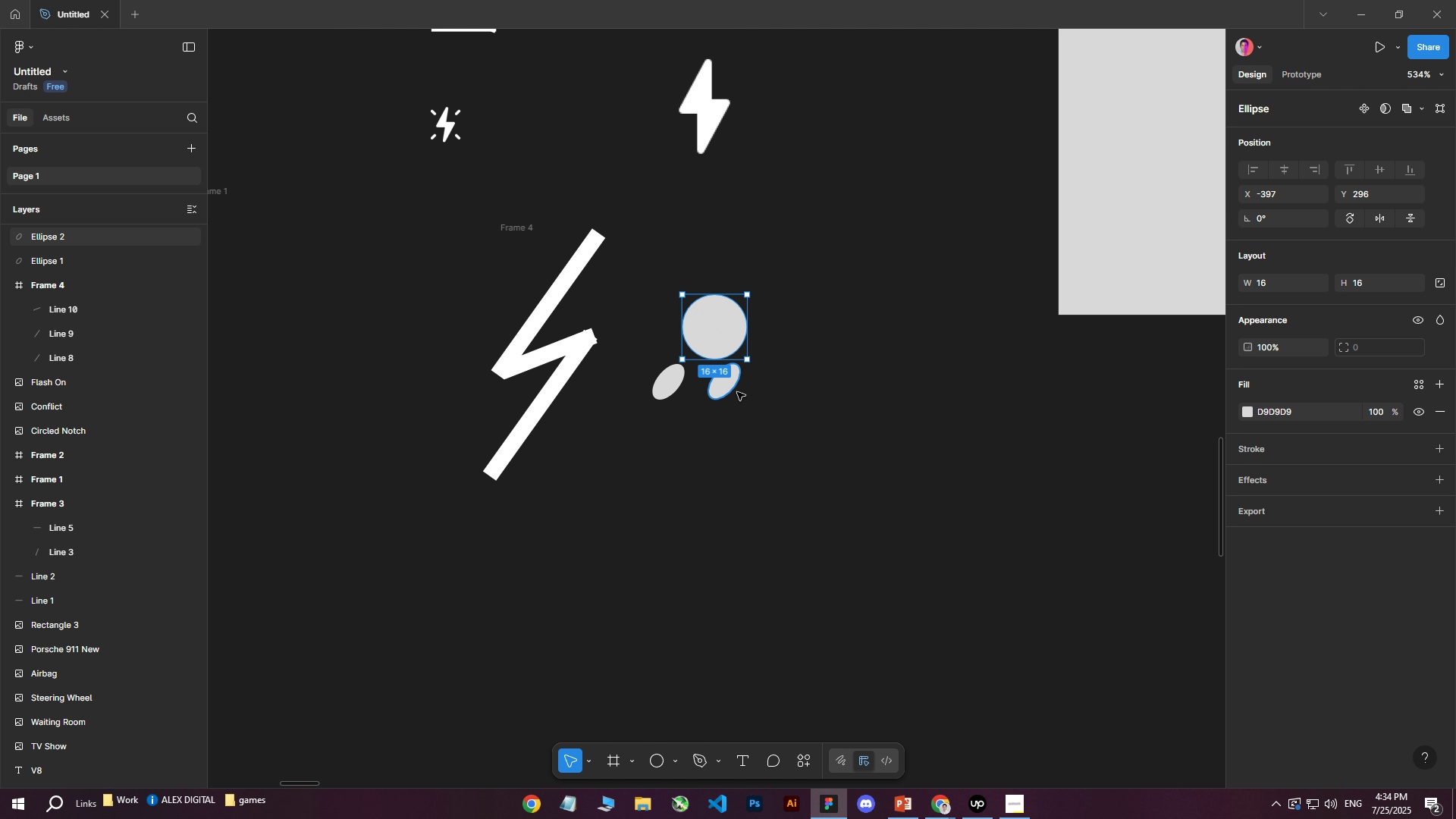 
hold_key(key=ShiftLeft, duration=1.05)
 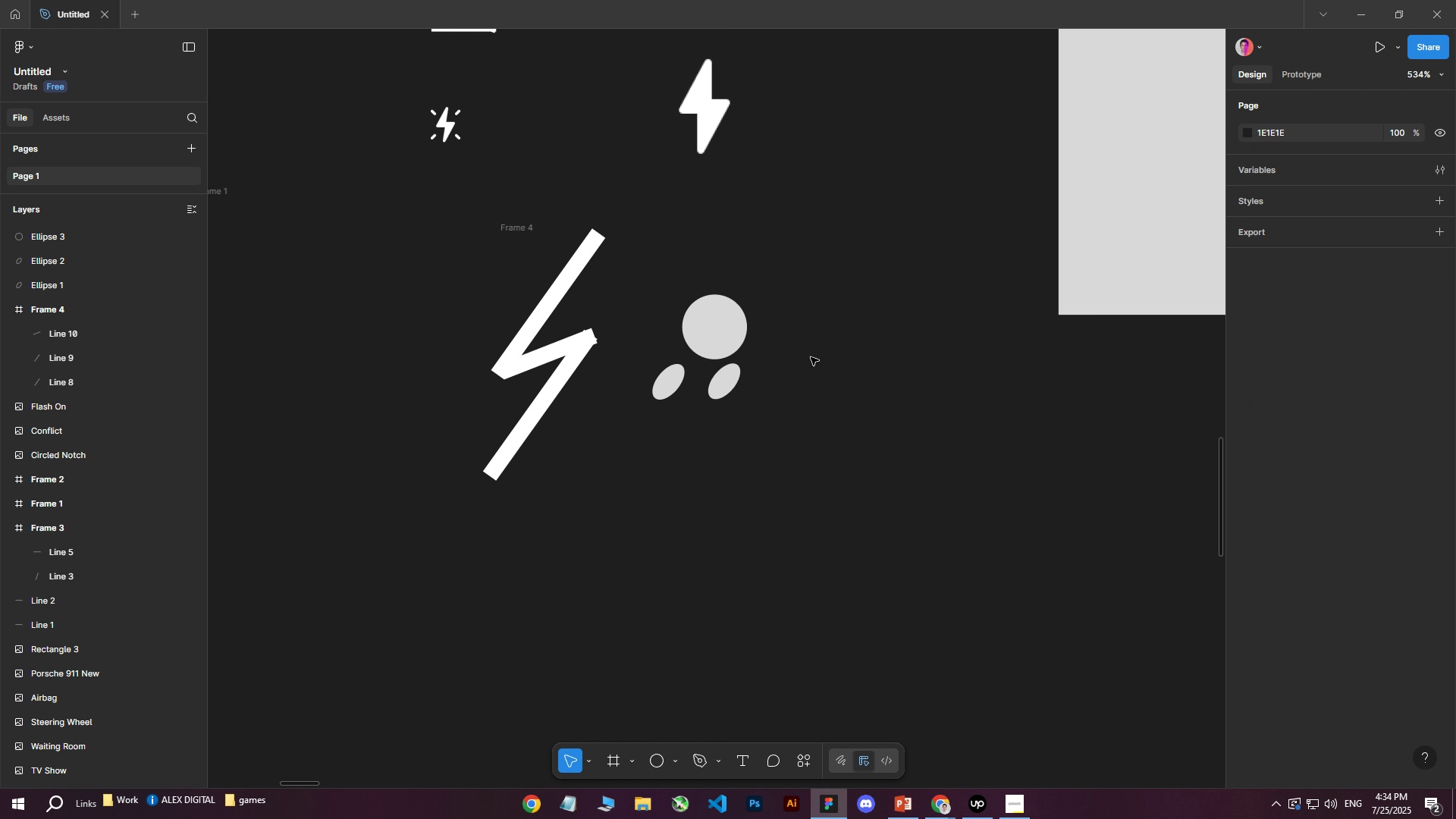 
double_click([736, 328])
 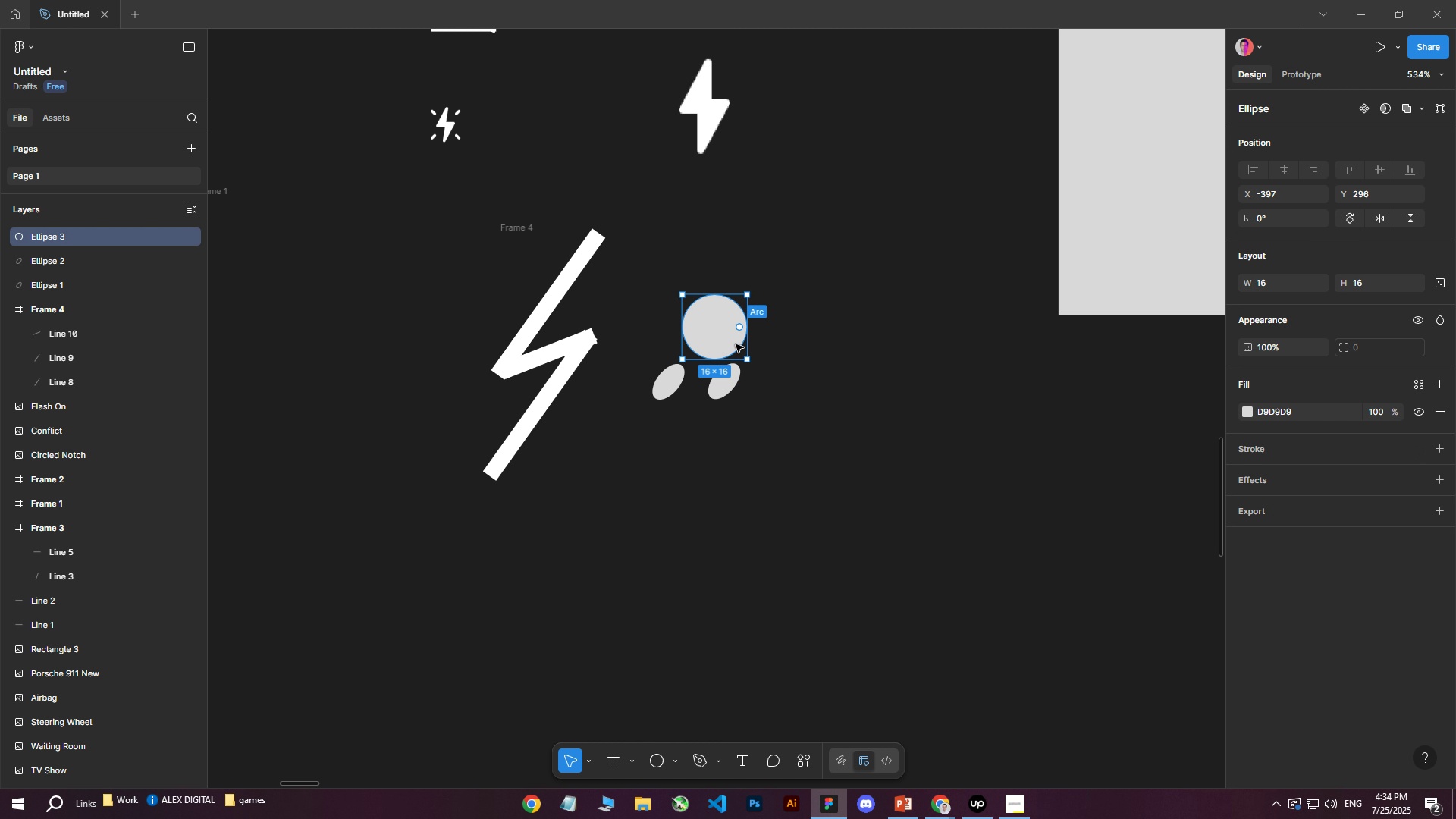 
key(Delete)
 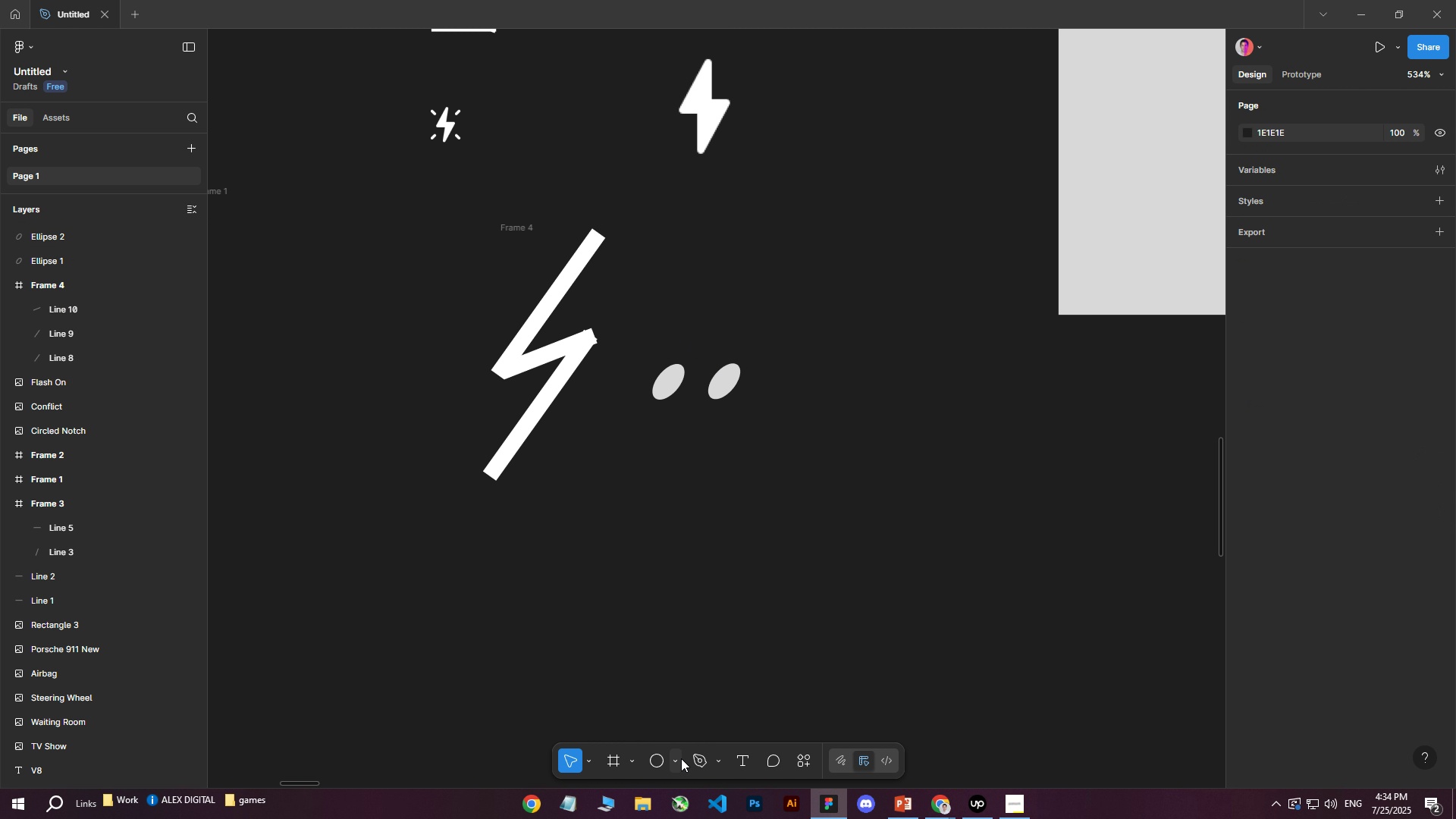 
left_click([680, 764])
 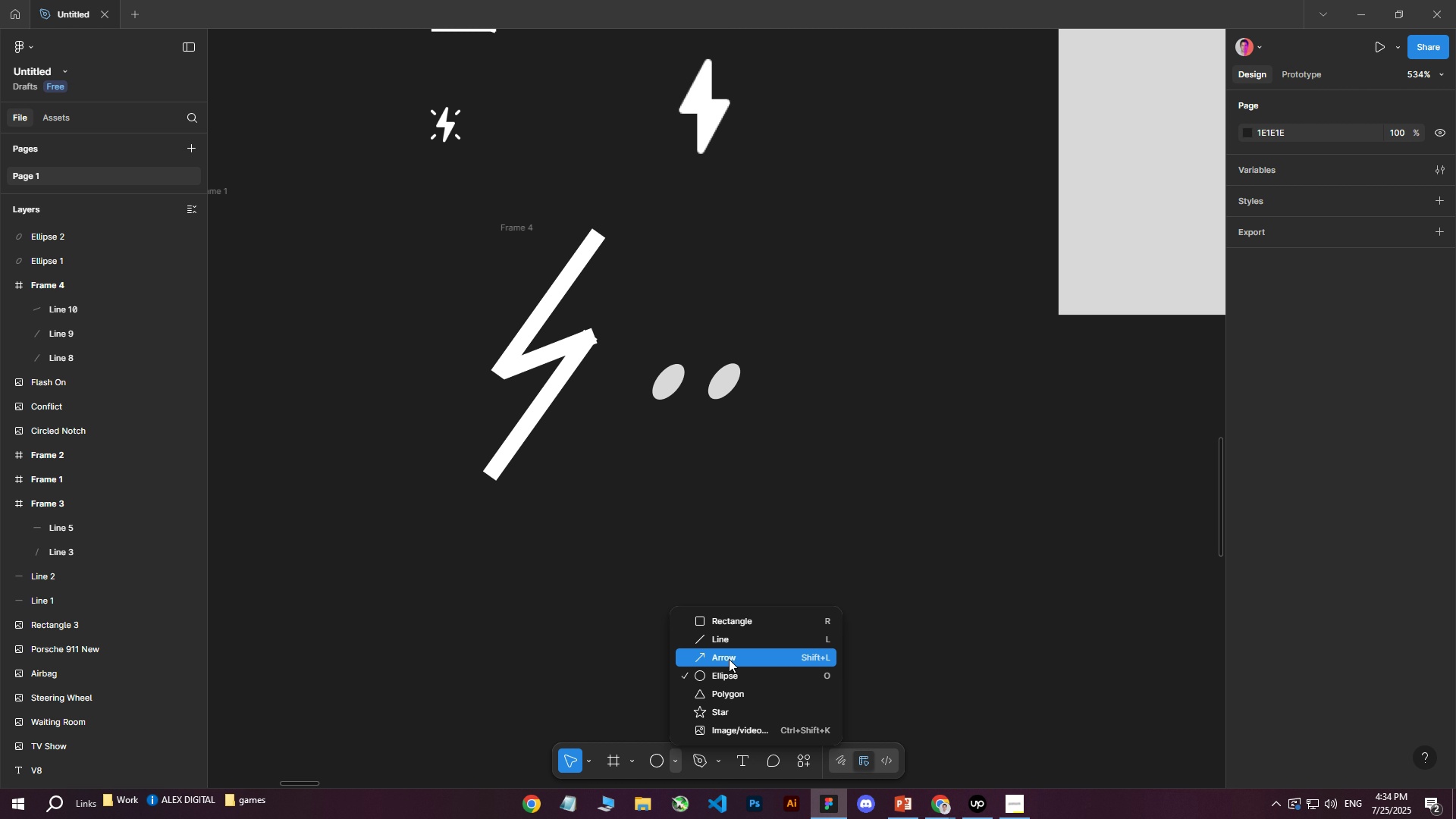 
left_click([730, 643])
 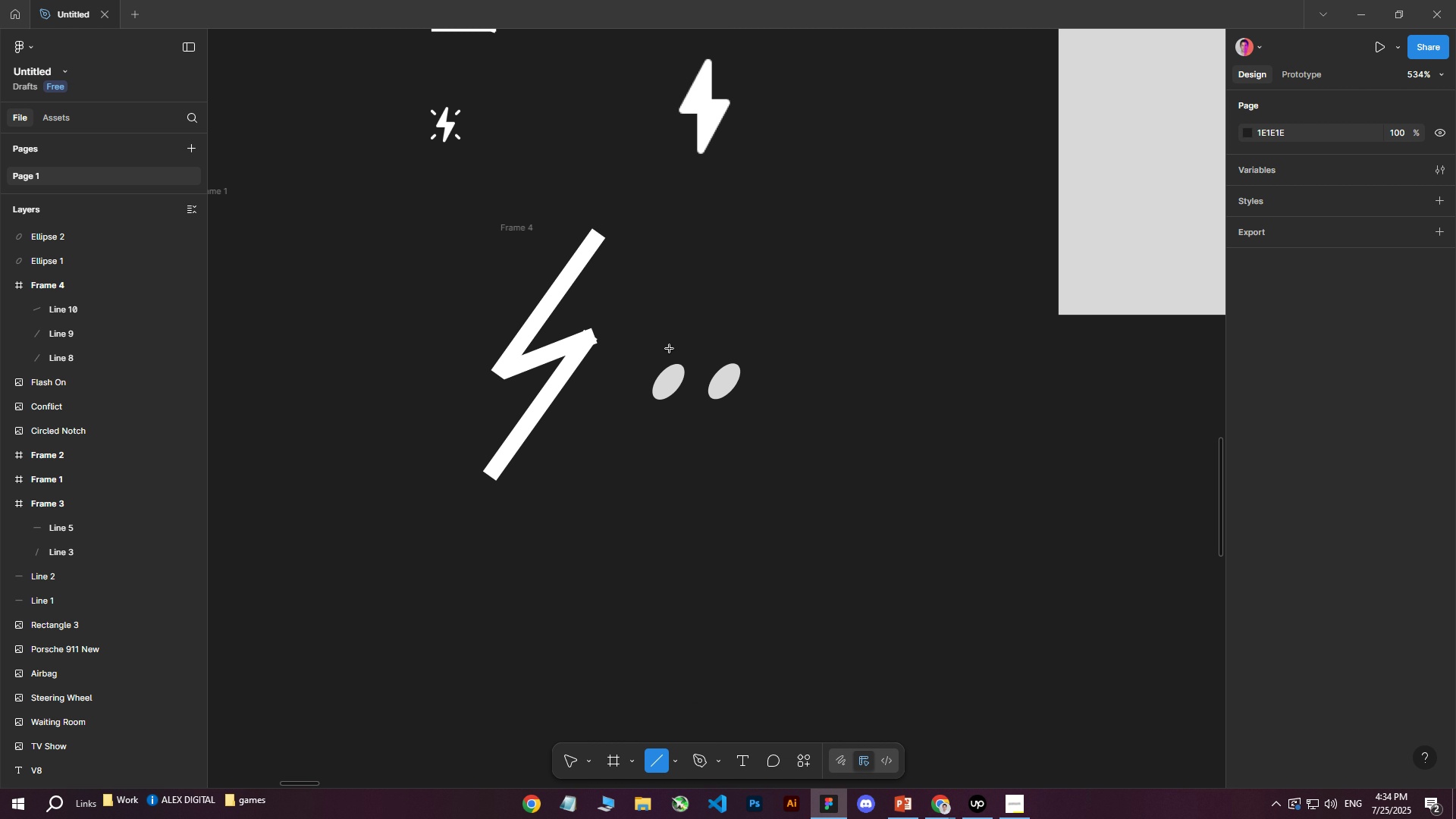 
left_click_drag(start_coordinate=[667, 326], to_coordinate=[746, 328])
 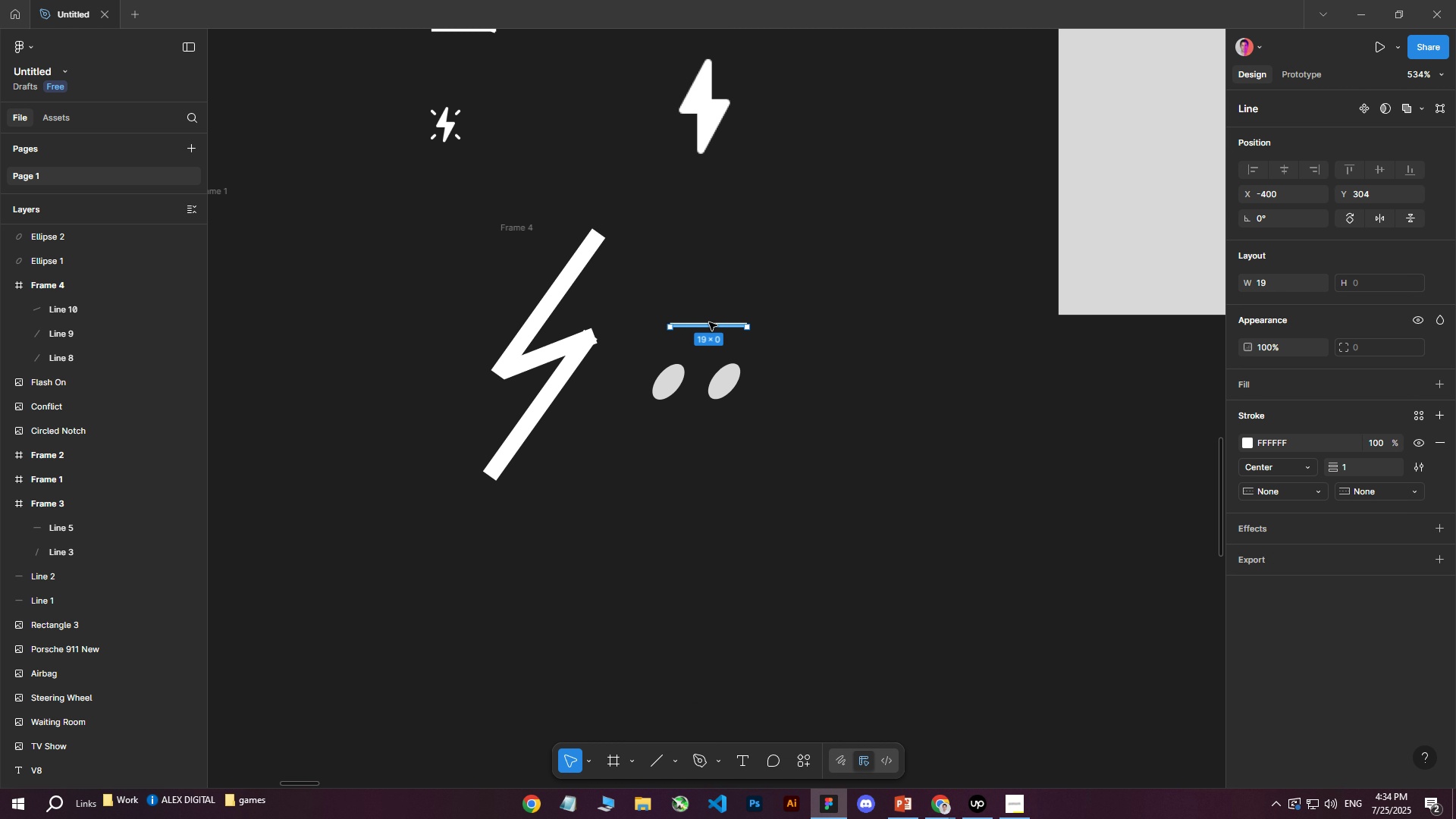 
left_click_drag(start_coordinate=[708, 323], to_coordinate=[704, 299])
 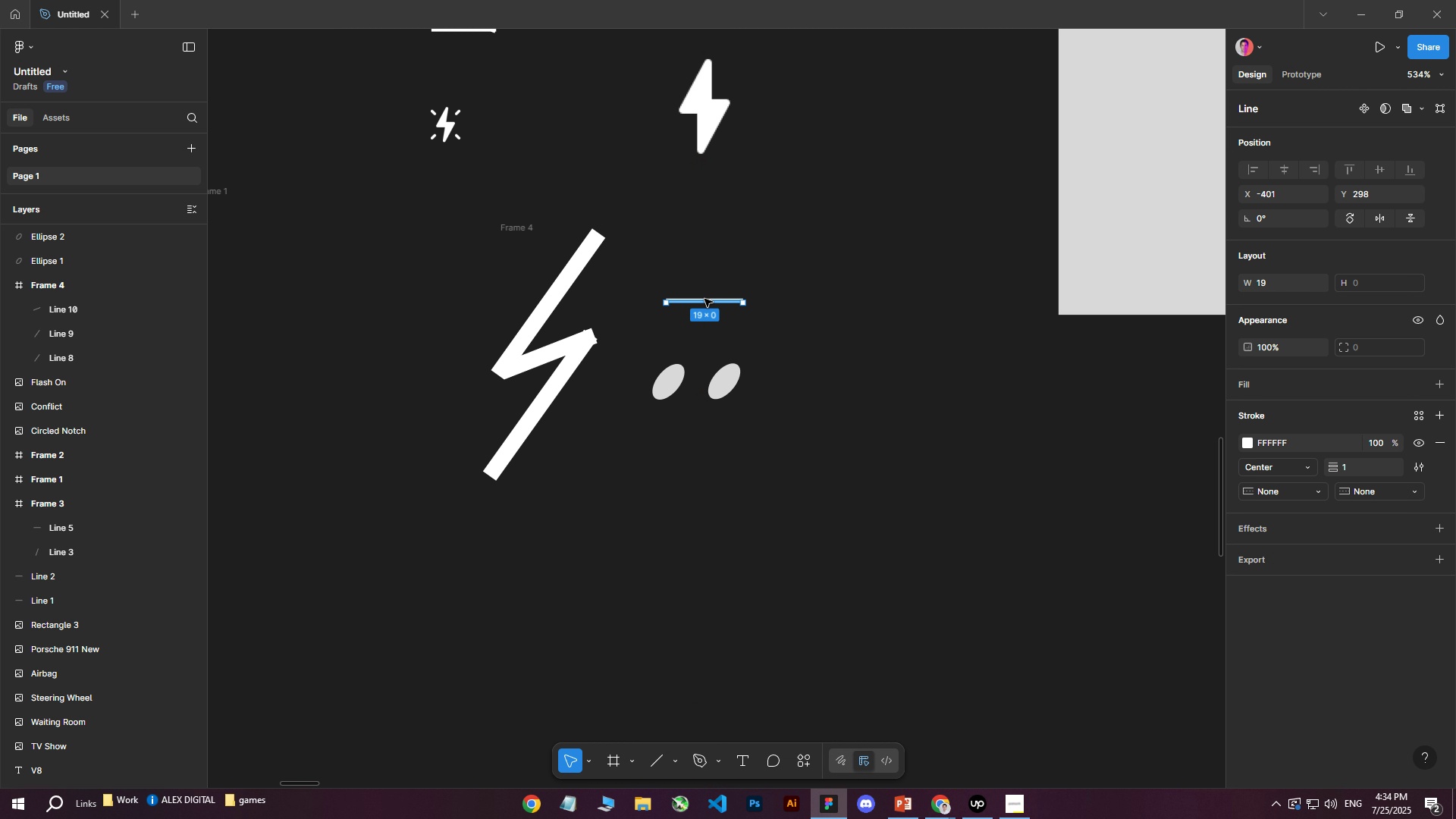 
double_click([704, 299])
 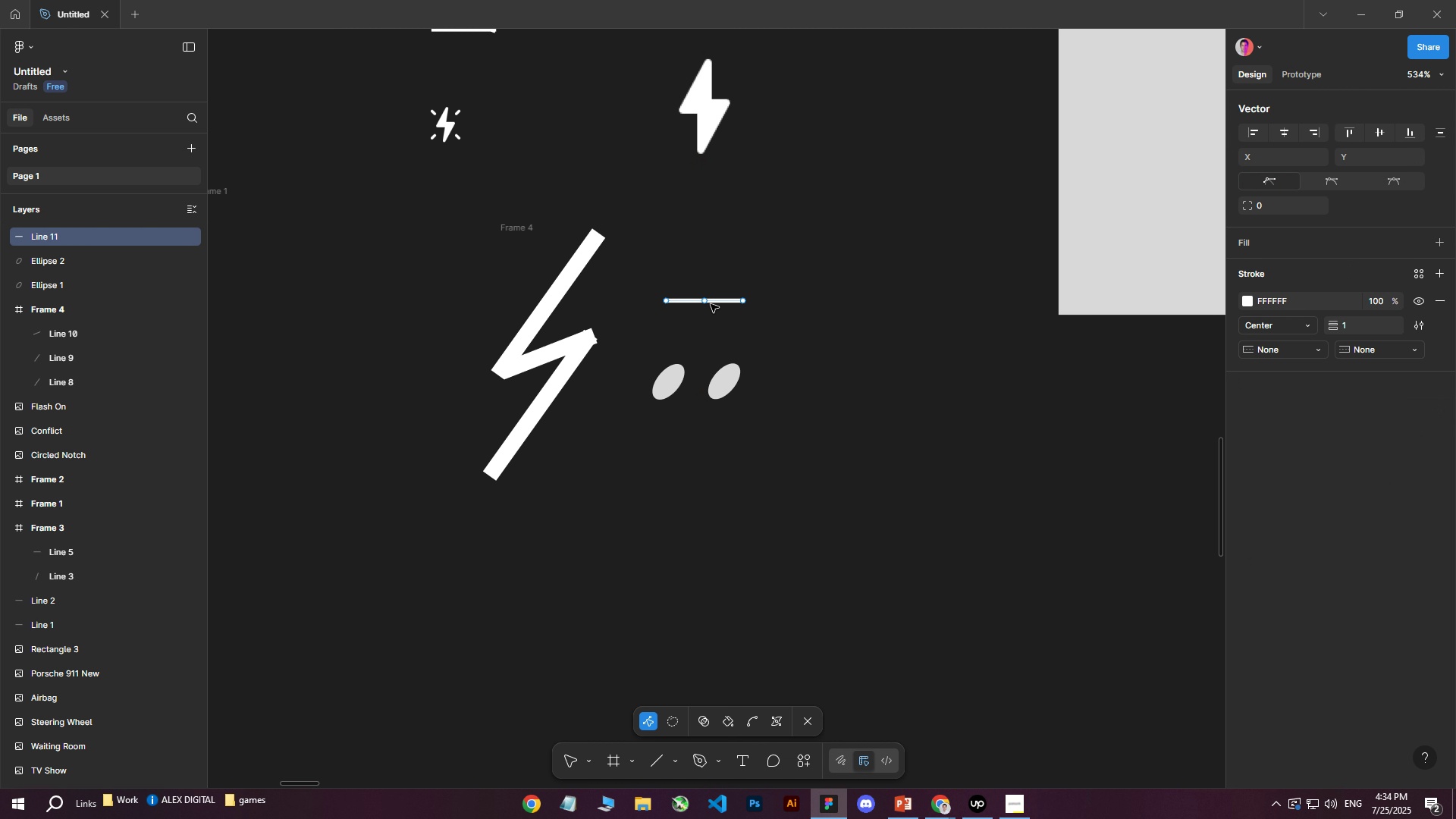 
left_click_drag(start_coordinate=[706, 301], to_coordinate=[708, 273])
 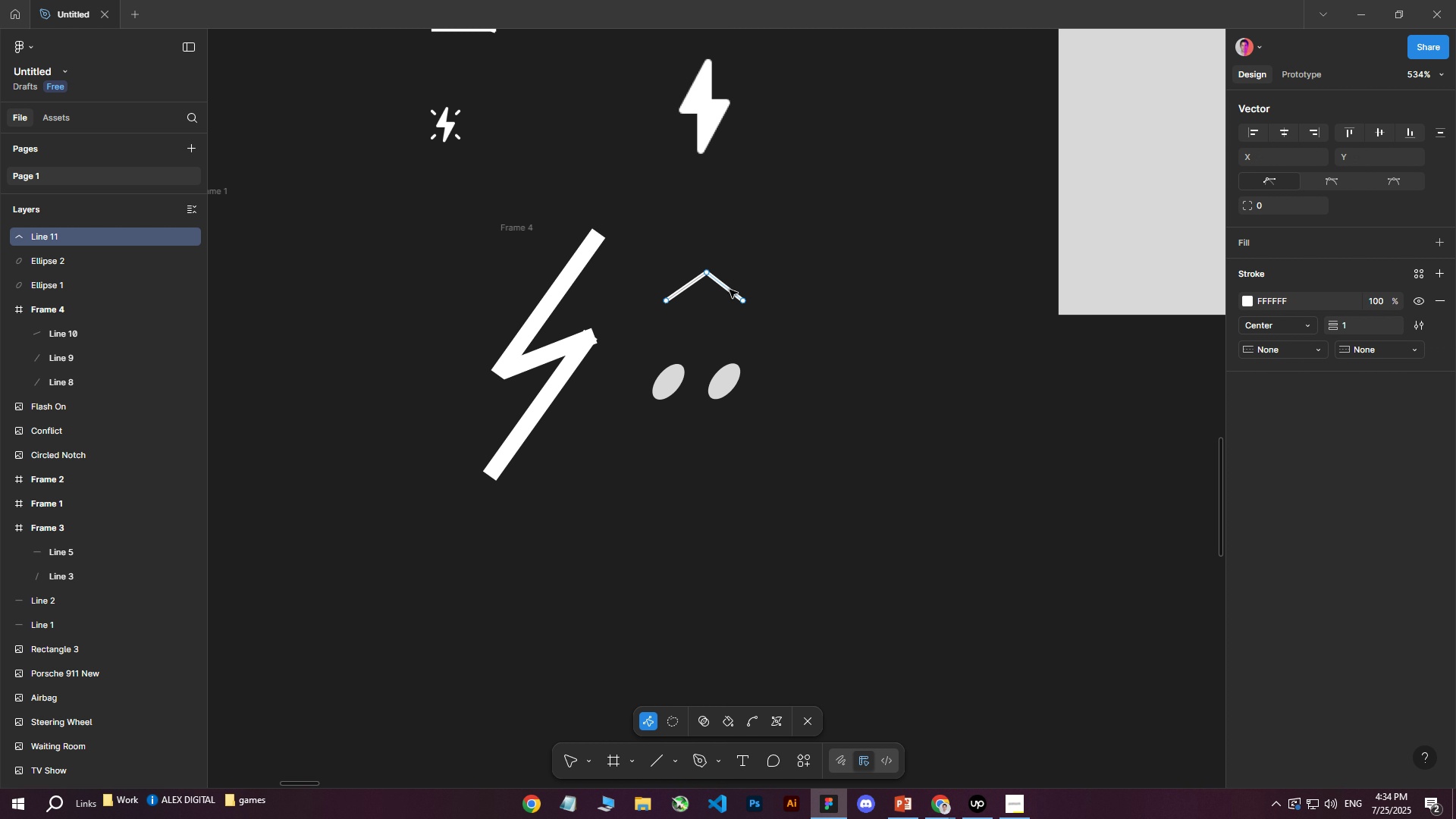 
double_click([730, 289])
 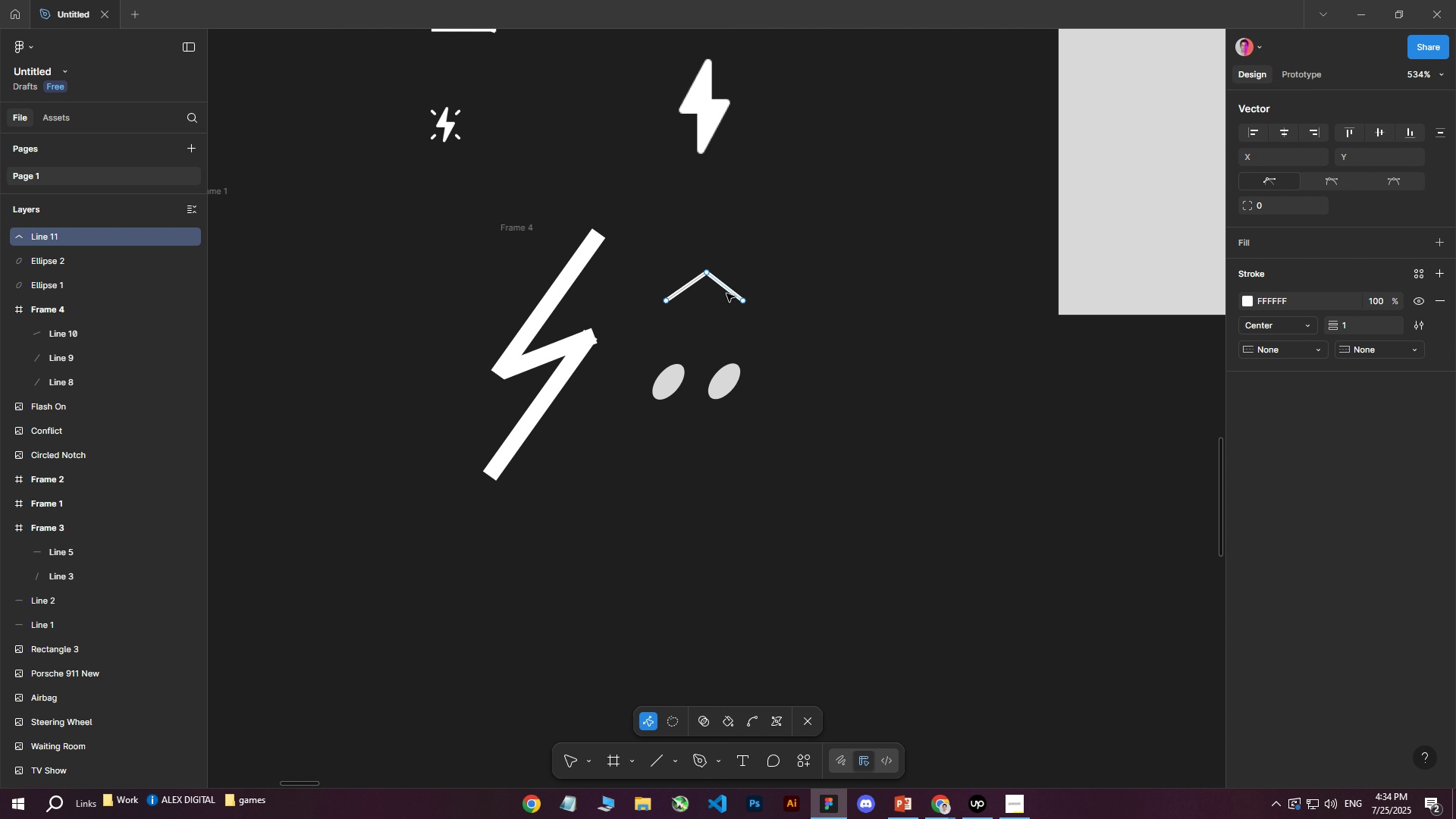 
double_click([729, 290])
 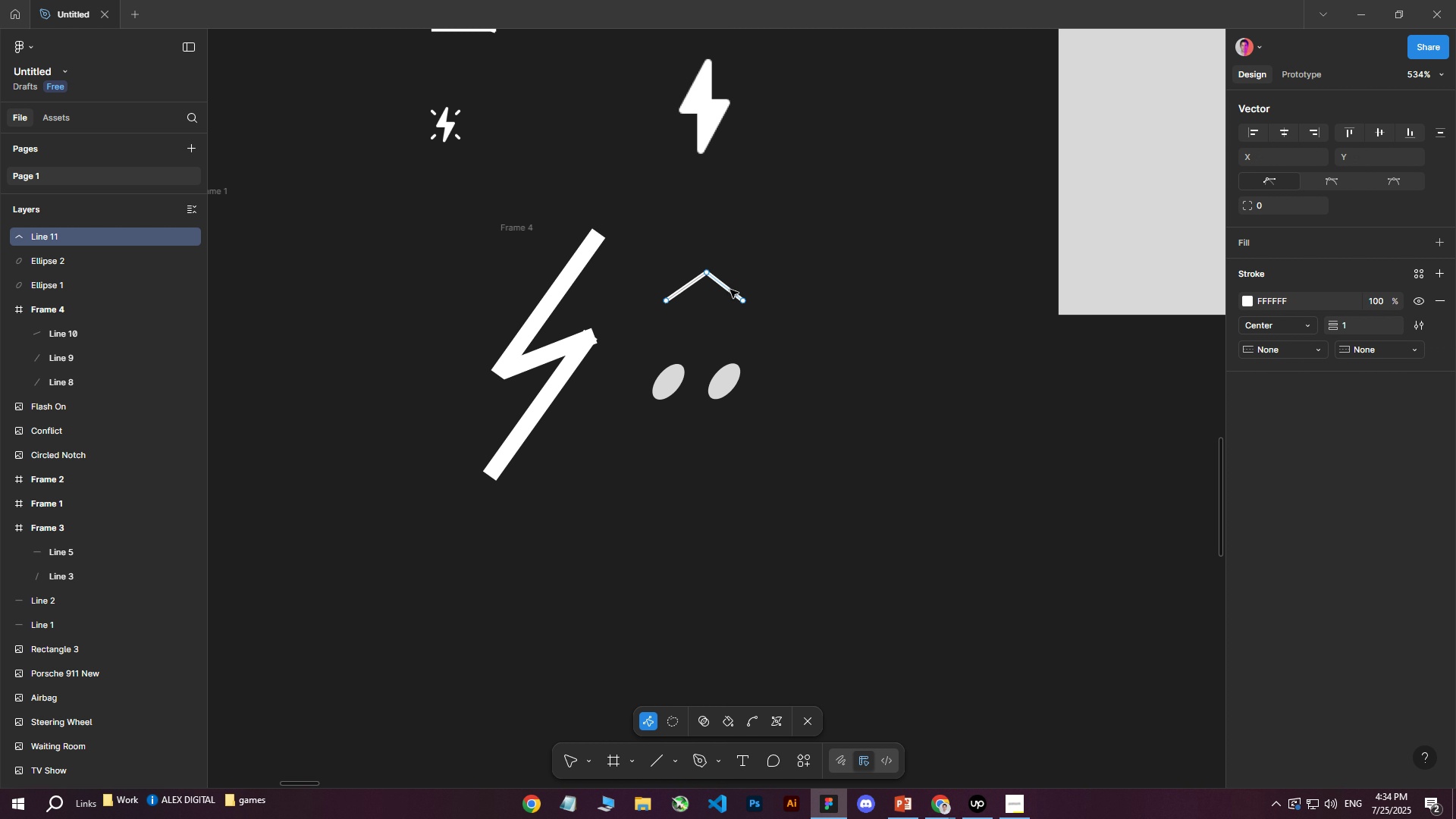 
triple_click([730, 290])
 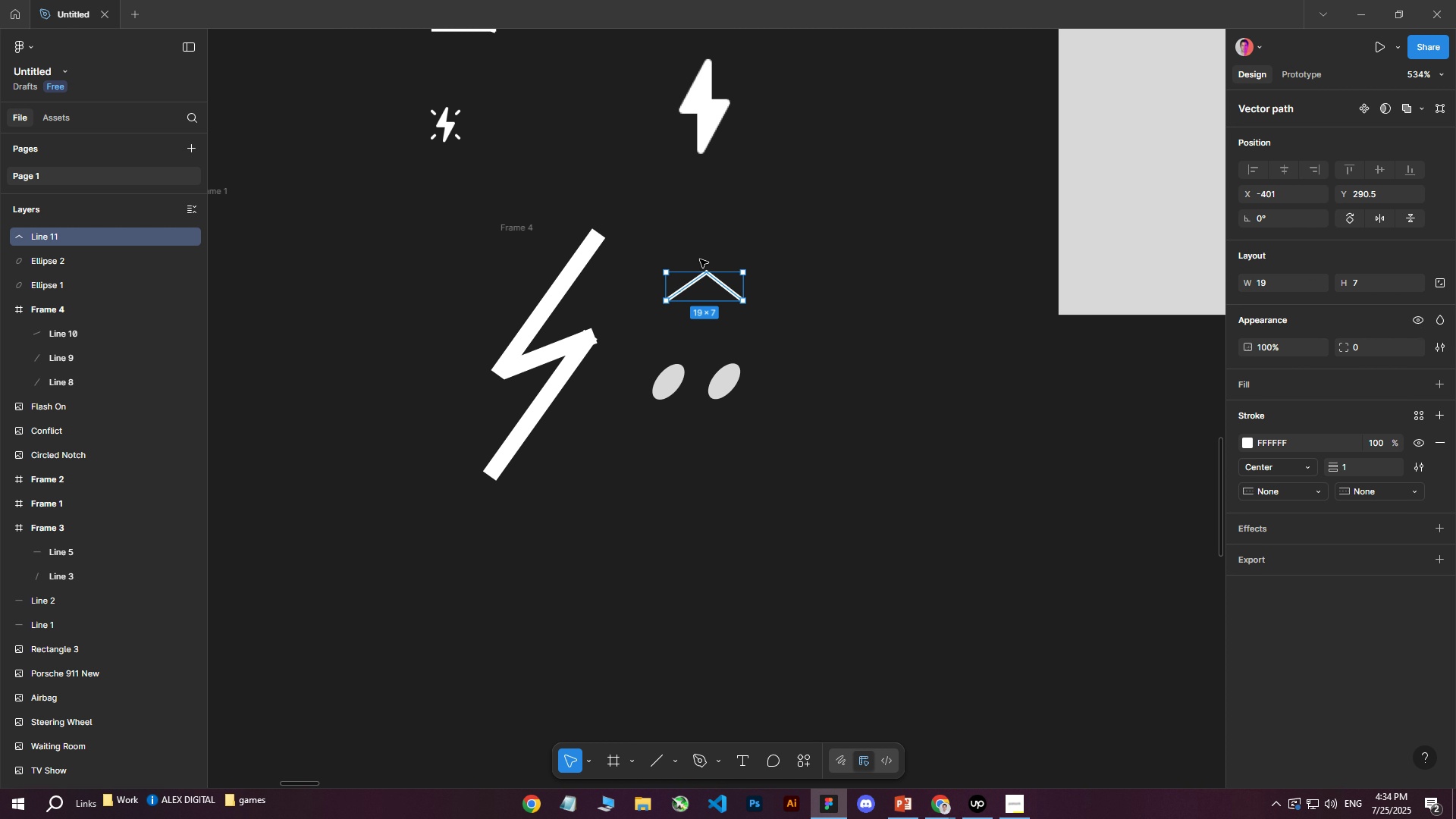 
left_click([701, 245])
 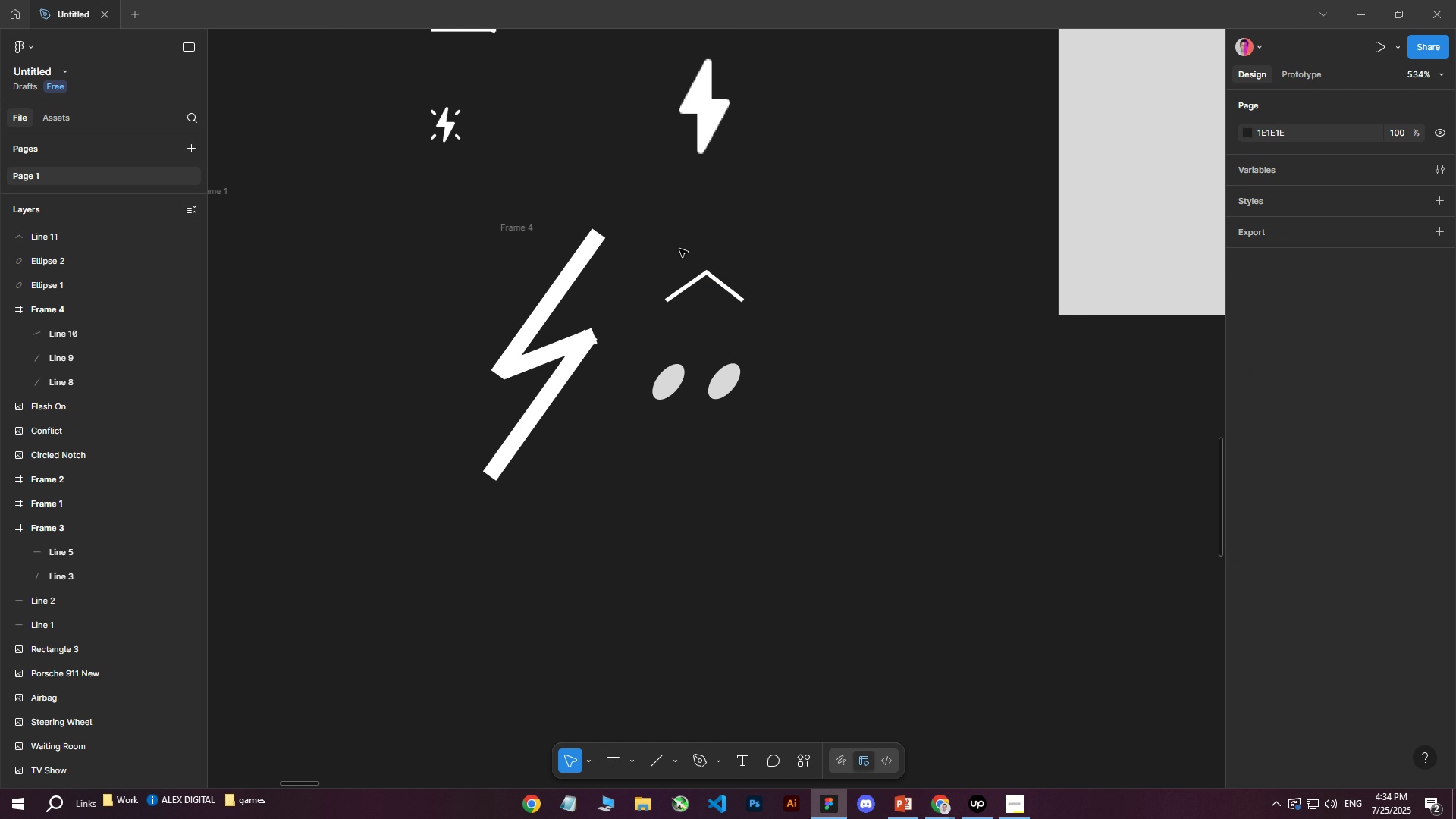 
left_click_drag(start_coordinate=[673, 255], to_coordinate=[745, 315])
 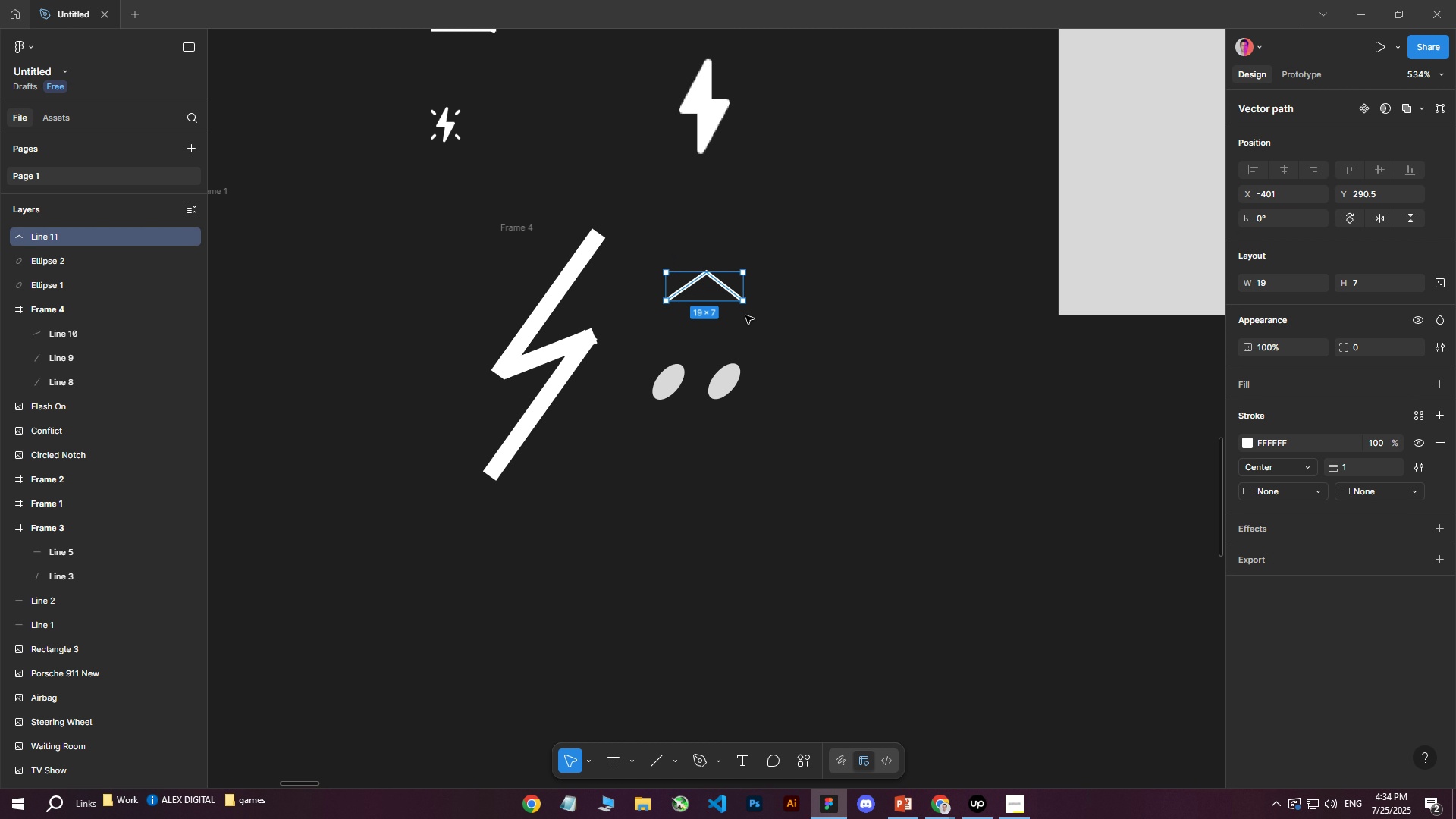 
key(Delete)
 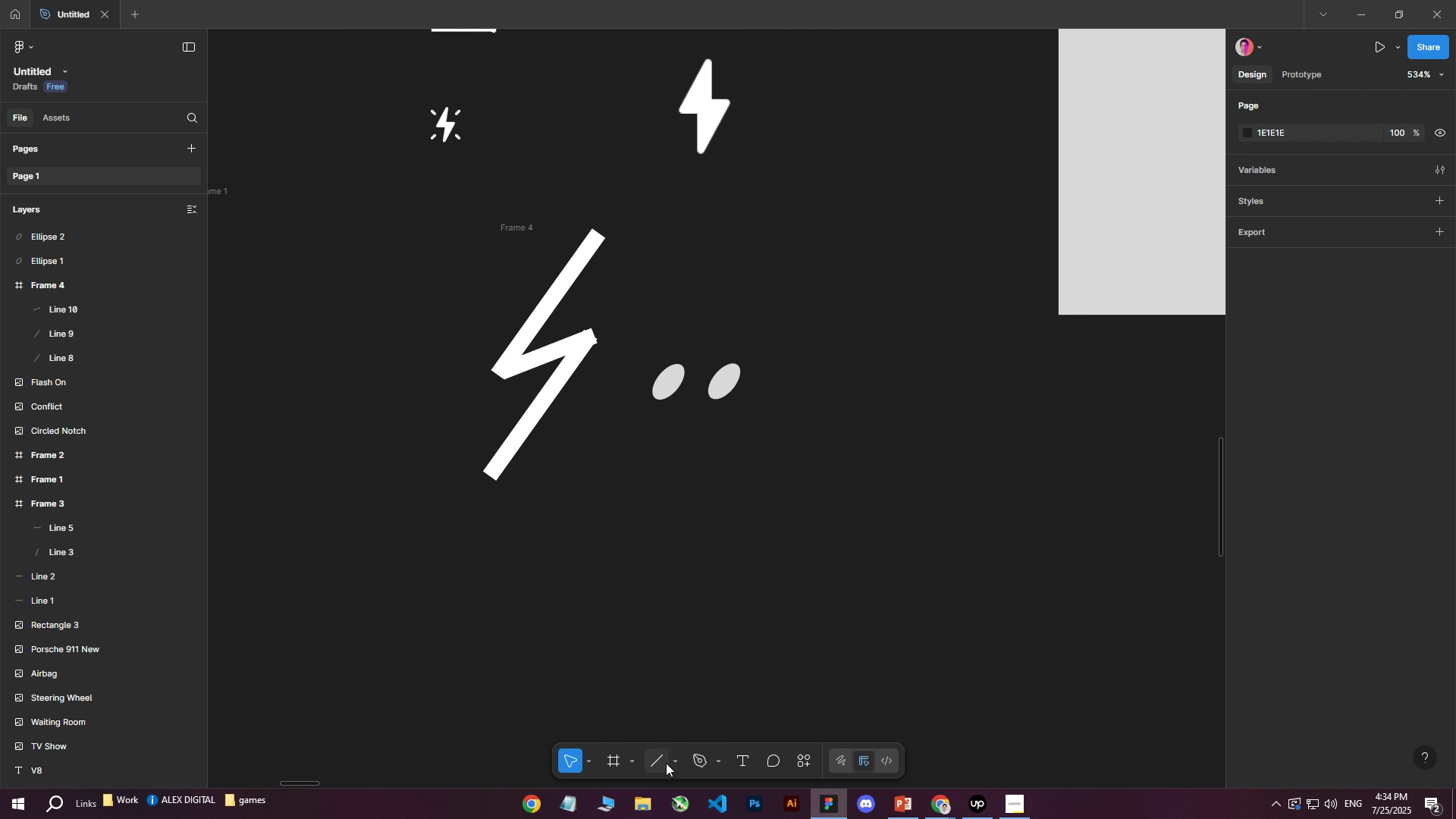 
left_click([659, 762])
 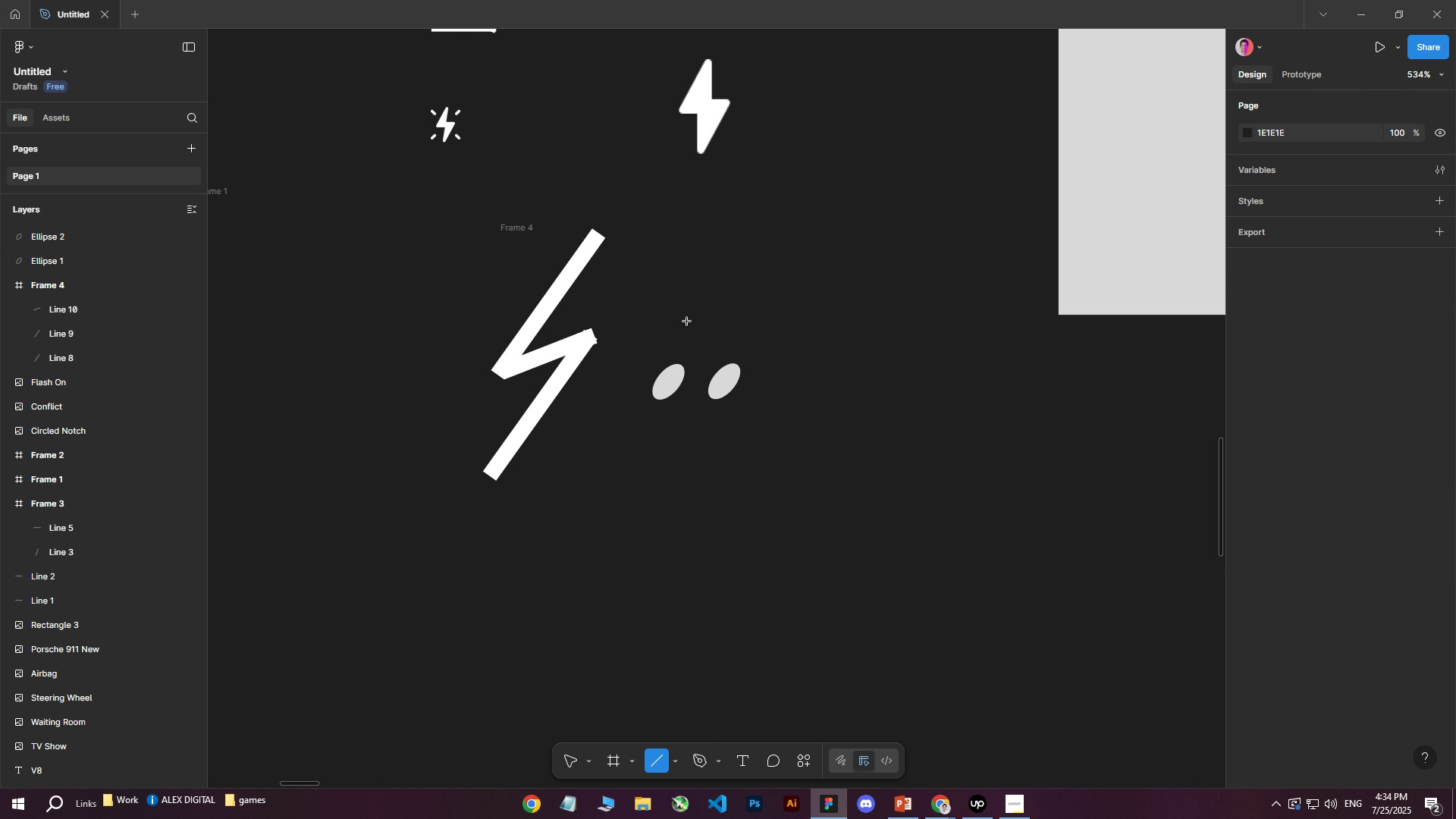 
left_click_drag(start_coordinate=[678, 312], to_coordinate=[764, 316])
 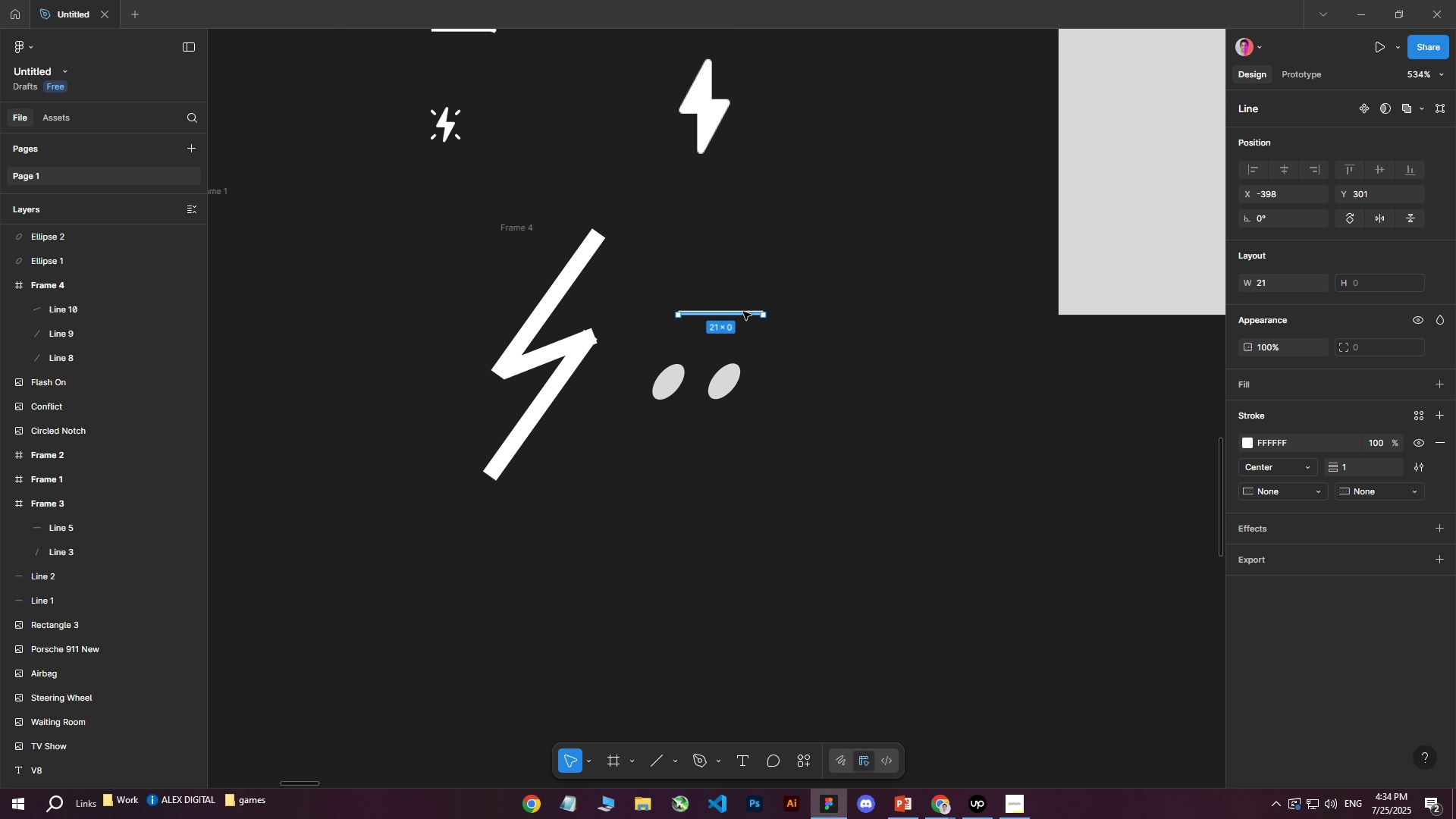 
right_click([743, 312])
 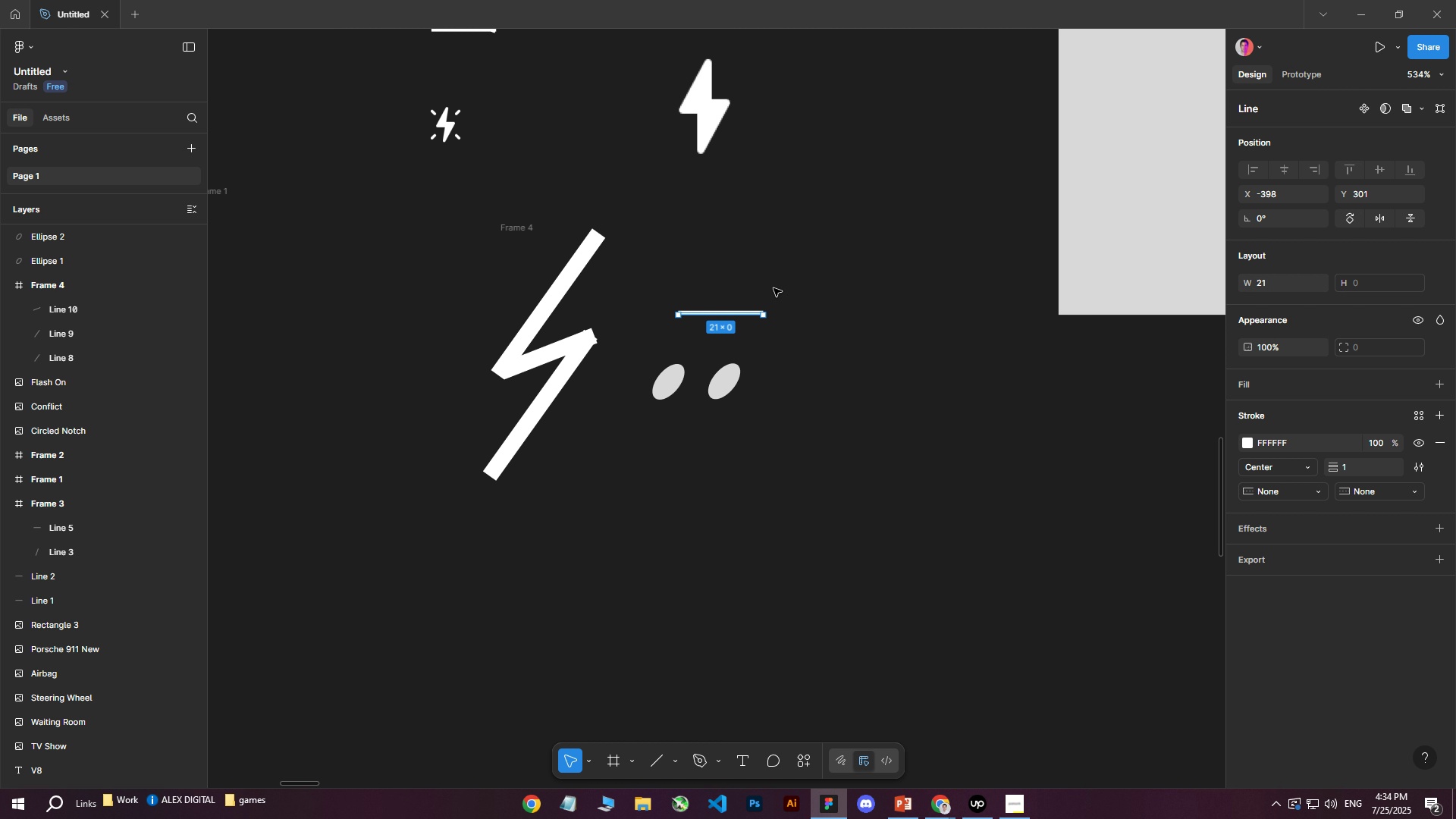 
left_click_drag(start_coordinate=[701, 292], to_coordinate=[745, 335])
 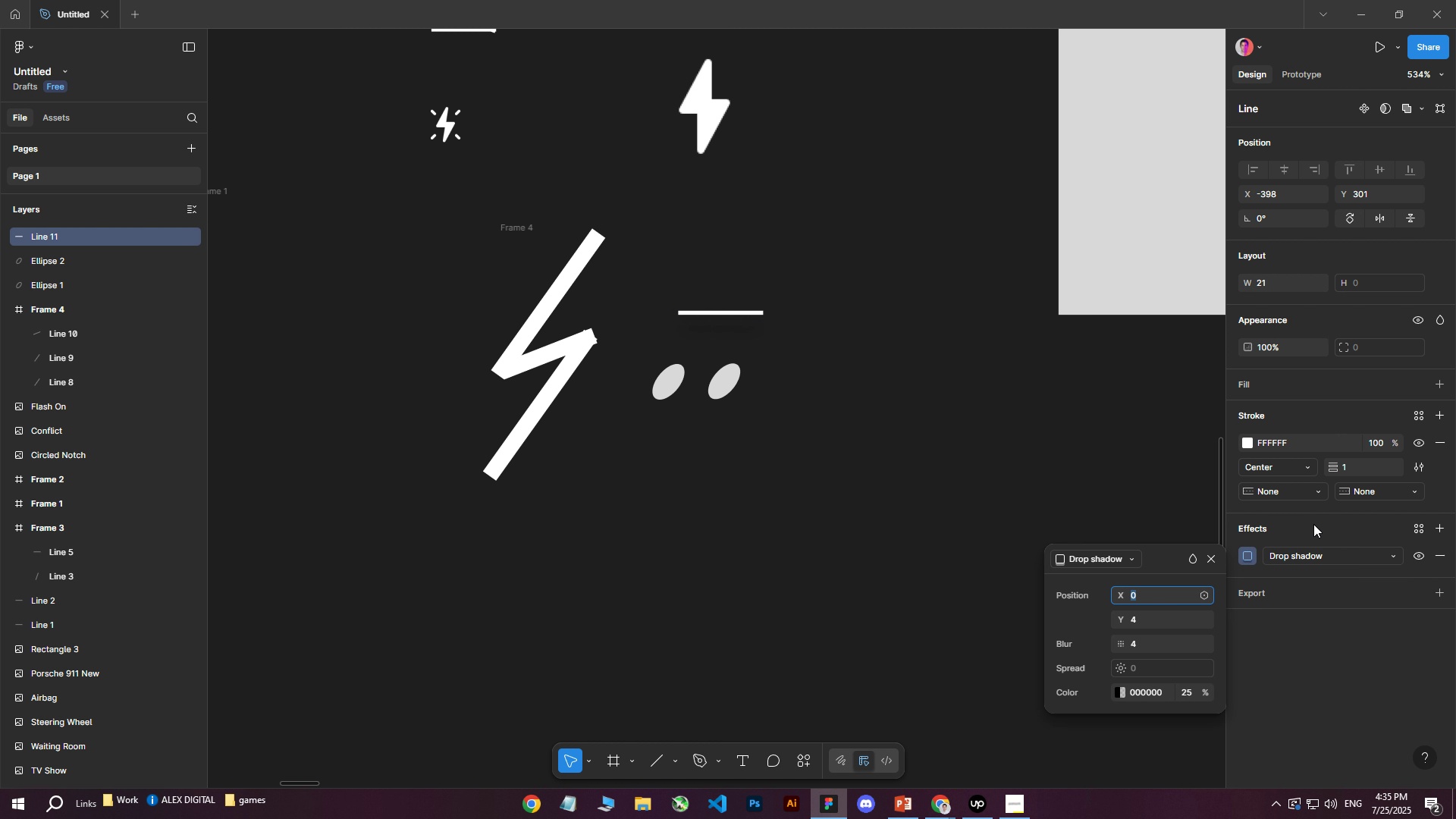 
left_click([1117, 563])
 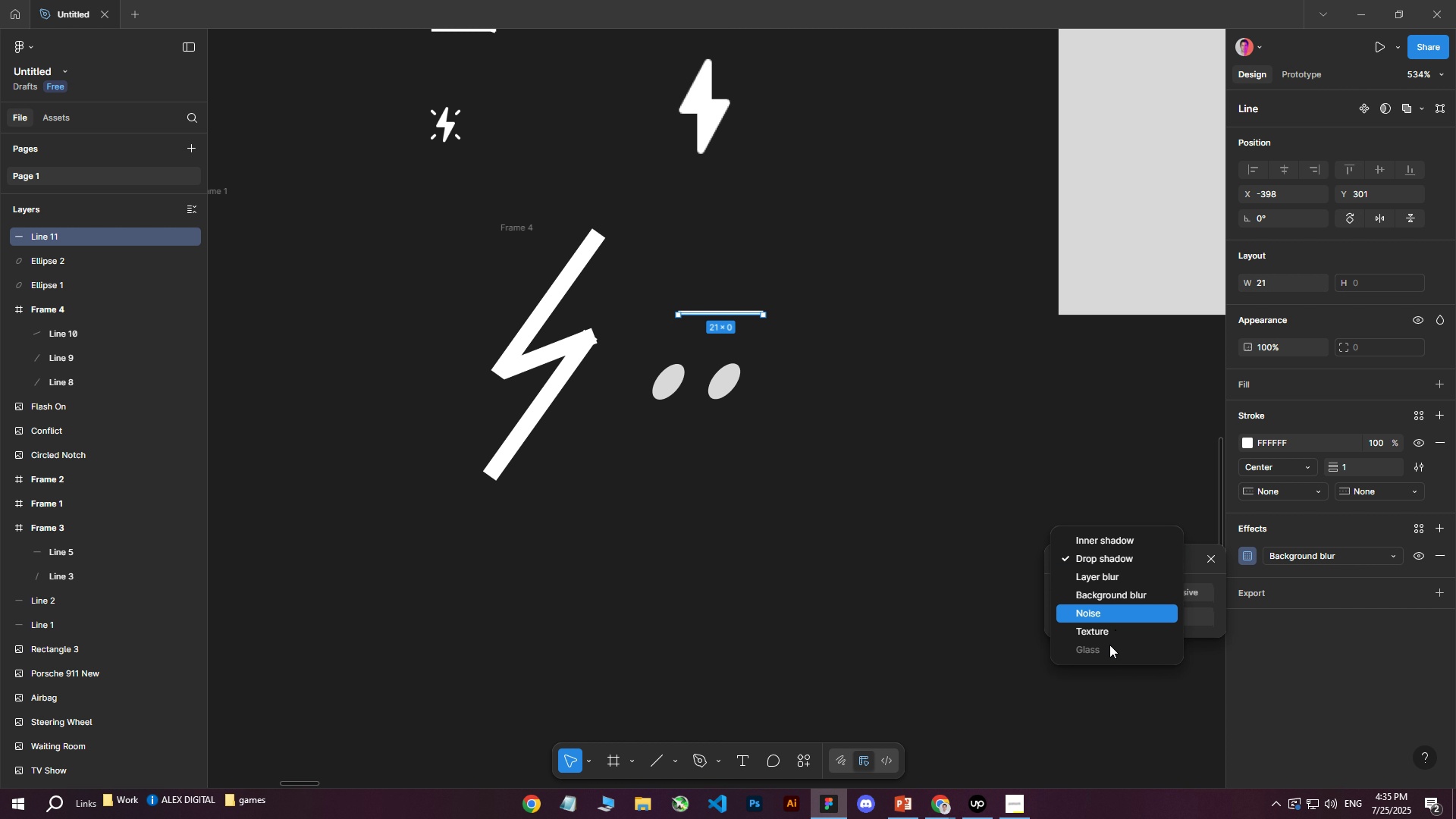 
left_click([1008, 416])
 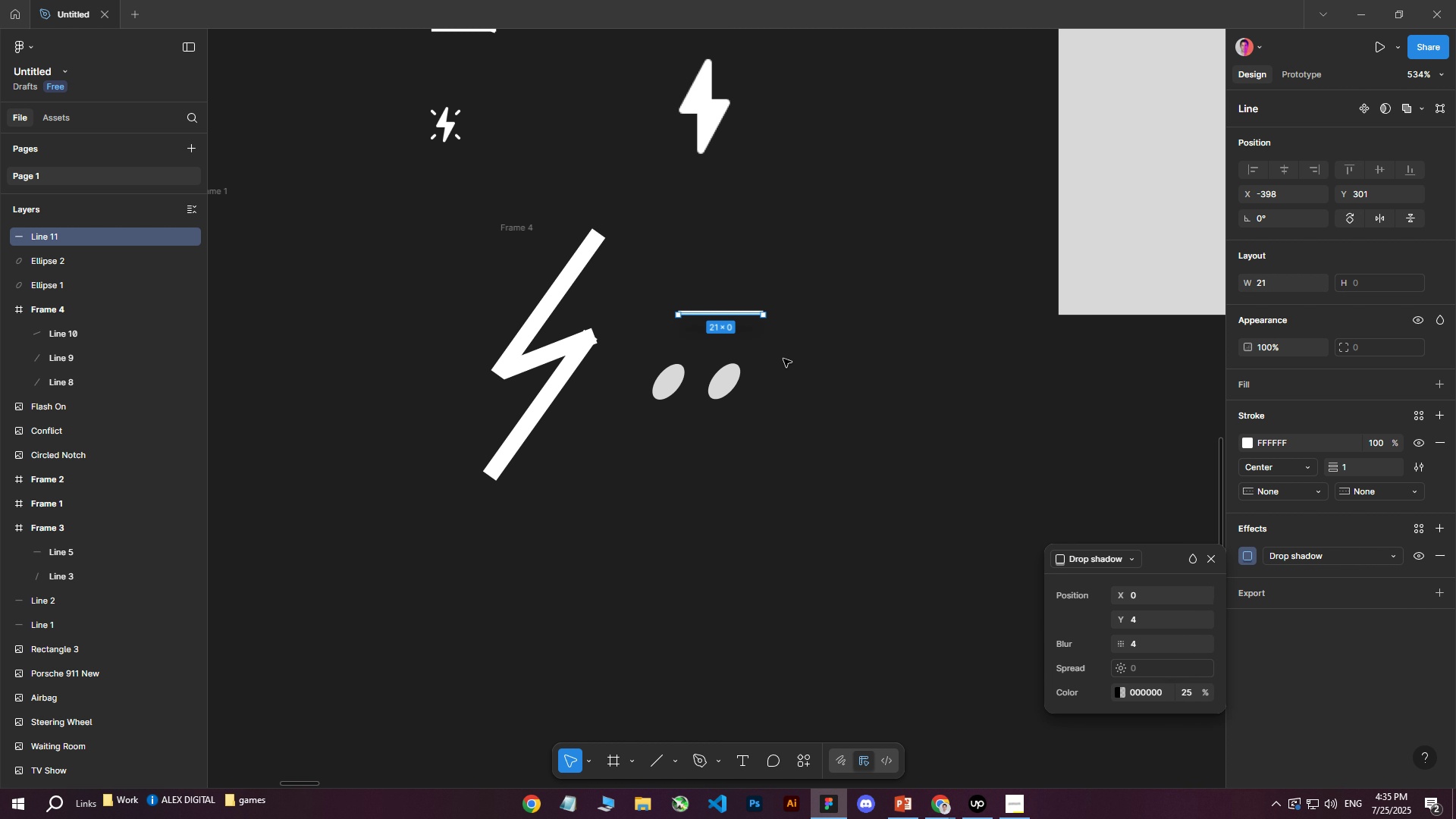 
left_click([783, 359])
 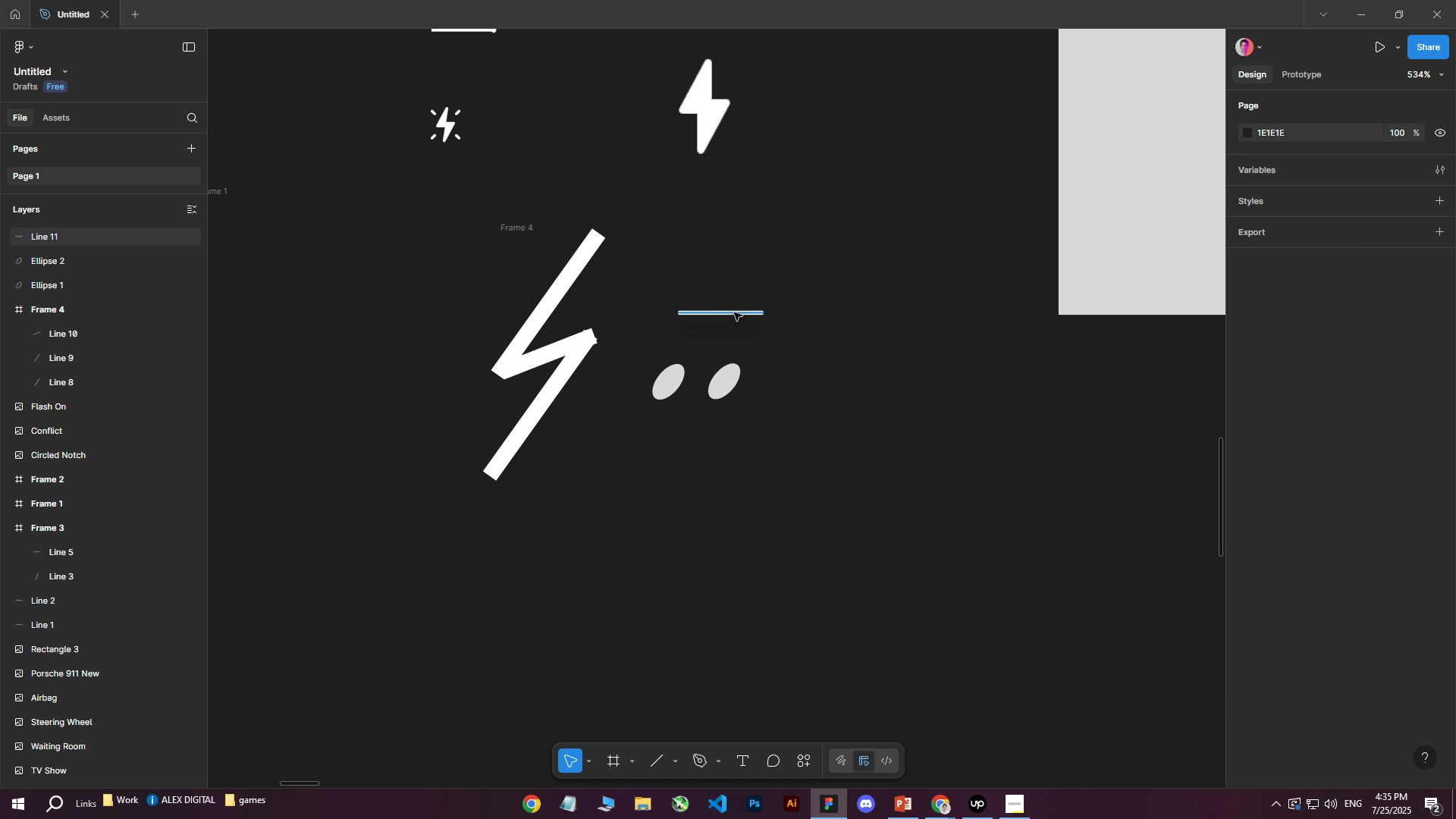 
left_click_drag(start_coordinate=[734, 312], to_coordinate=[711, 589])
 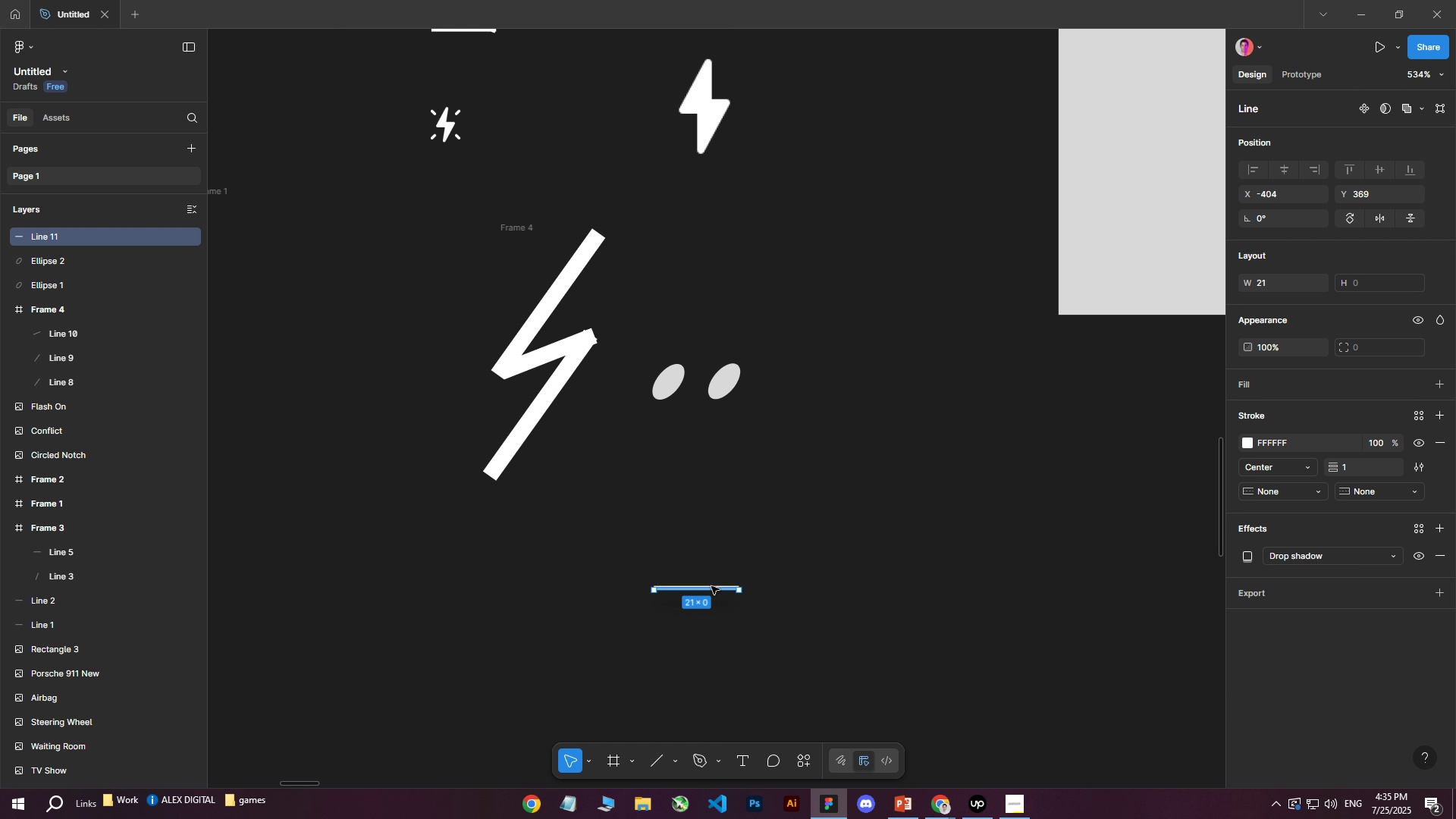 
left_click_drag(start_coordinate=[659, 555], to_coordinate=[730, 632])
 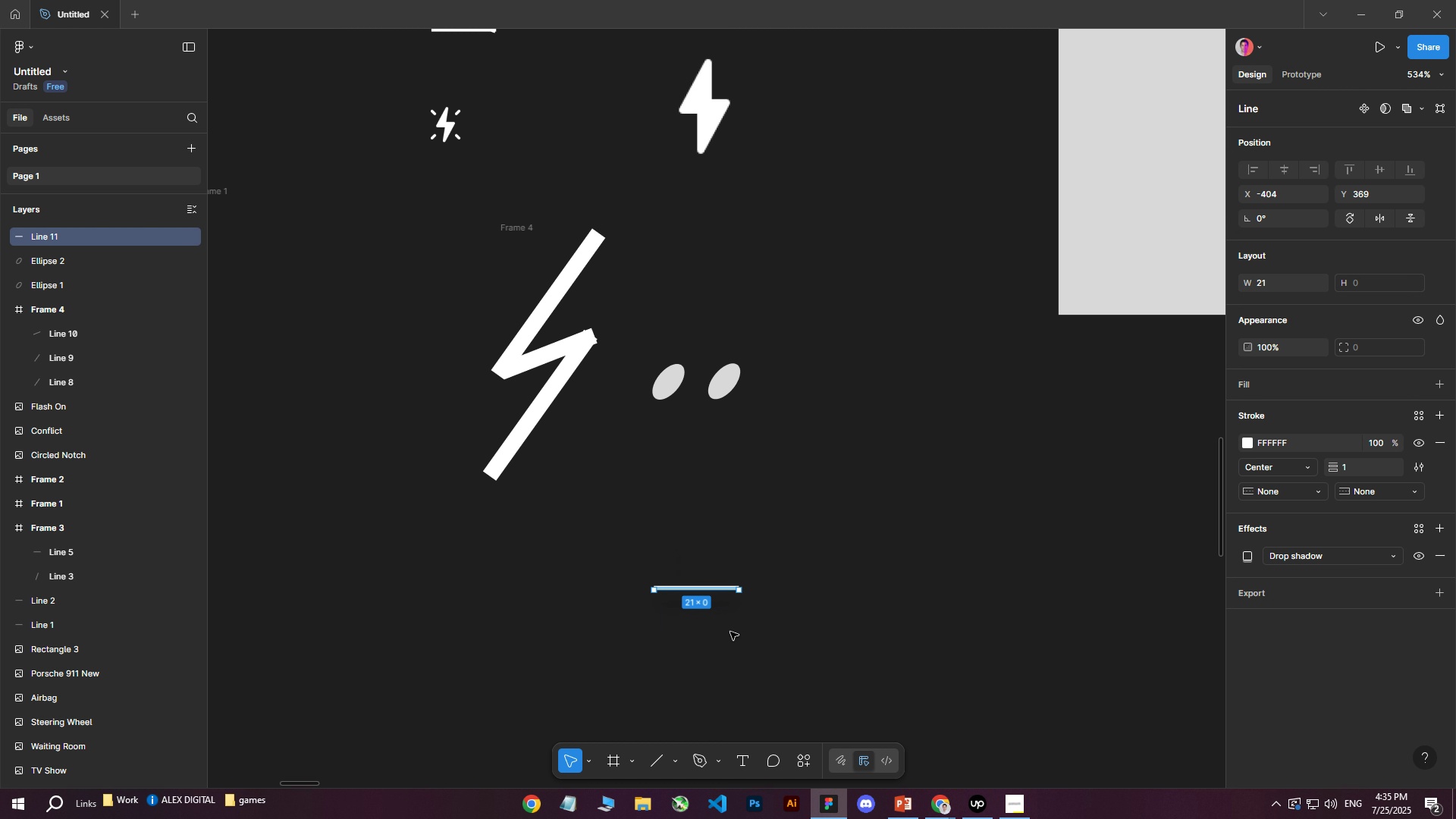 
key(Delete)
 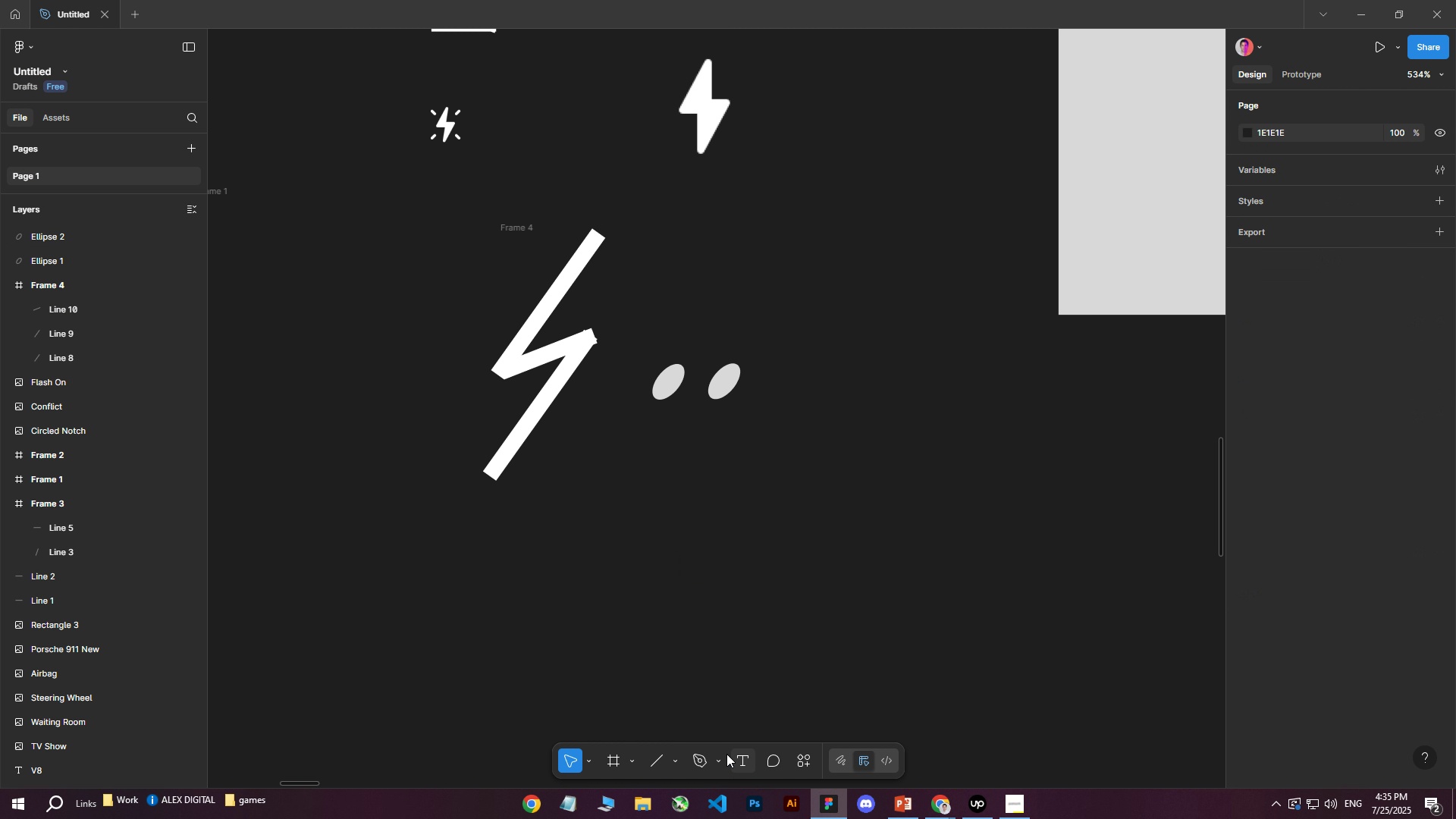 
left_click([672, 762])
 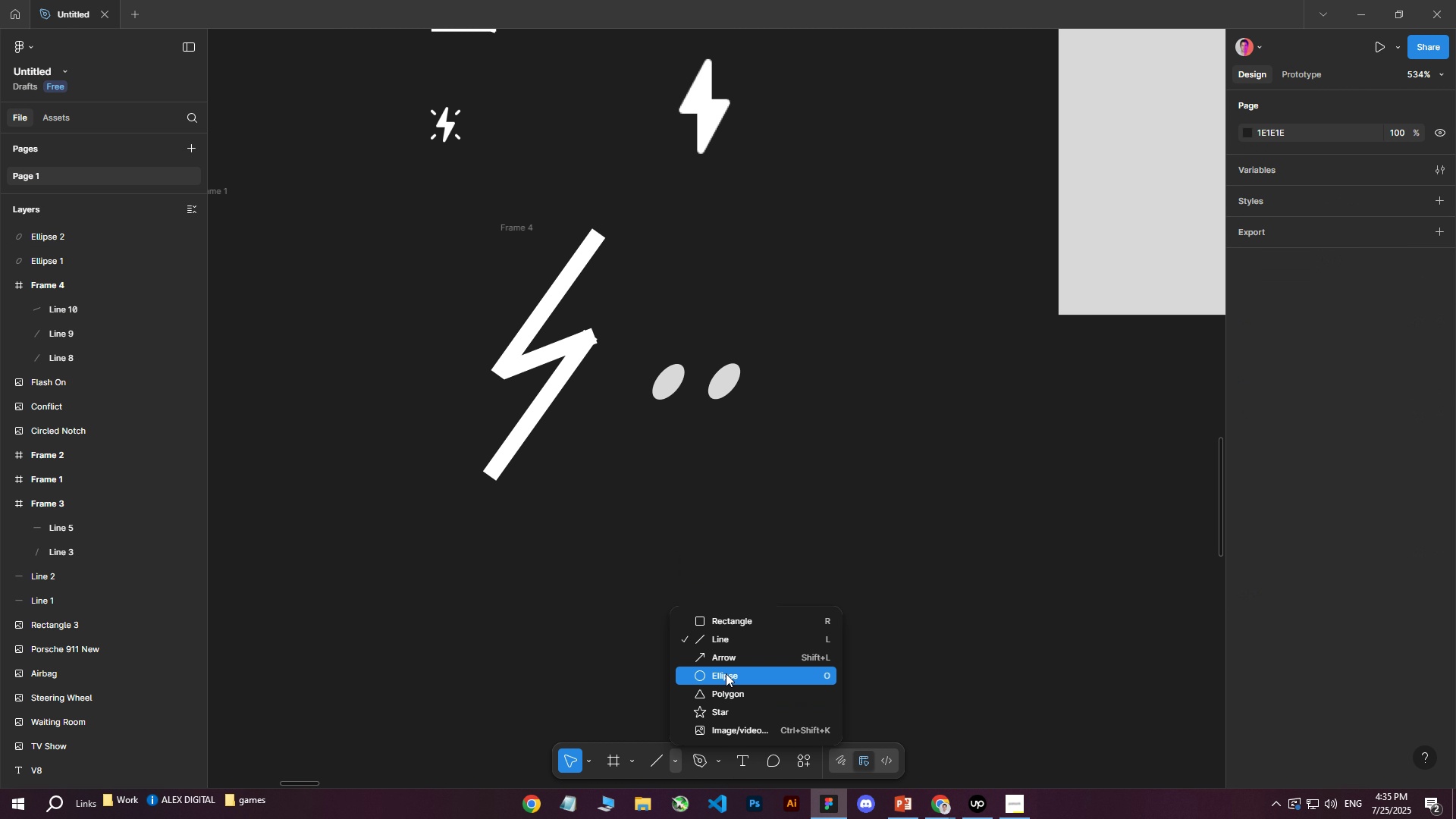 
left_click([726, 673])
 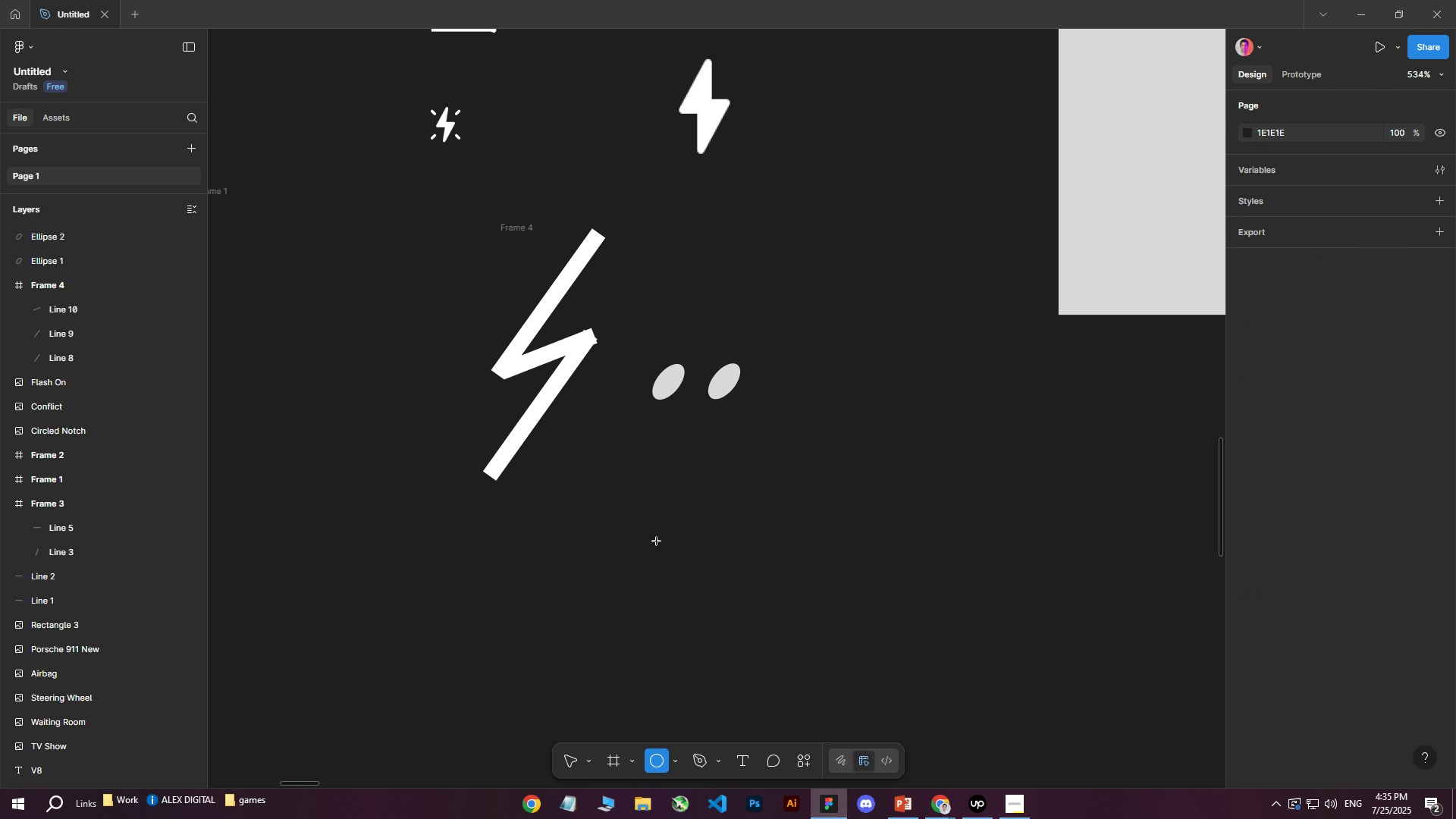 
left_click_drag(start_coordinate=[637, 491], to_coordinate=[690, 530])
 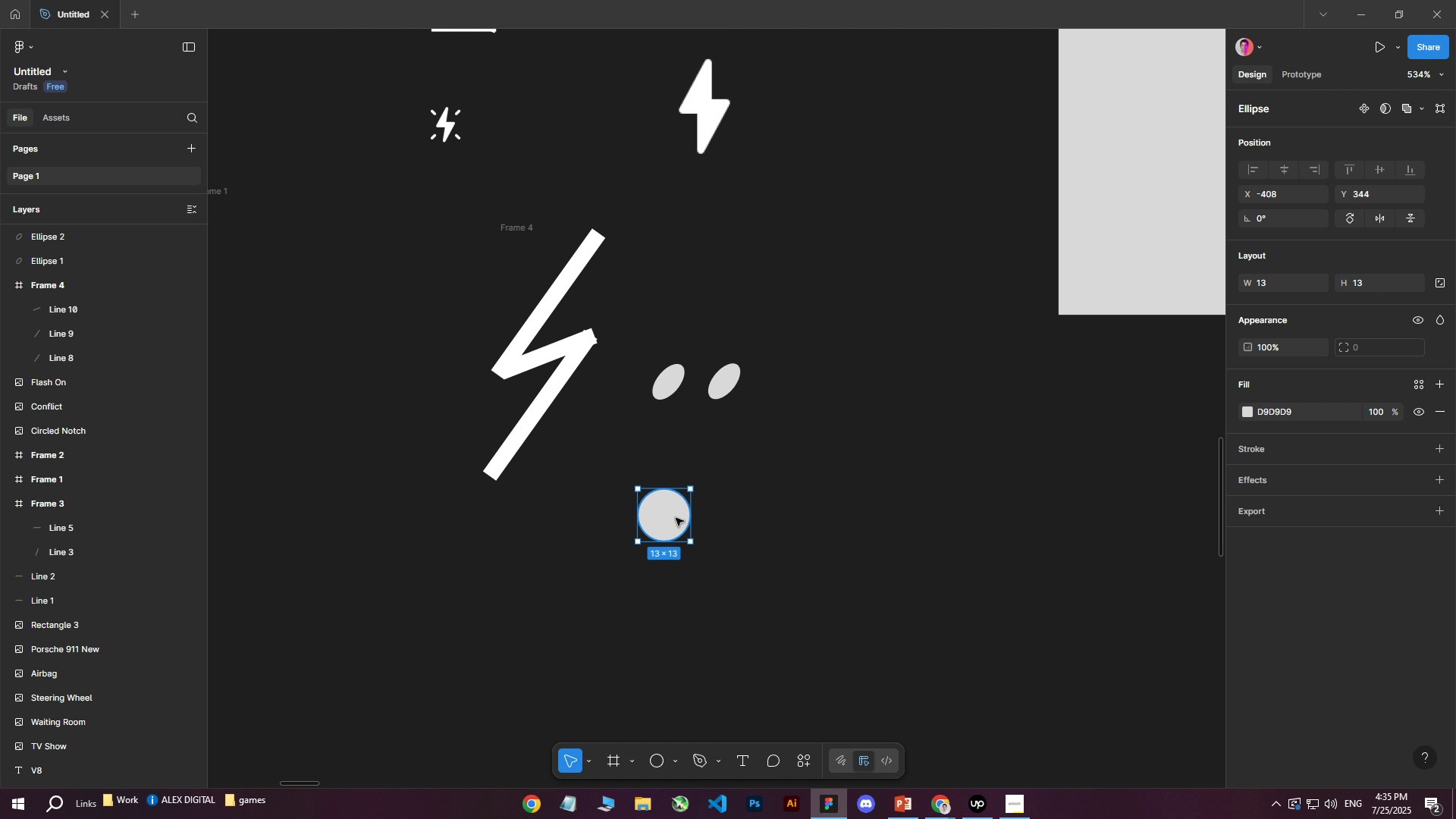 
hold_key(key=ShiftLeft, duration=1.54)
 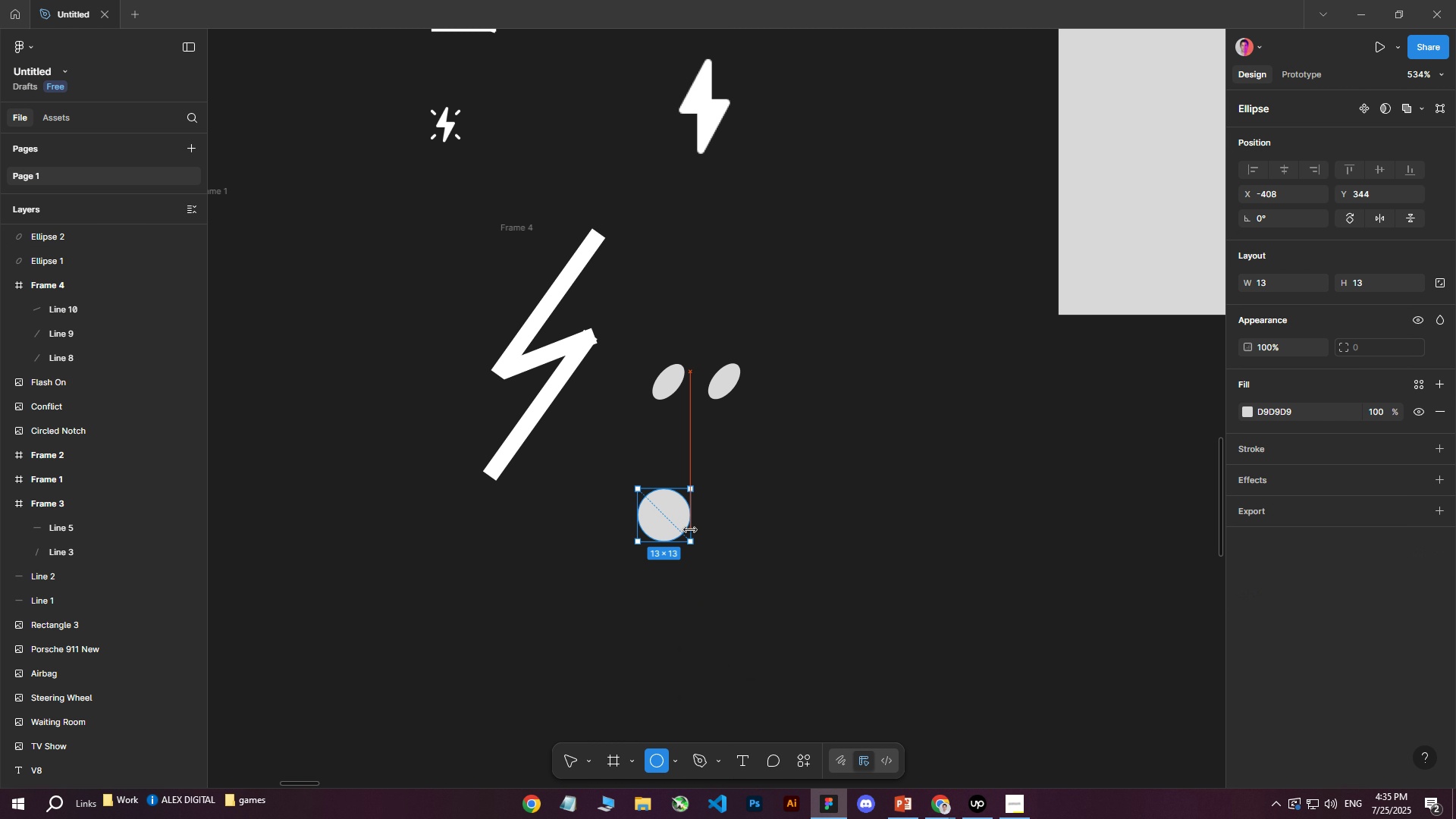 
hold_key(key=ShiftLeft, duration=1.48)
 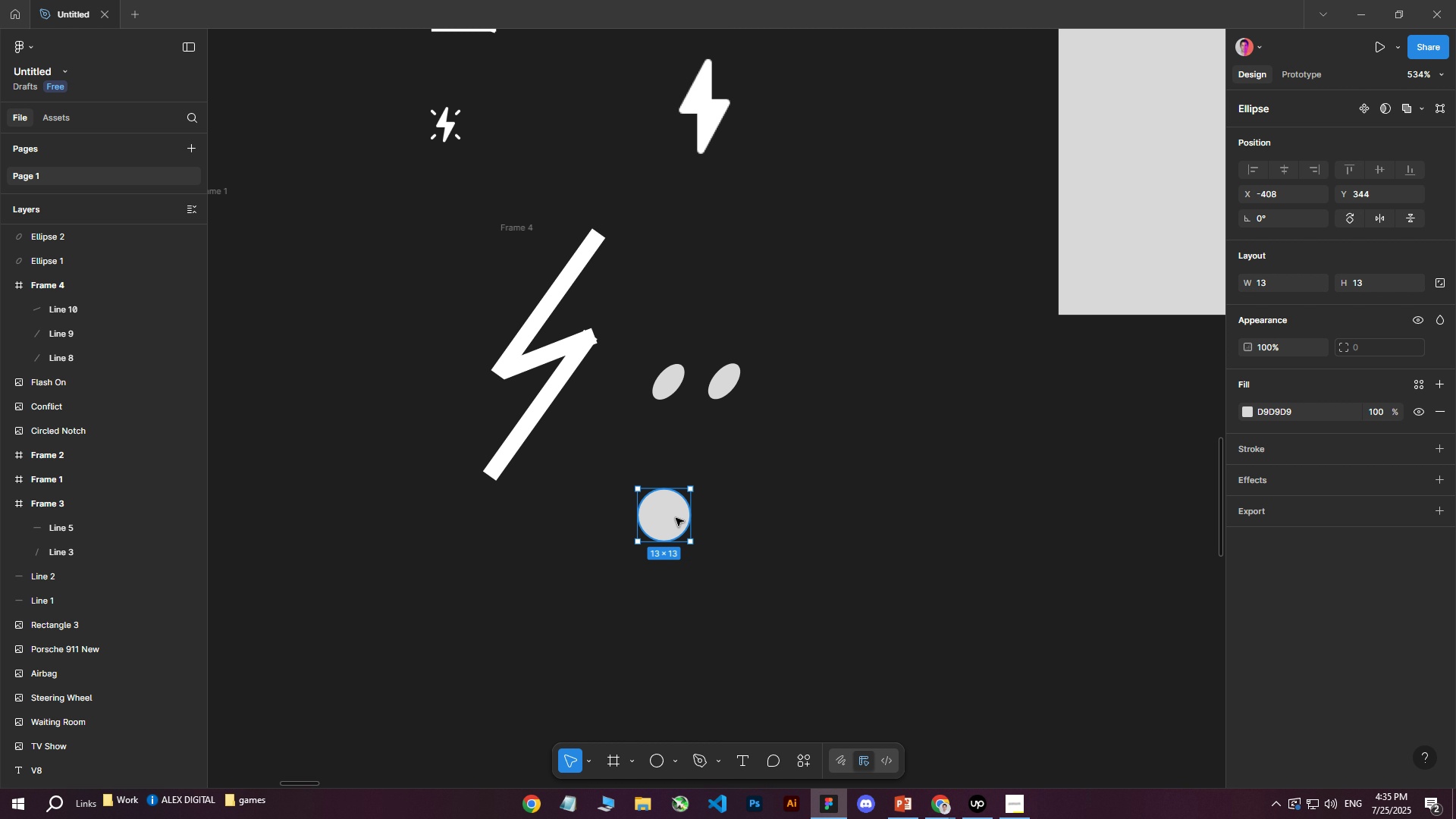 
double_click([676, 518])
 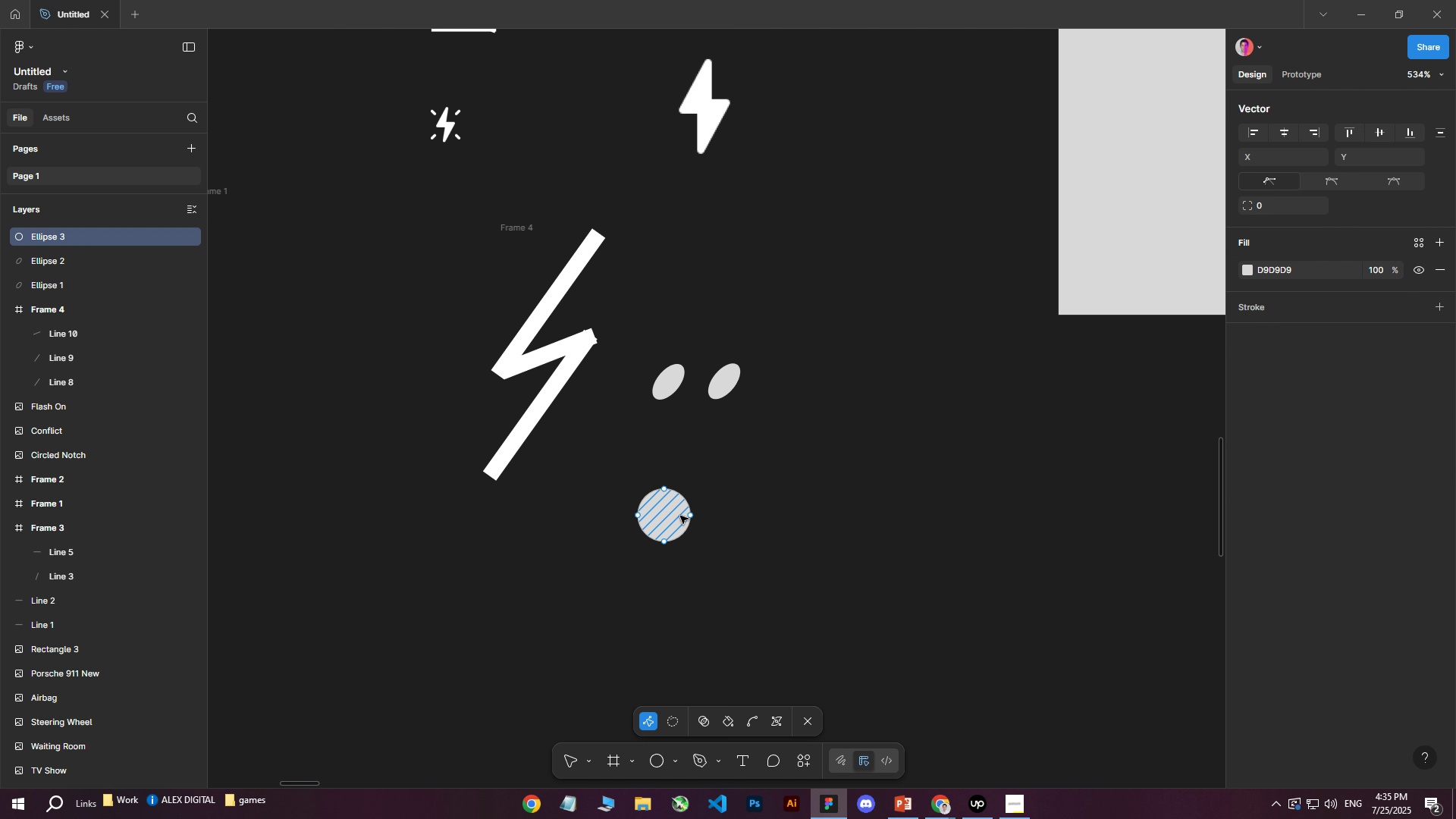 
hold_key(key=ControlLeft, duration=0.78)
scroll: coordinate [682, 519], scroll_direction: up, amount: 12.0
 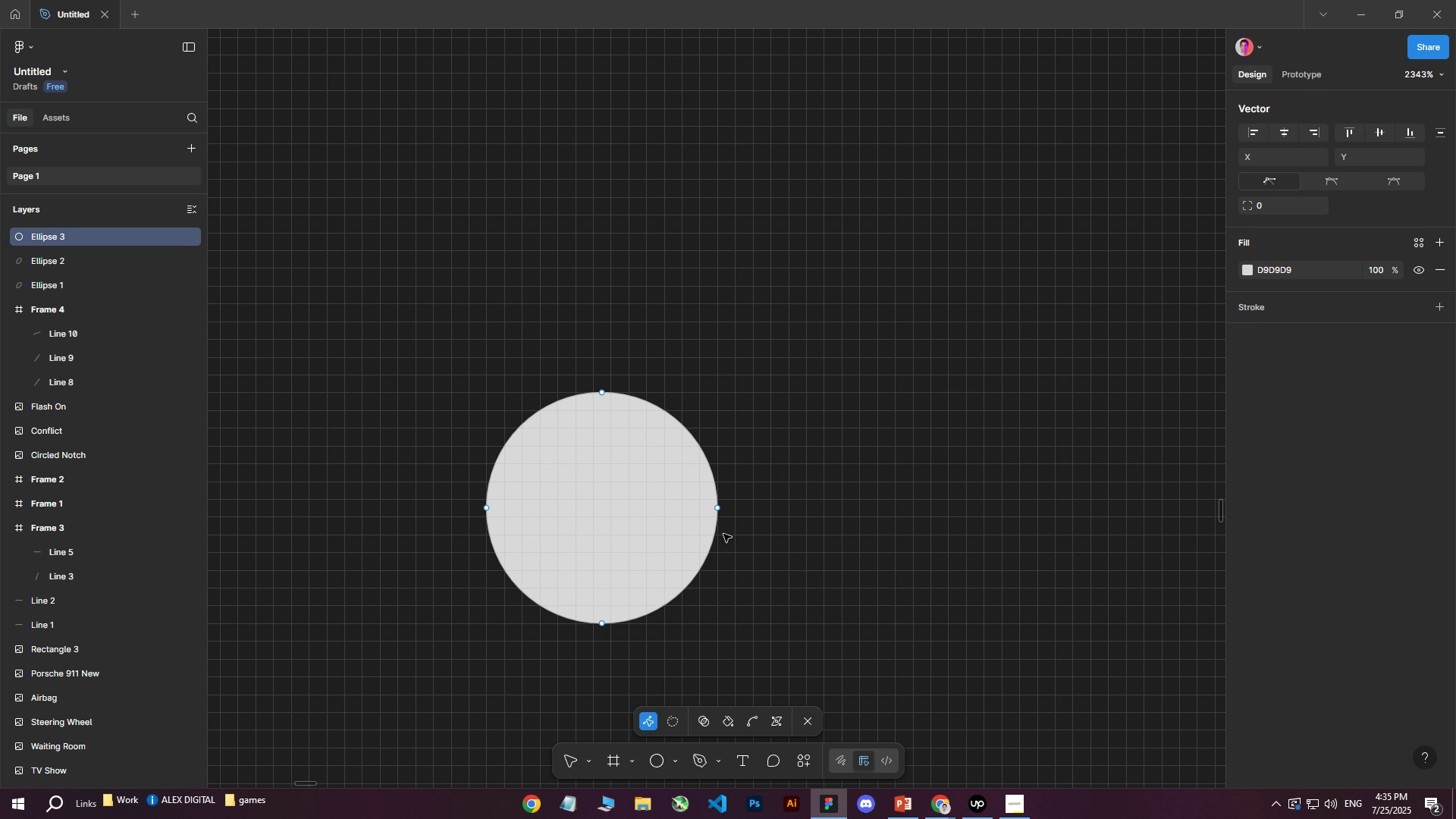 
double_click([748, 548])
 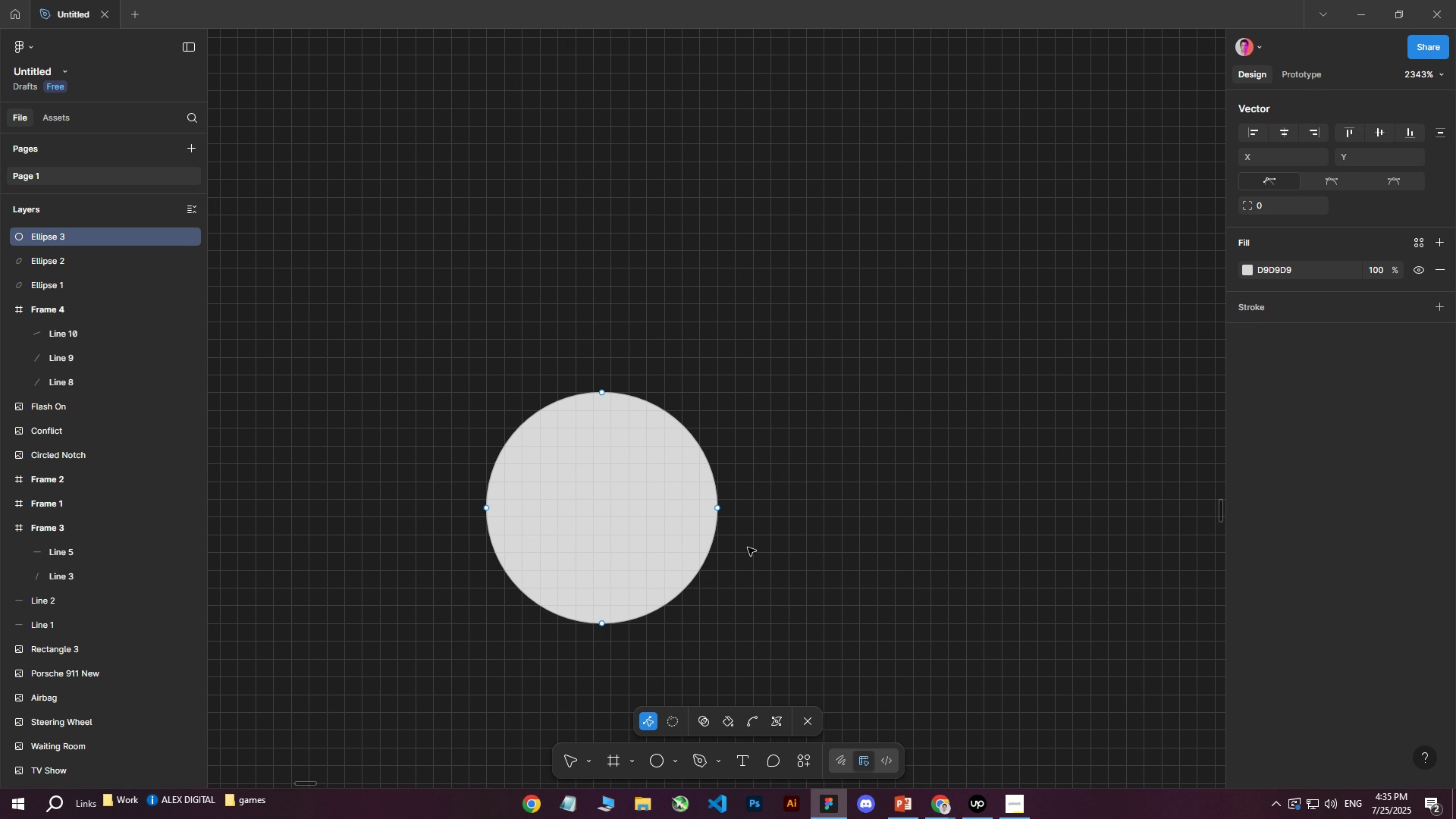 
triple_click([748, 548])
 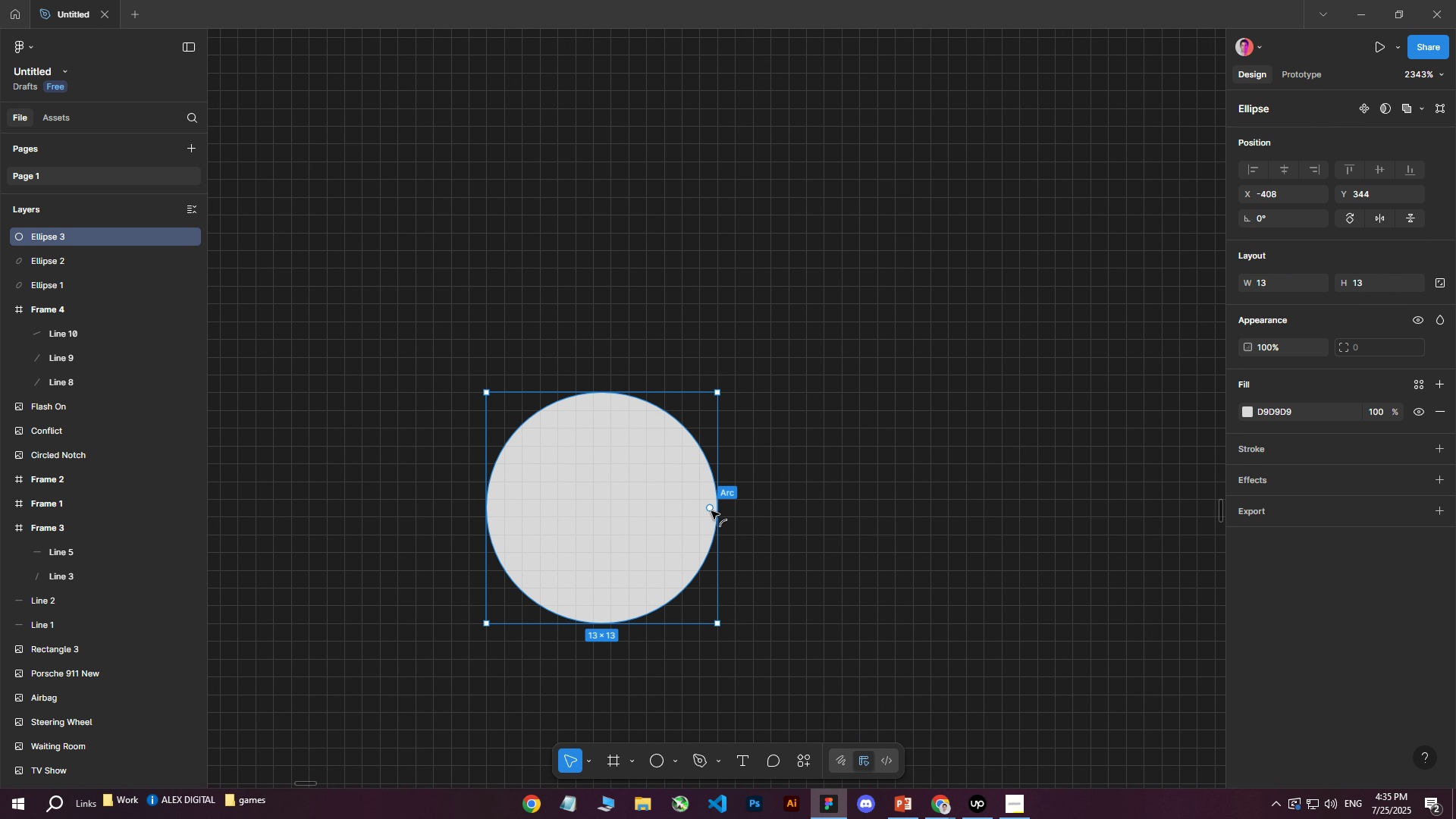 
double_click([713, 508])
 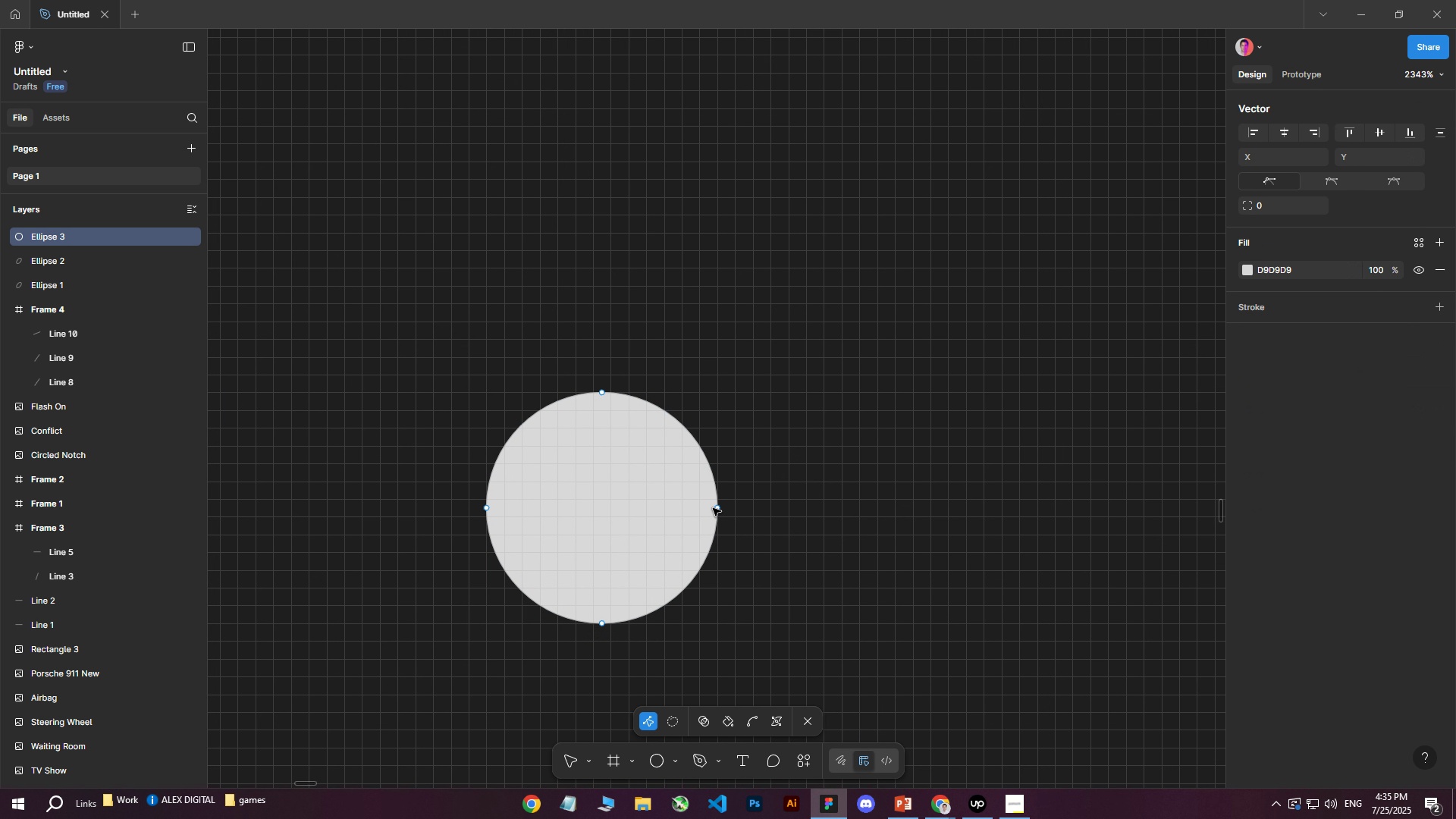 
left_click_drag(start_coordinate=[713, 508], to_coordinate=[701, 507])
 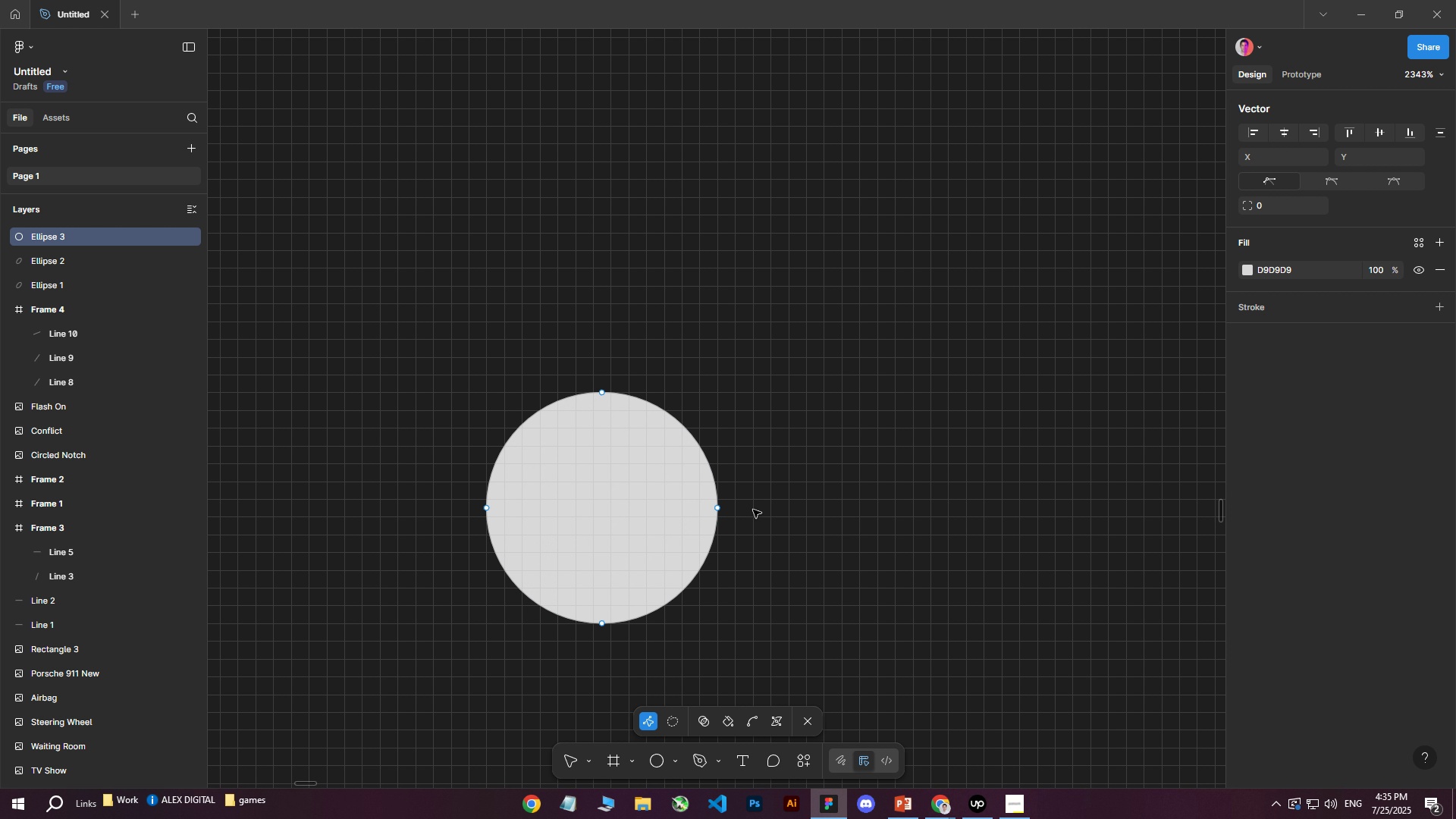 
double_click([753, 510])
 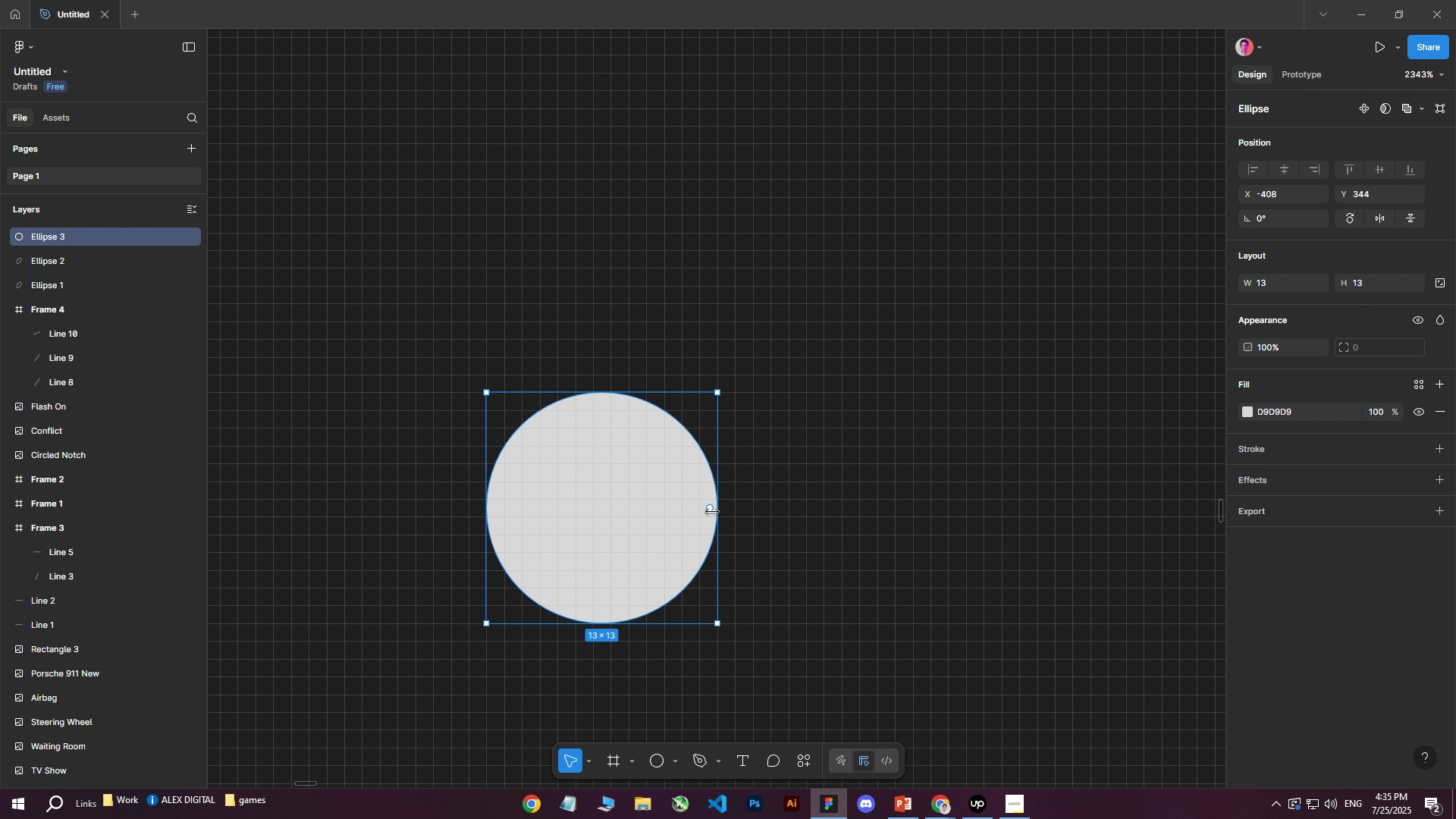 
triple_click([712, 512])
 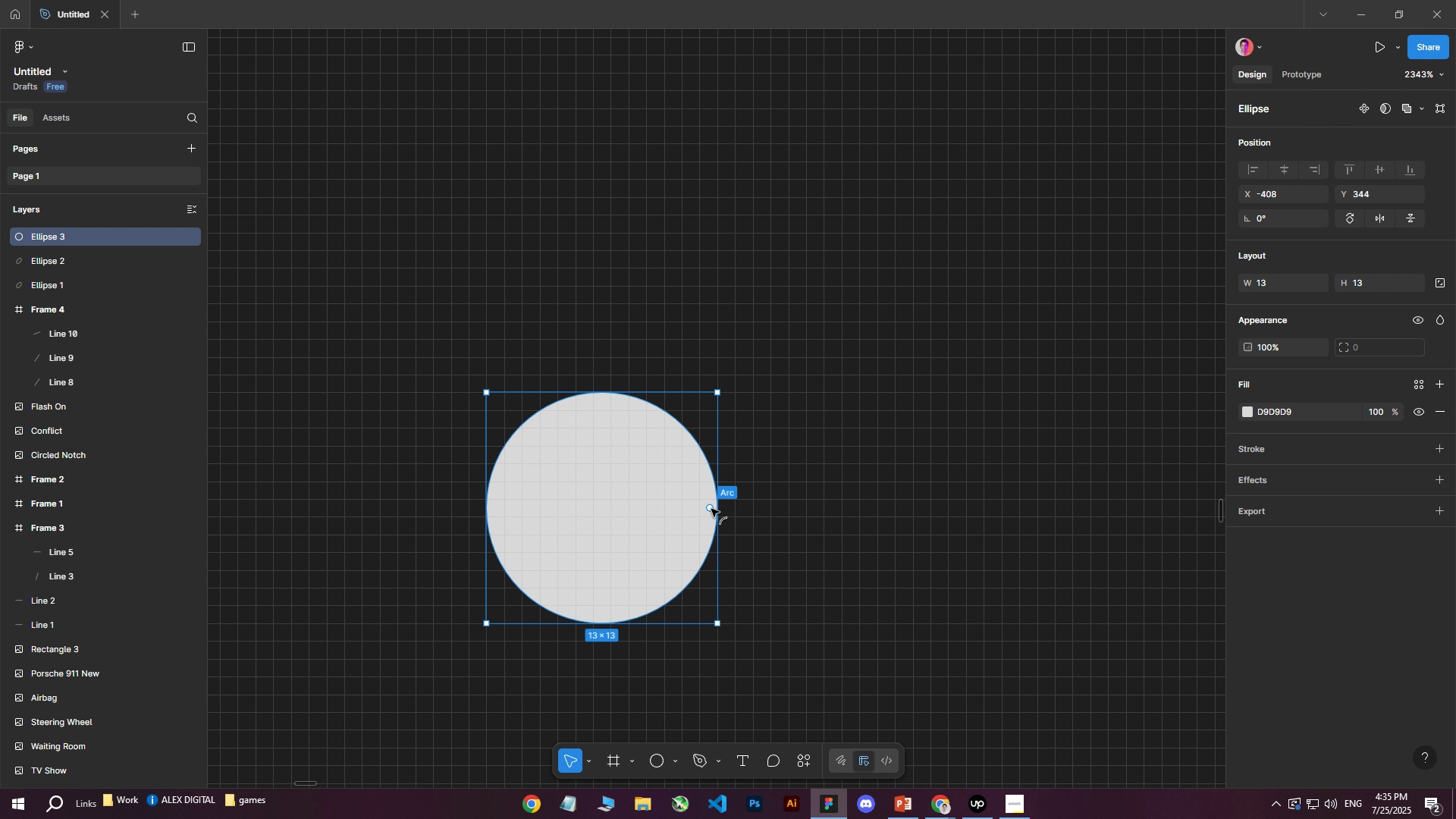 
left_click_drag(start_coordinate=[711, 509], to_coordinate=[680, 494])
 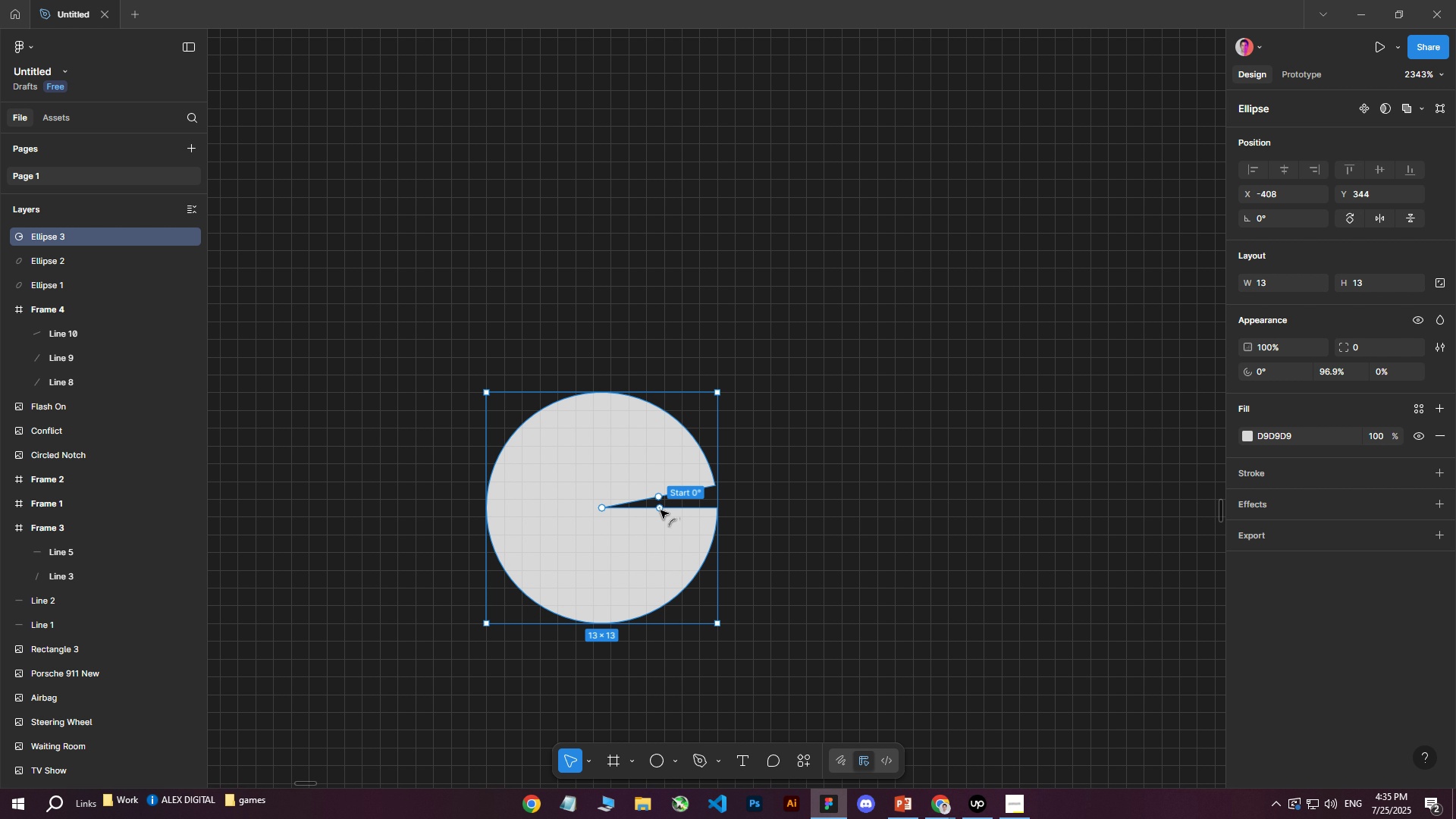 
left_click_drag(start_coordinate=[660, 510], to_coordinate=[627, 538])
 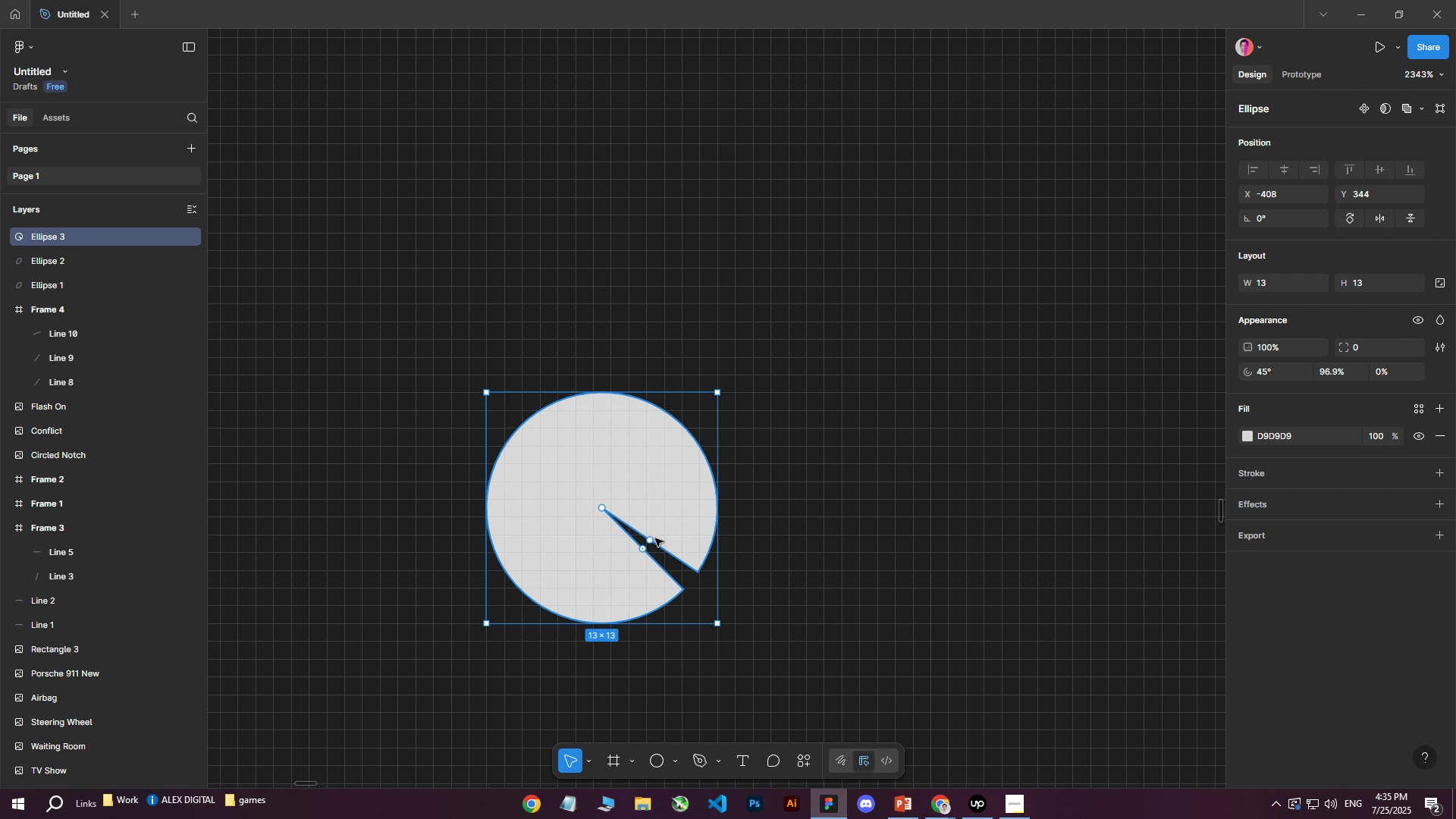 
left_click_drag(start_coordinate=[652, 540], to_coordinate=[677, 494])
 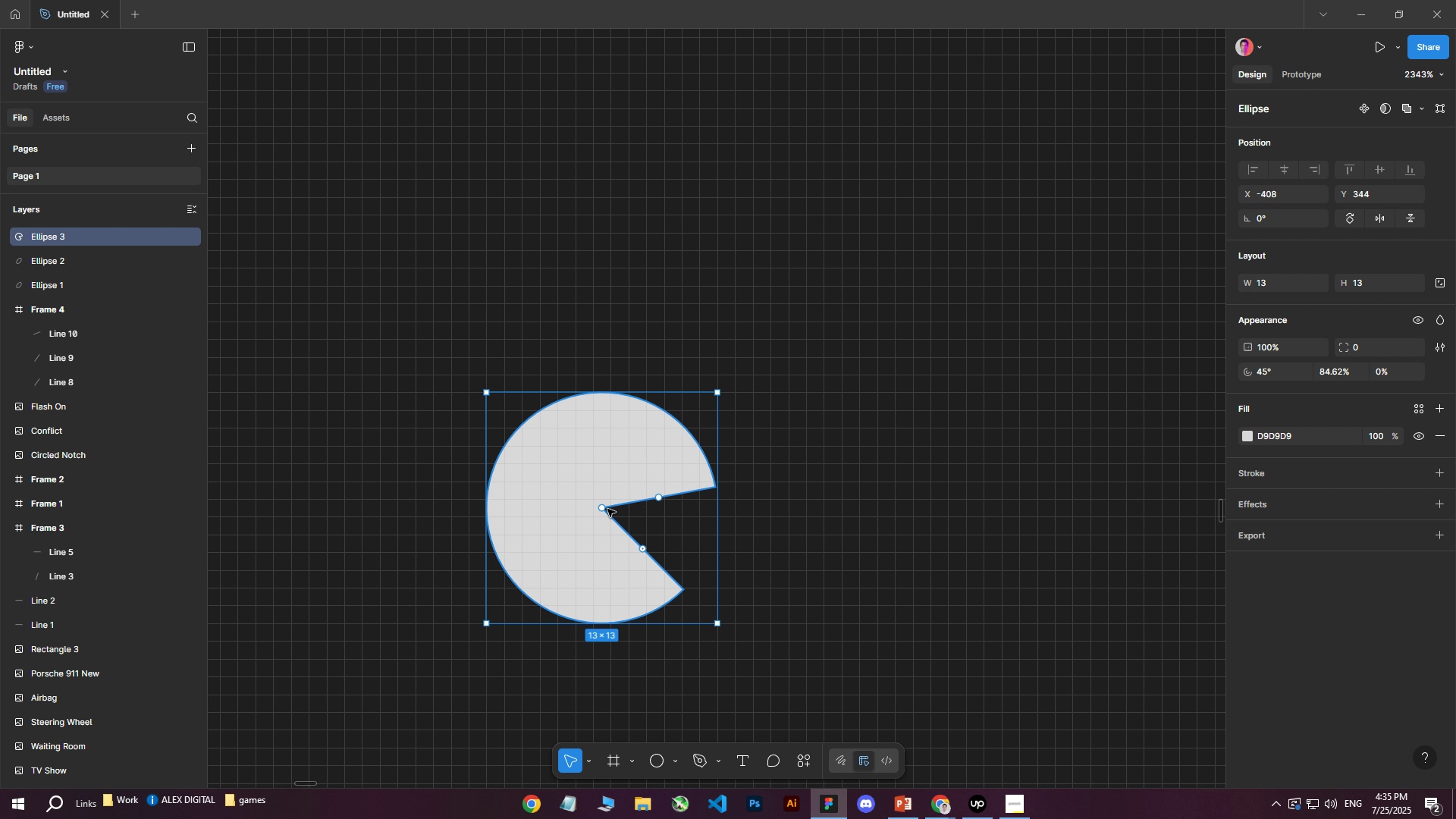 
left_click_drag(start_coordinate=[605, 509], to_coordinate=[515, 458])
 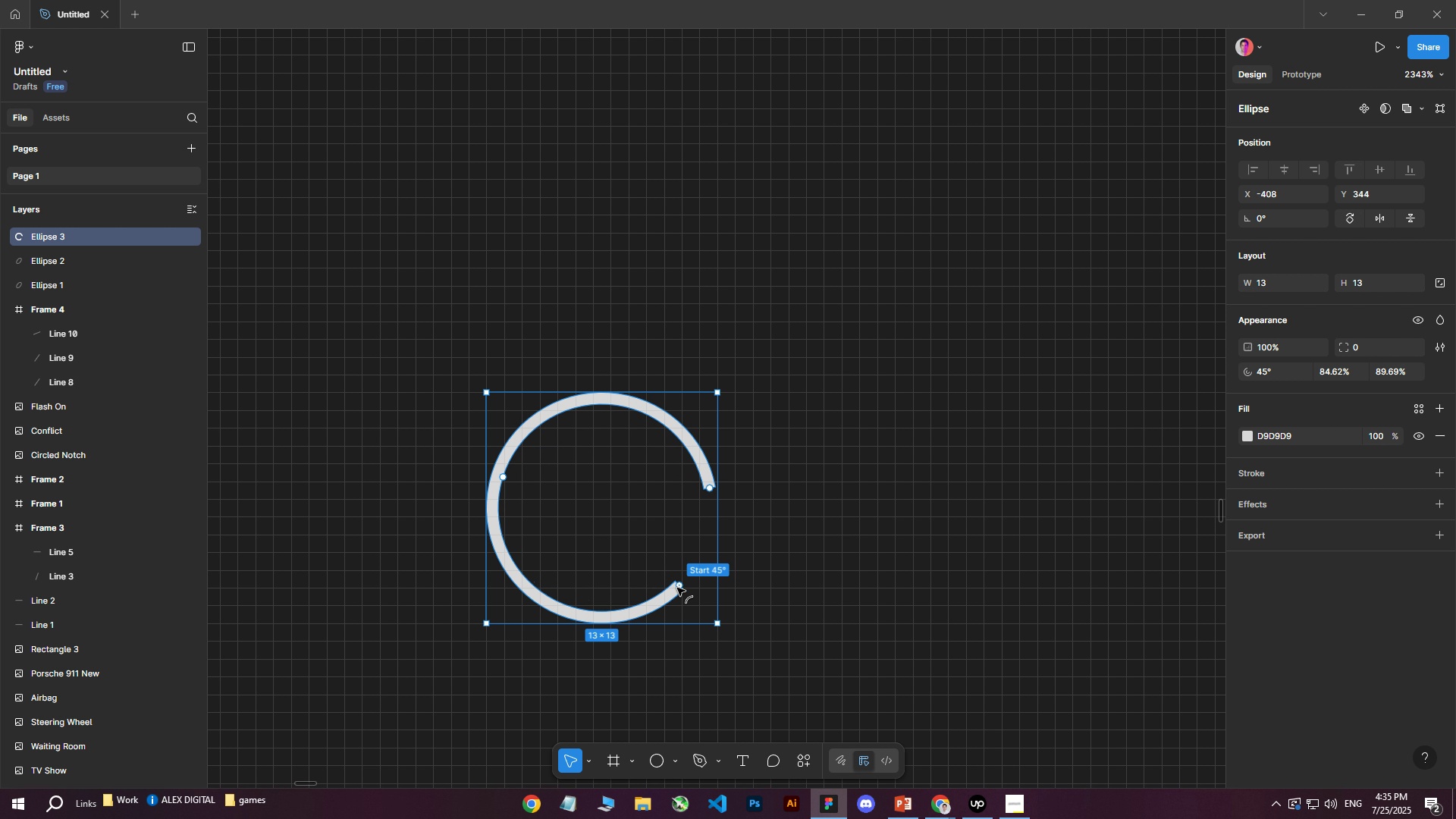 
left_click_drag(start_coordinate=[680, 587], to_coordinate=[622, 589])
 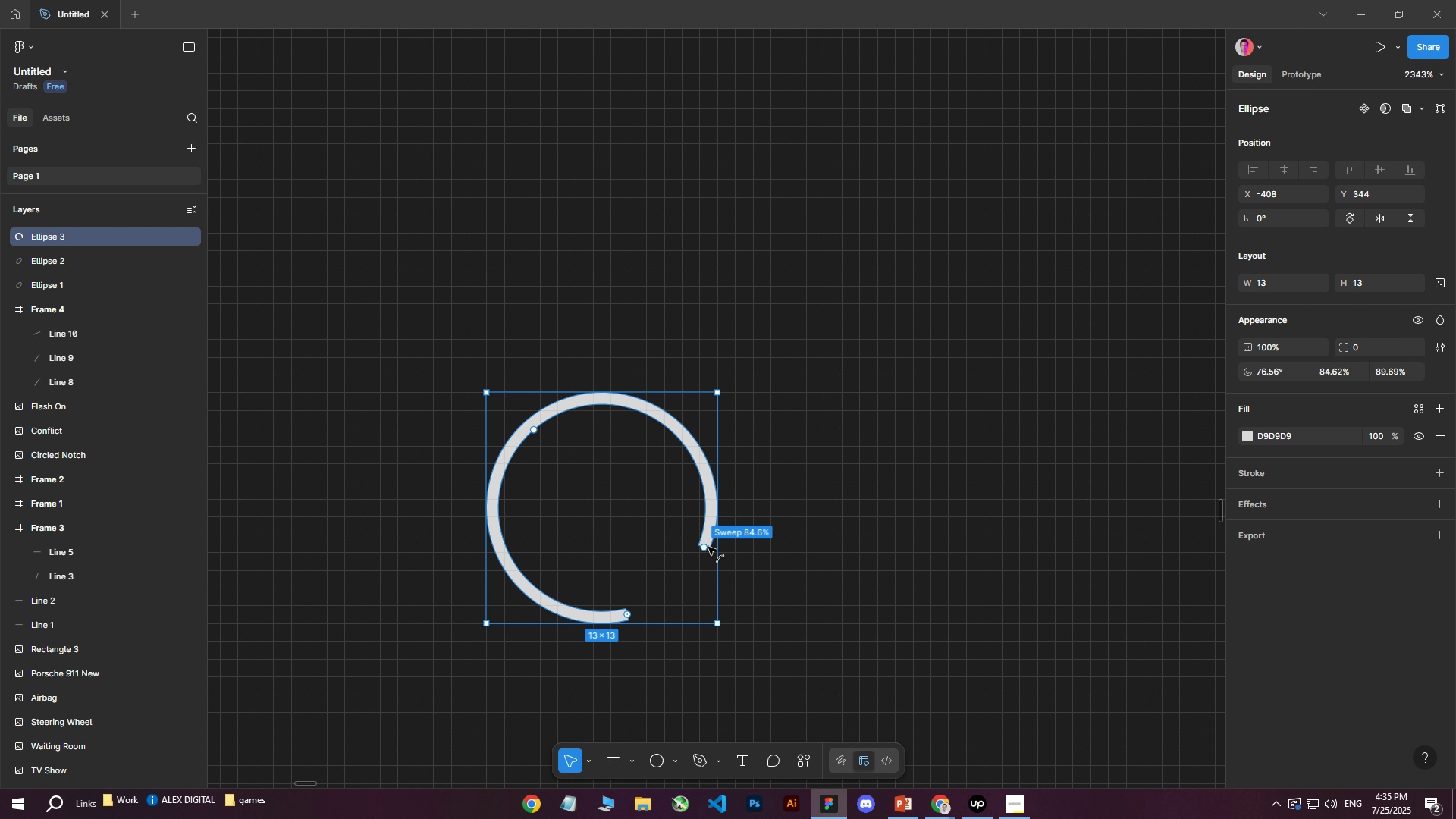 
left_click_drag(start_coordinate=[708, 548], to_coordinate=[612, 428])
 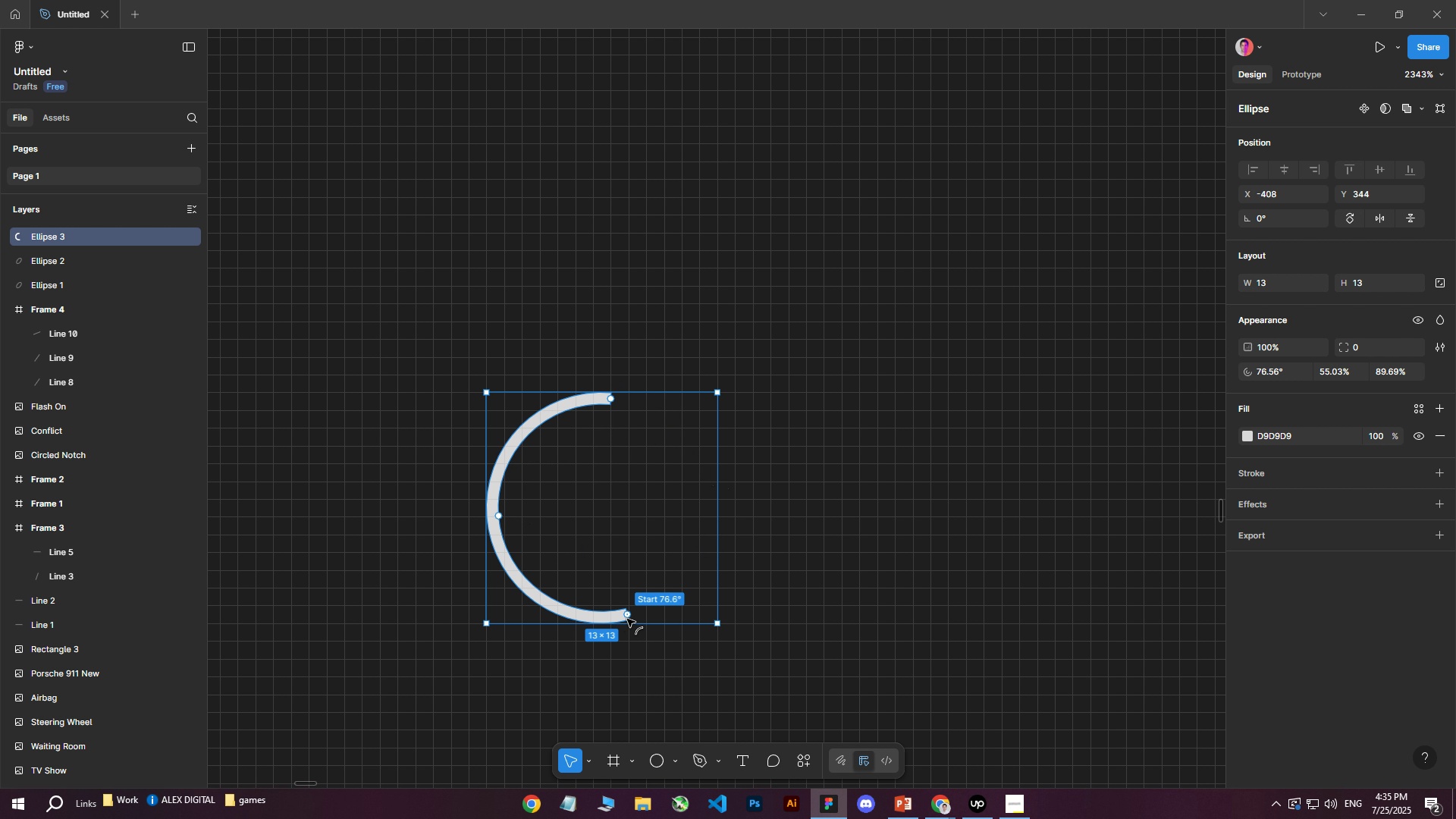 
left_click_drag(start_coordinate=[628, 617], to_coordinate=[613, 629])
 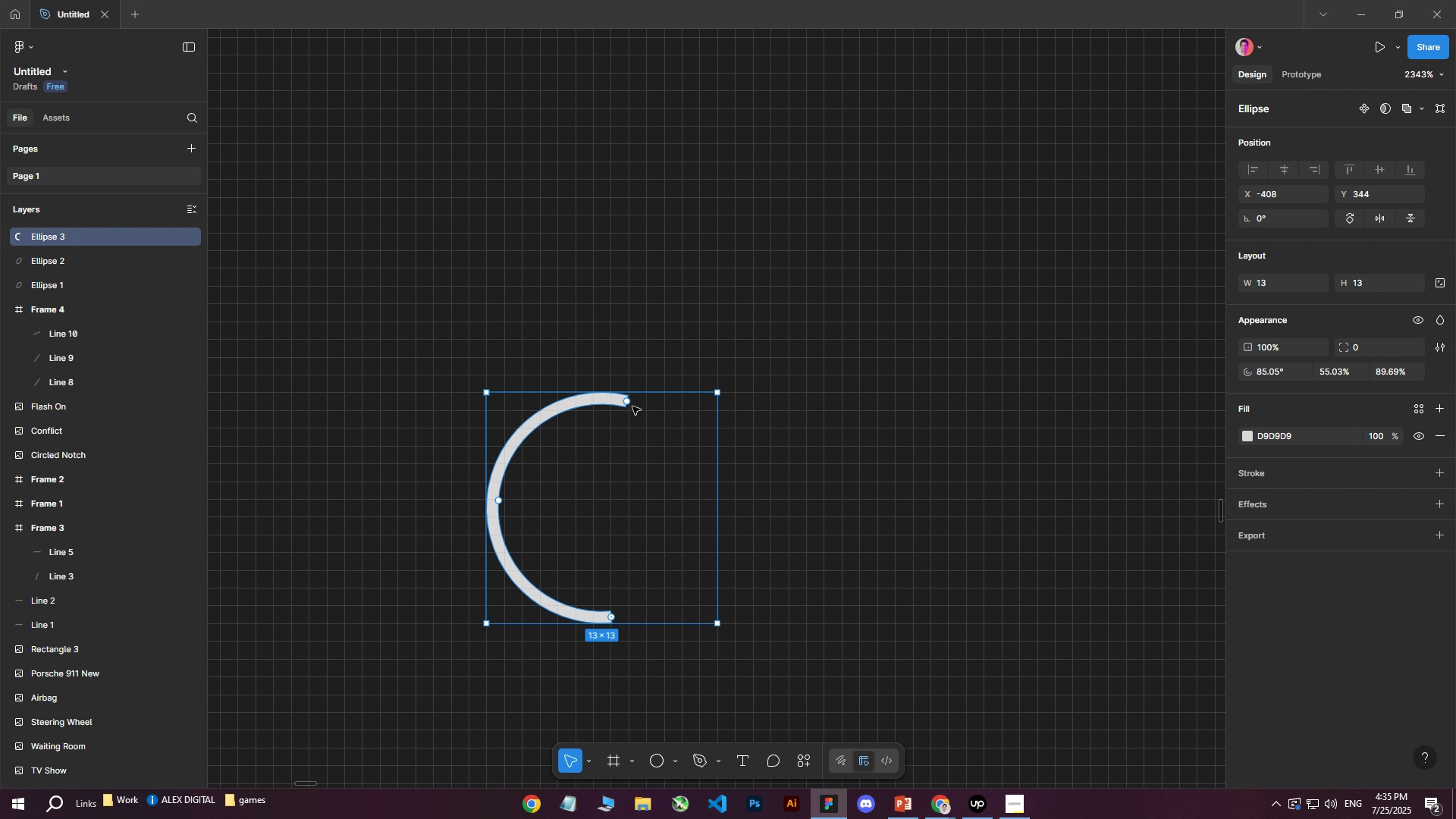 
left_click_drag(start_coordinate=[629, 403], to_coordinate=[611, 402])
 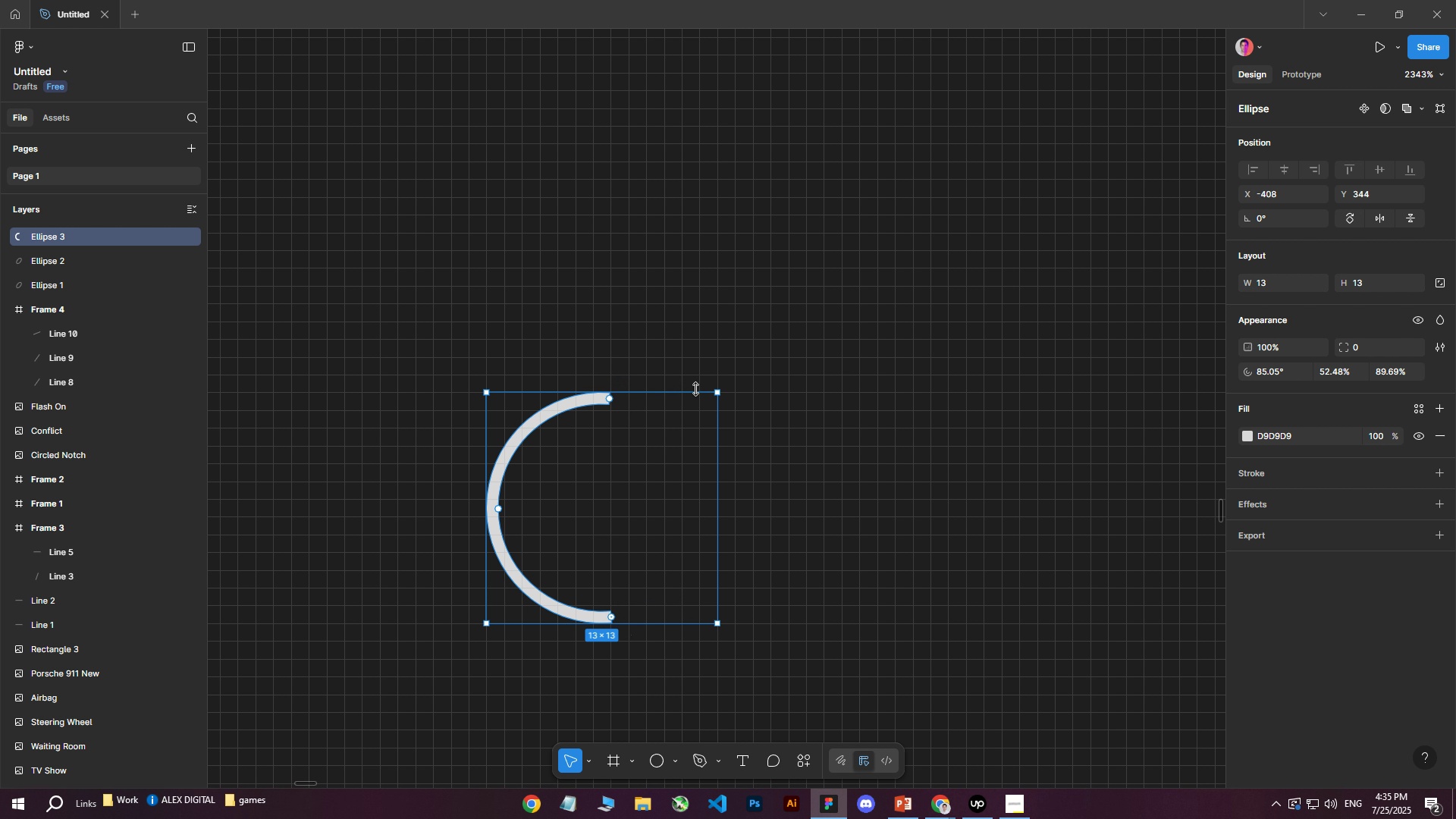 
hold_key(key=ShiftLeft, duration=1.49)
left_click_drag(start_coordinate=[729, 389], to_coordinate=[776, 698])
 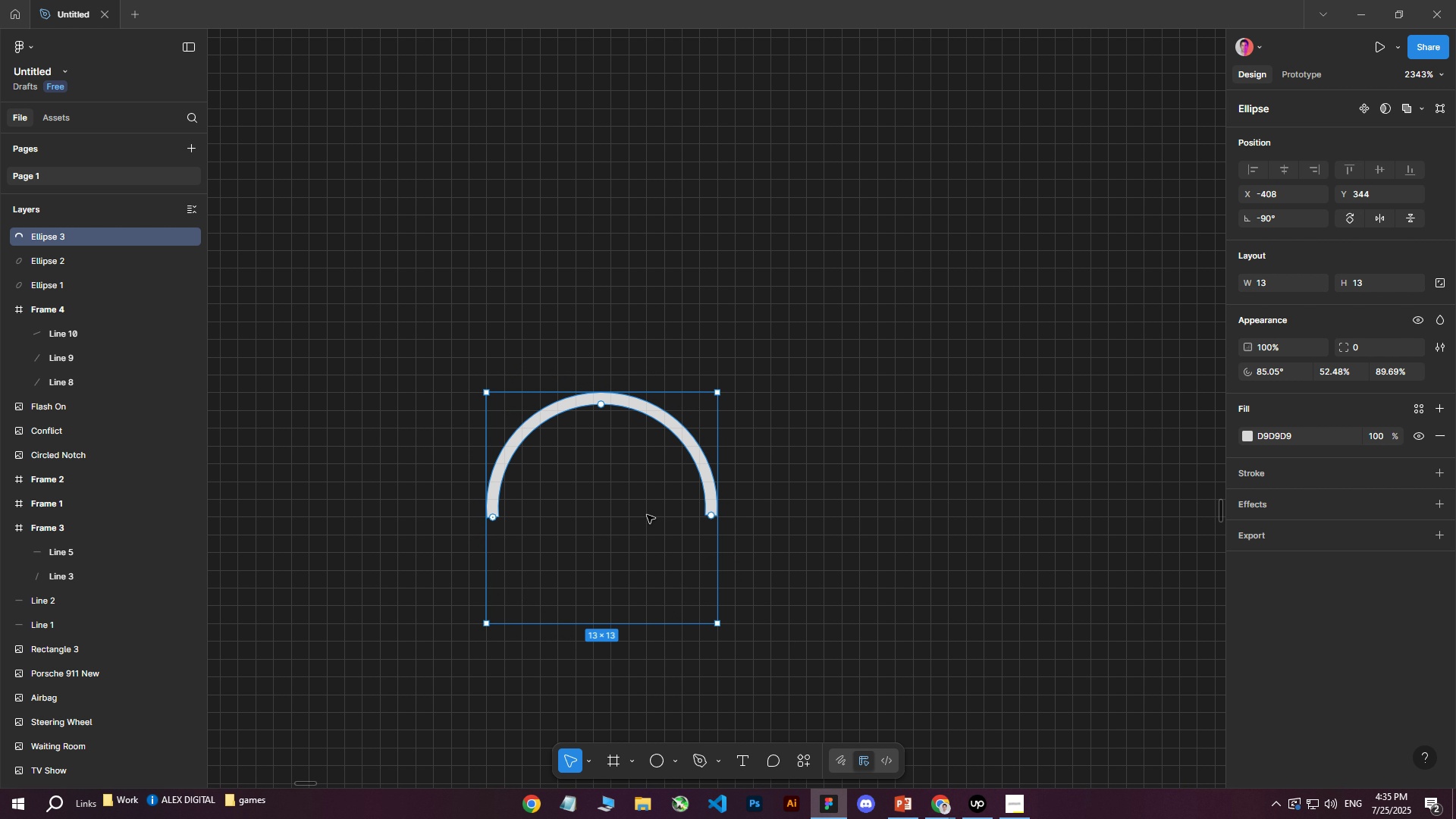 
left_click_drag(start_coordinate=[641, 510], to_coordinate=[726, 112])
 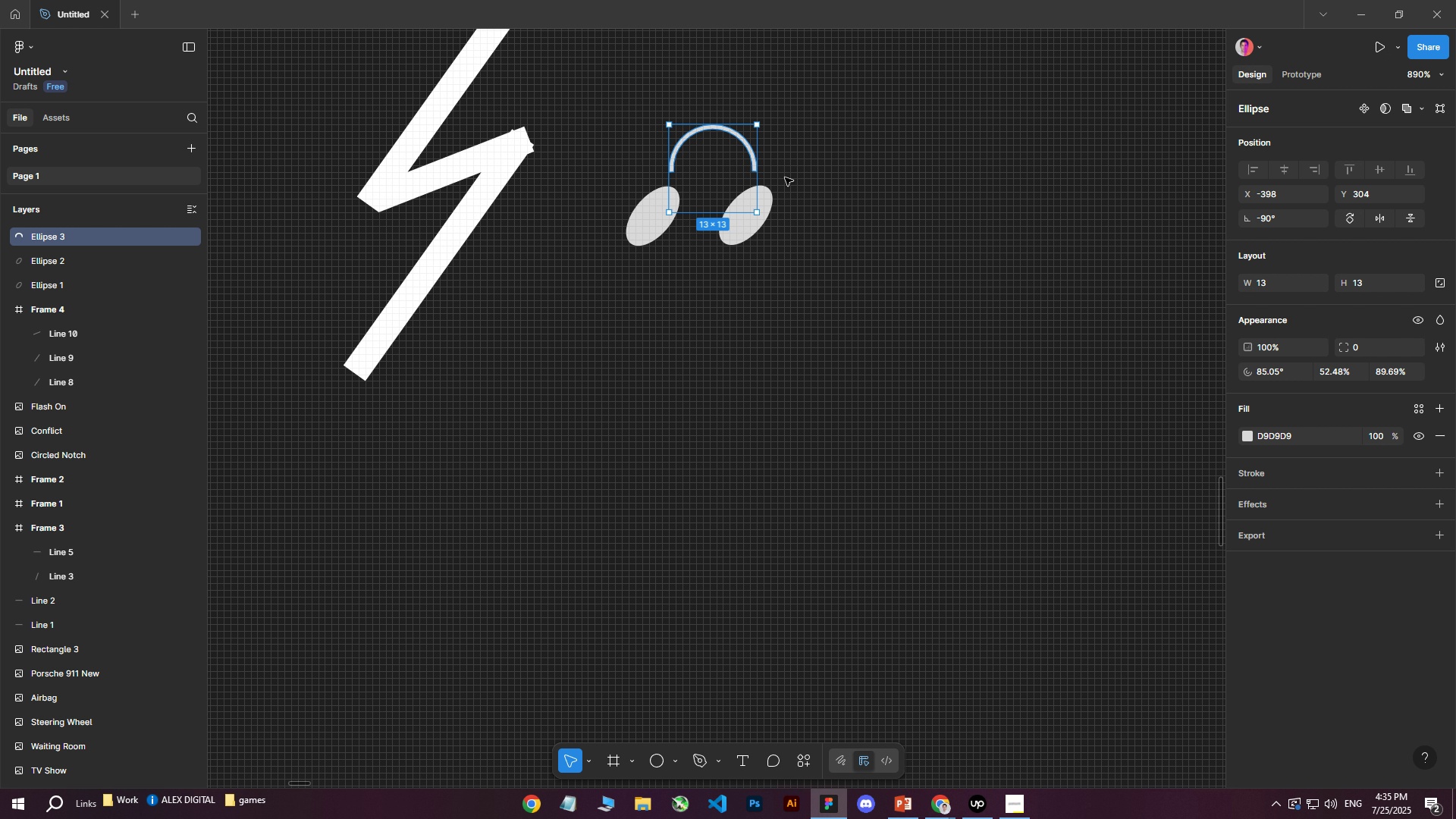 
hold_key(key=ControlLeft, duration=0.49)
scroll: coordinate [673, 300], scroll_direction: down, amount: 7.0
 